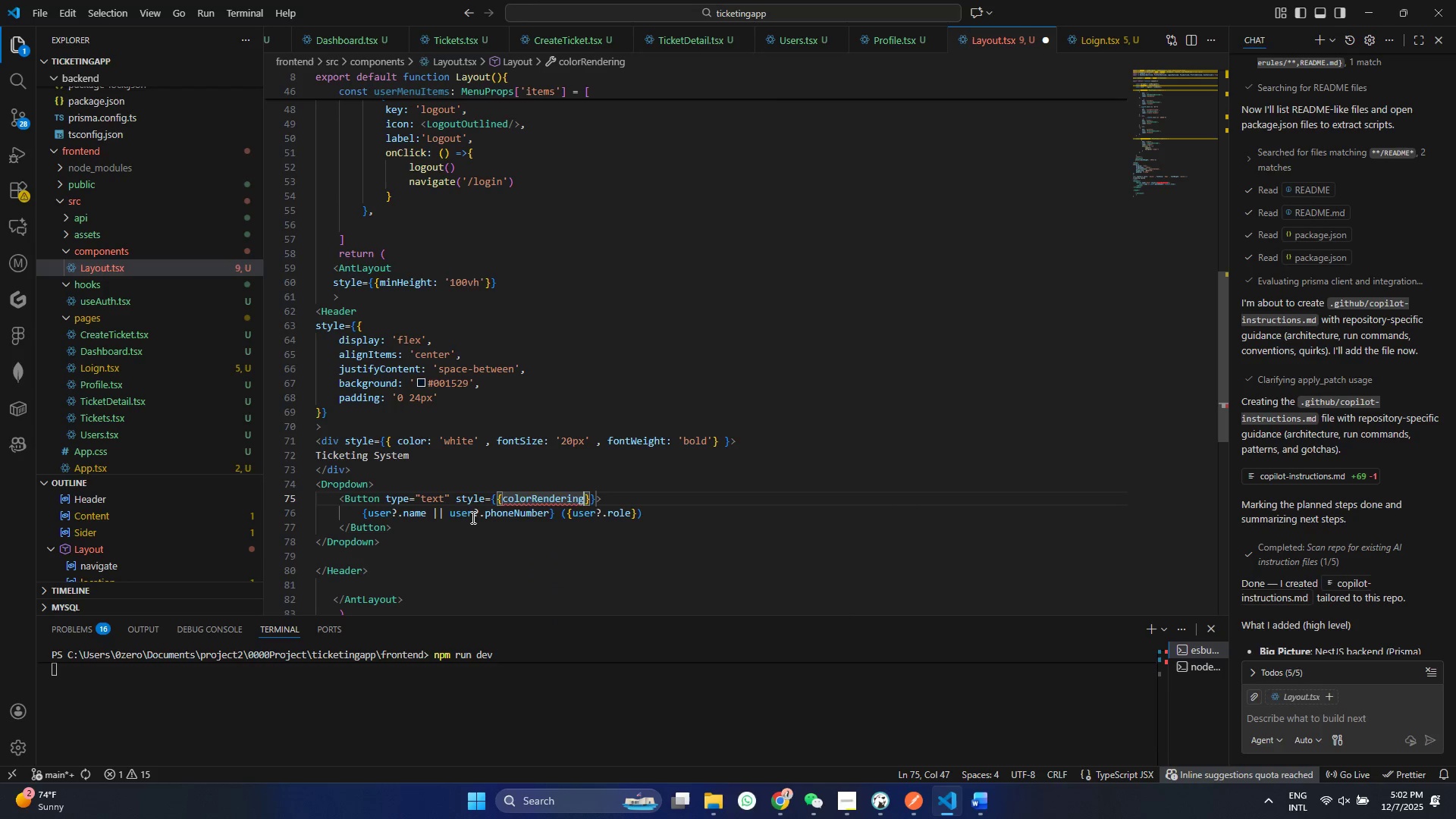 
key(Control+ControlLeft)
 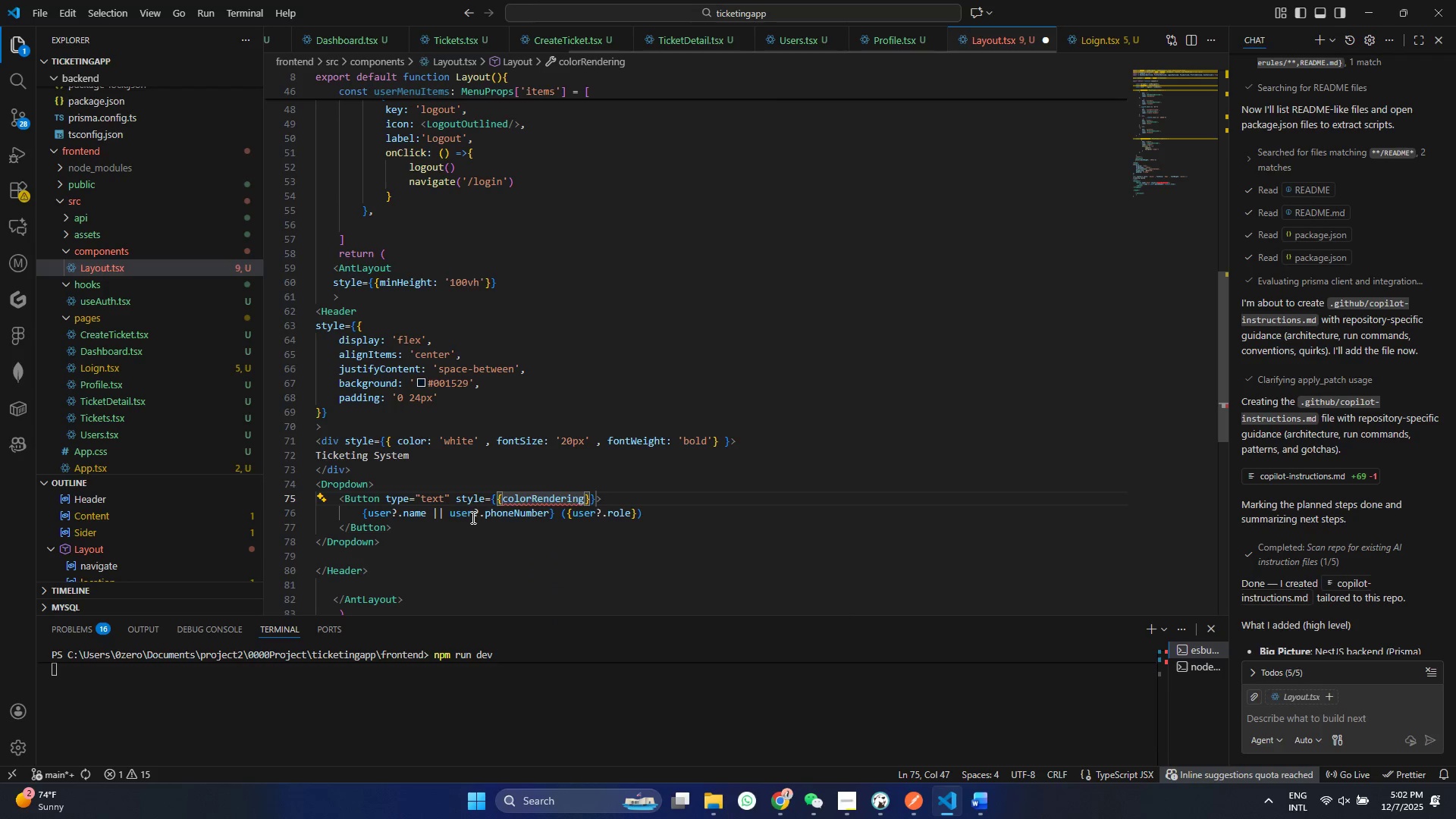 
key(Control+Z)
 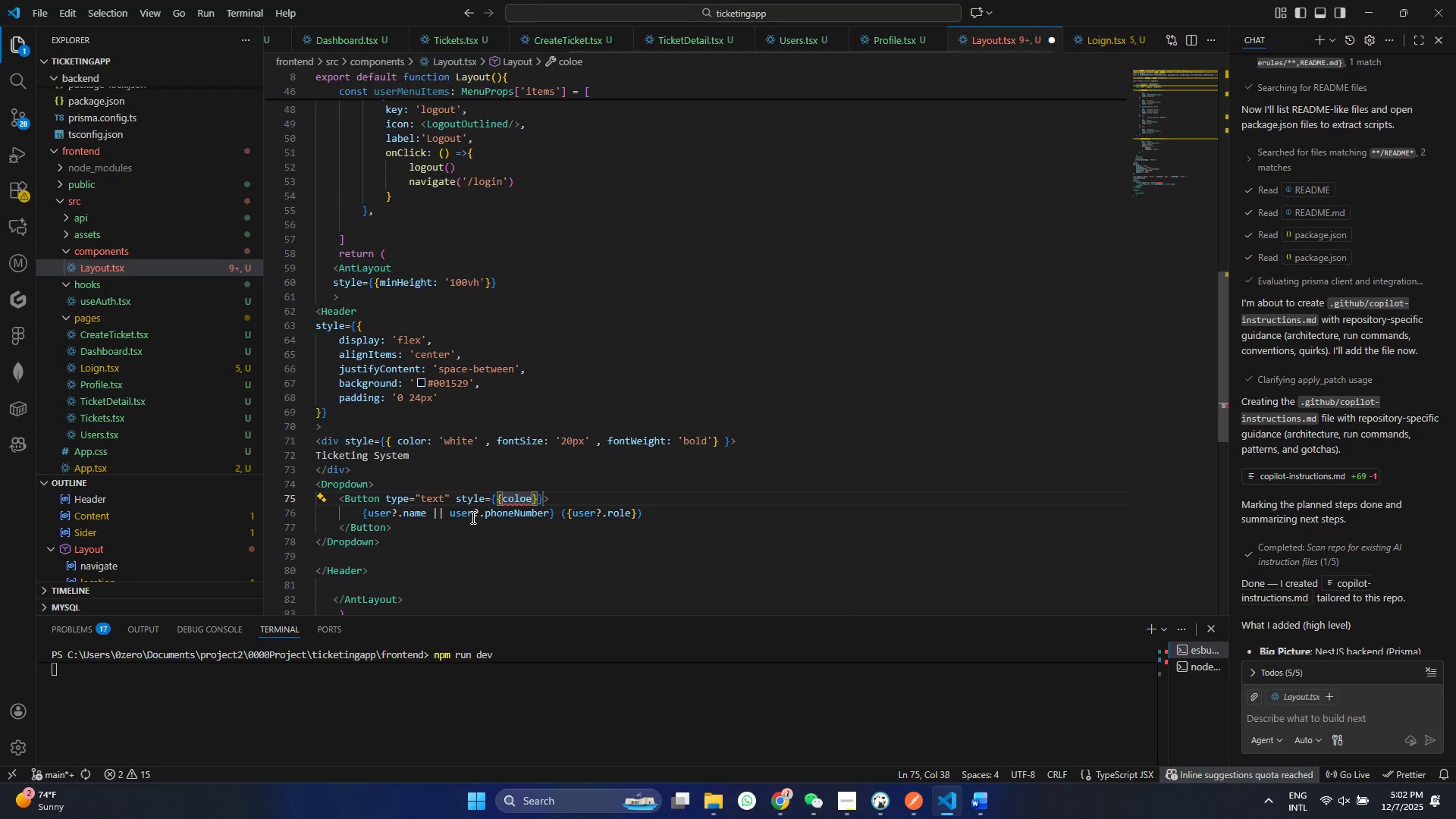 
key(Backspace)
 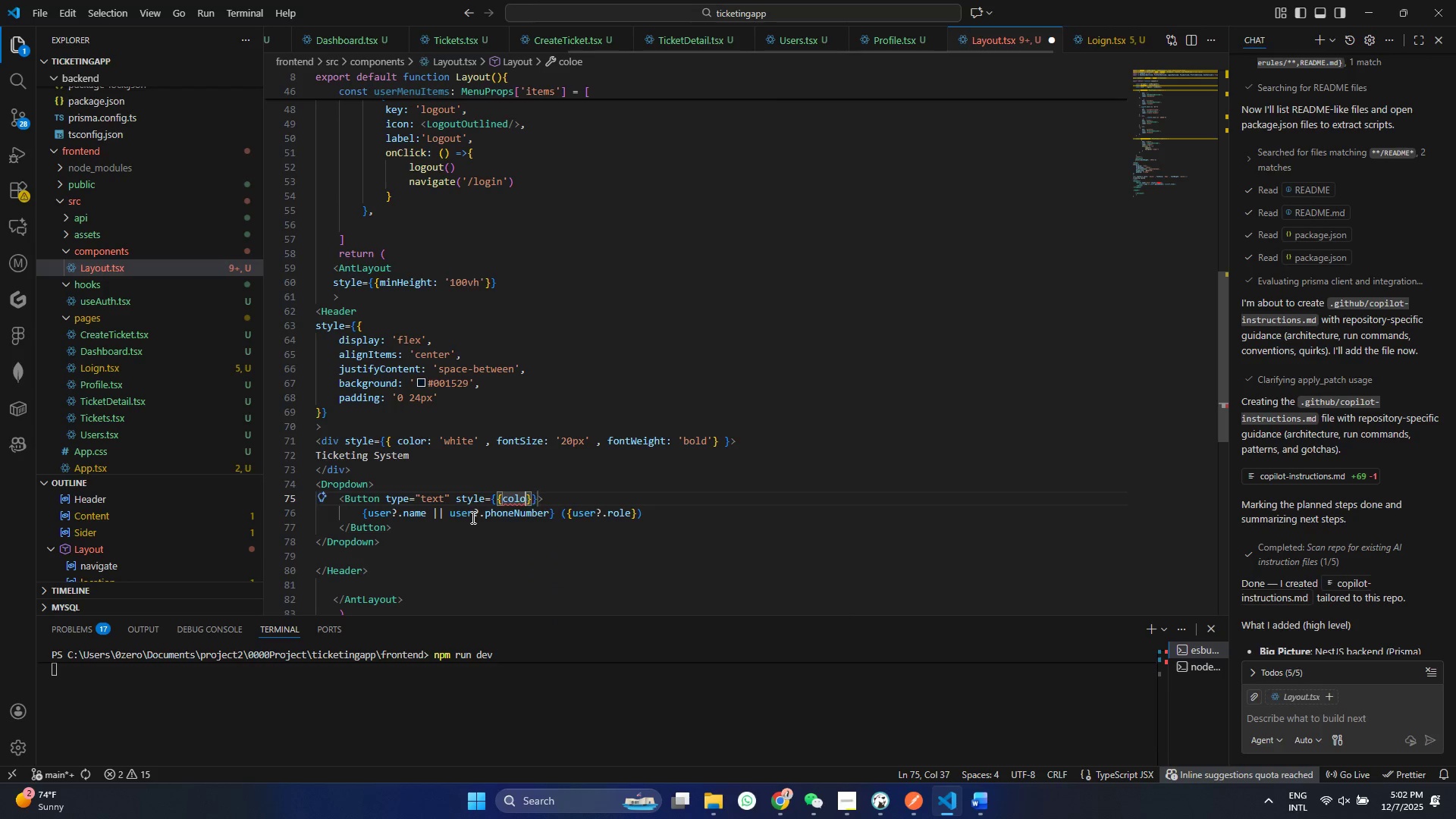 
key(R)
 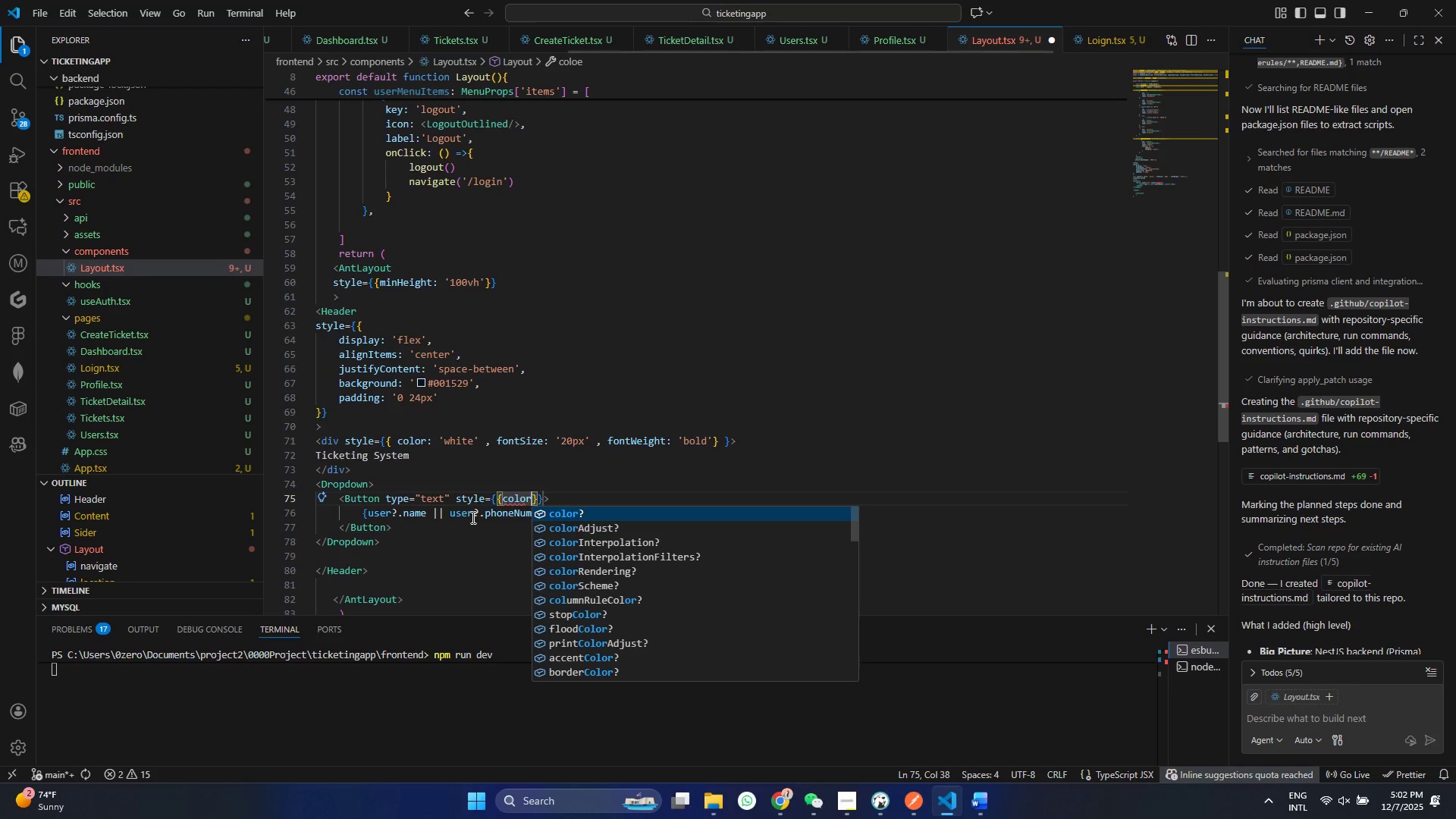 
key(Shift+ShiftRight)
 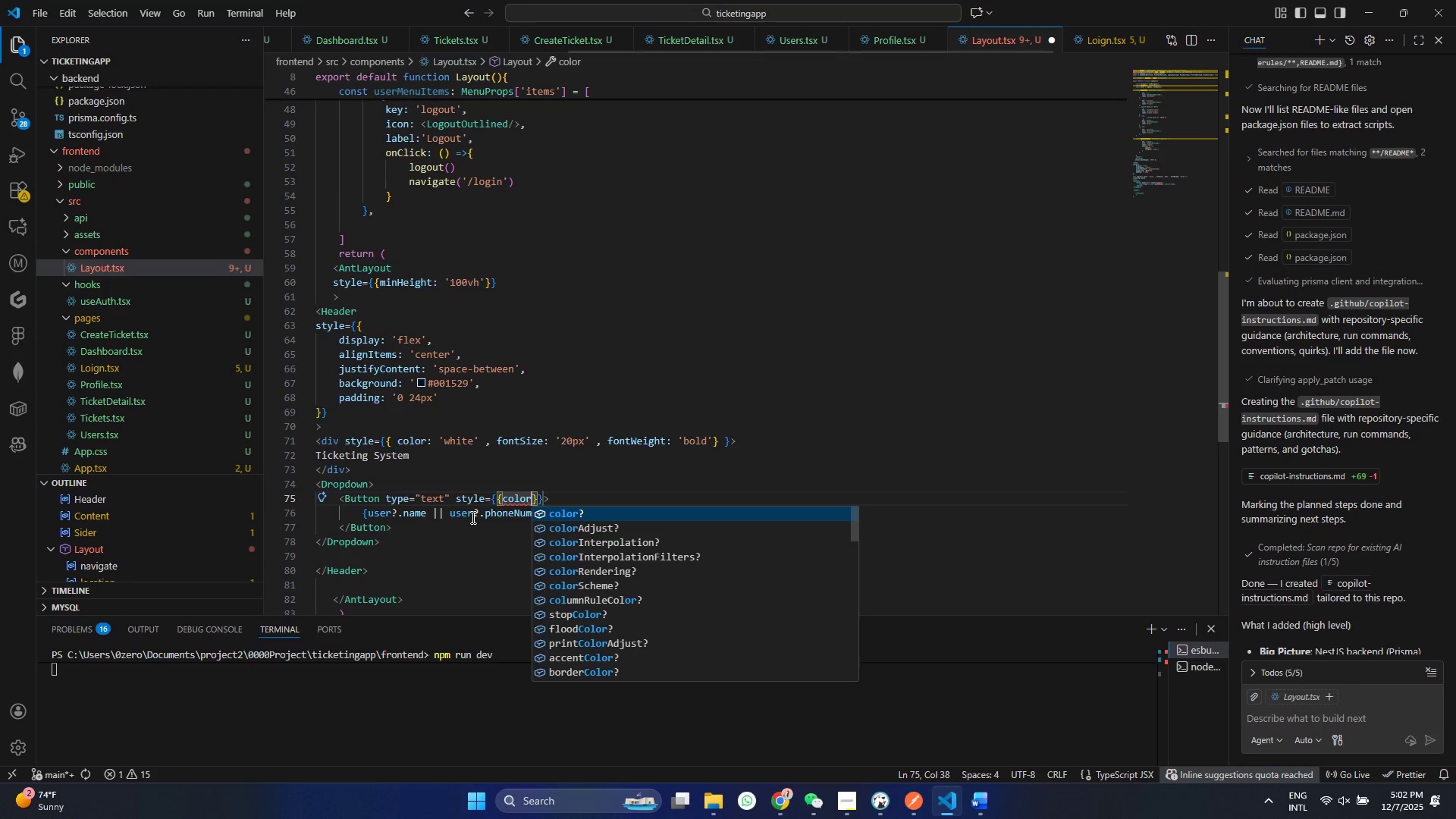 
key(Shift+Semicolon)
 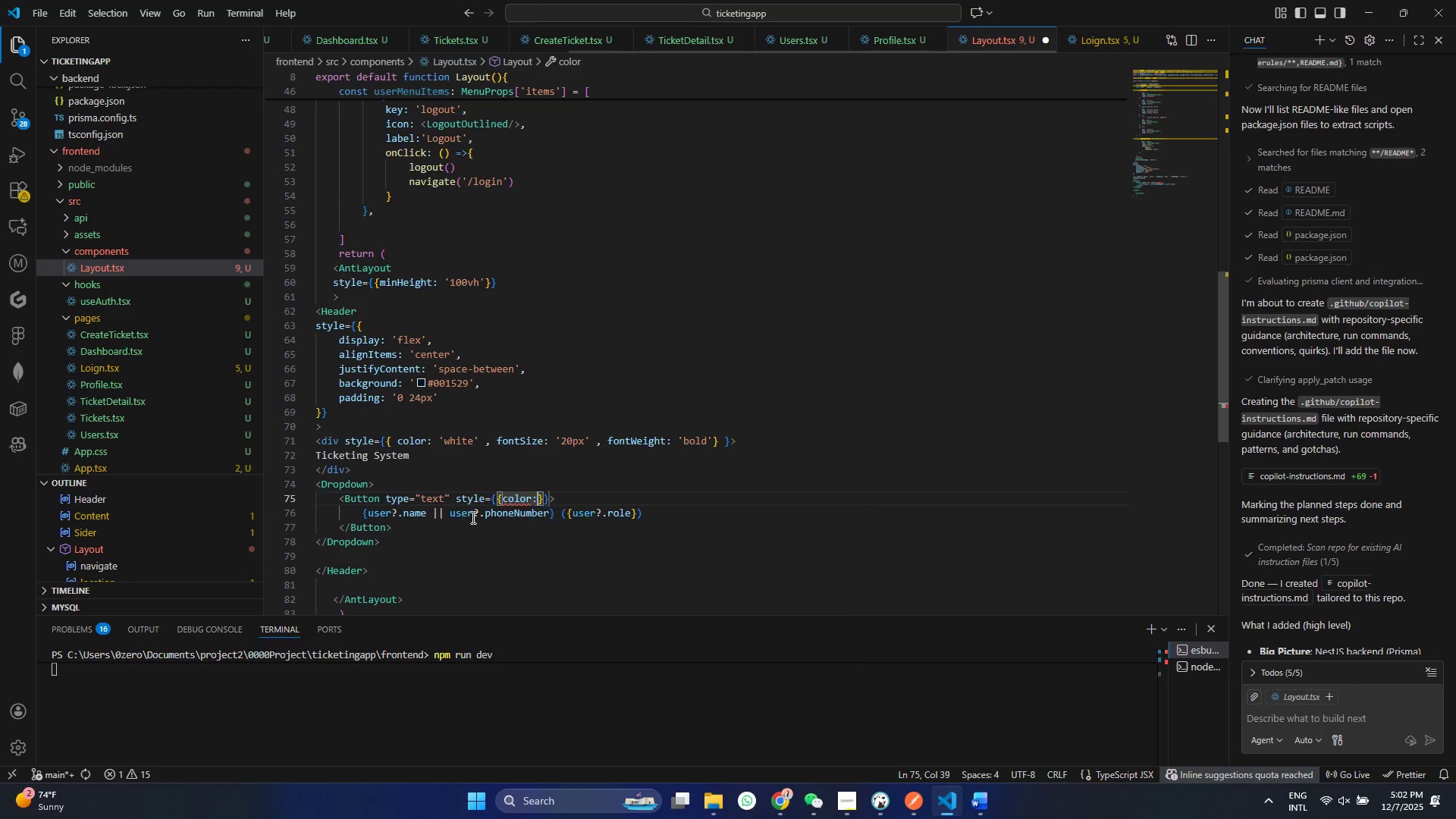 
key(Space)
 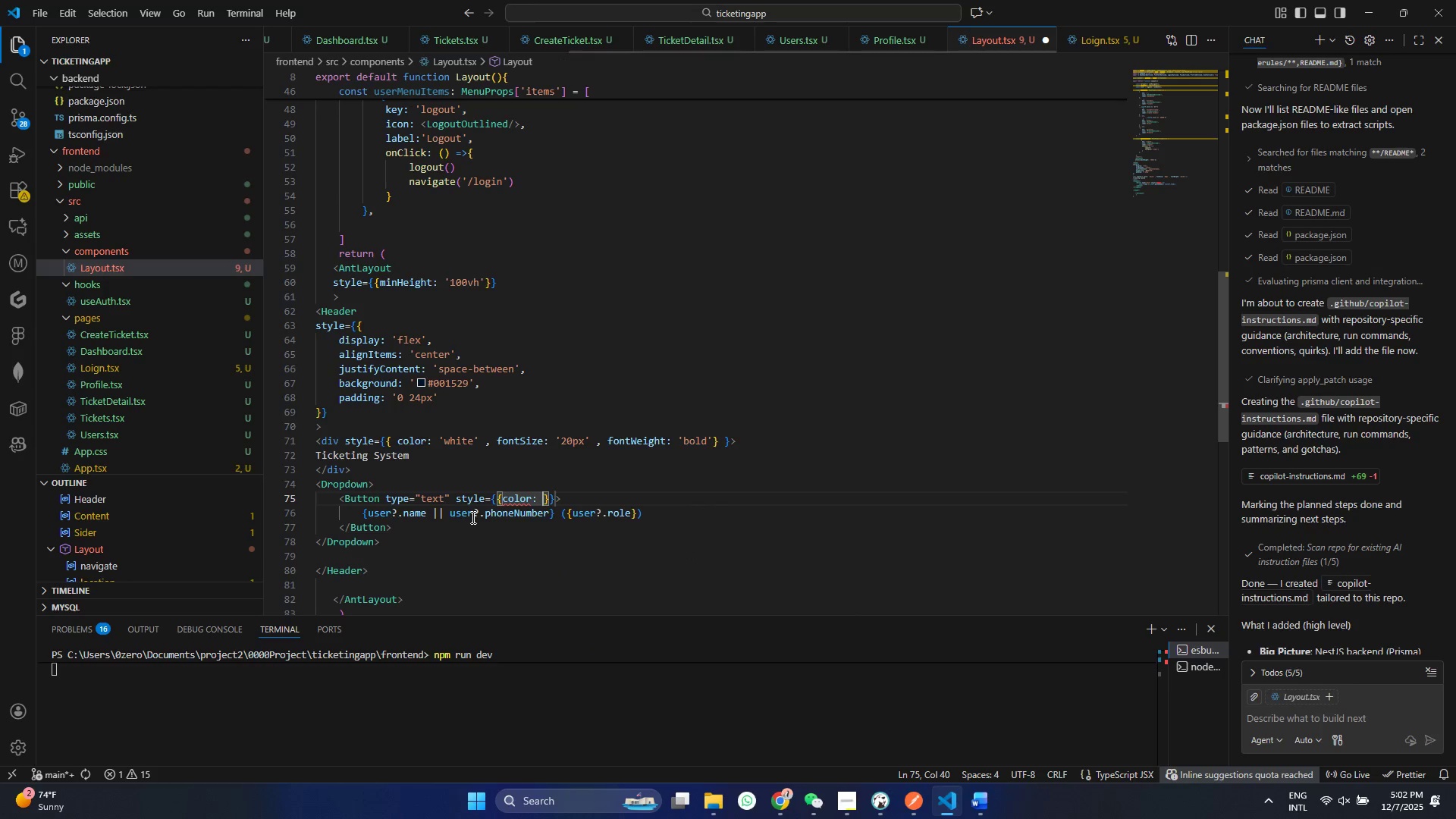 
key(Semicolon)
 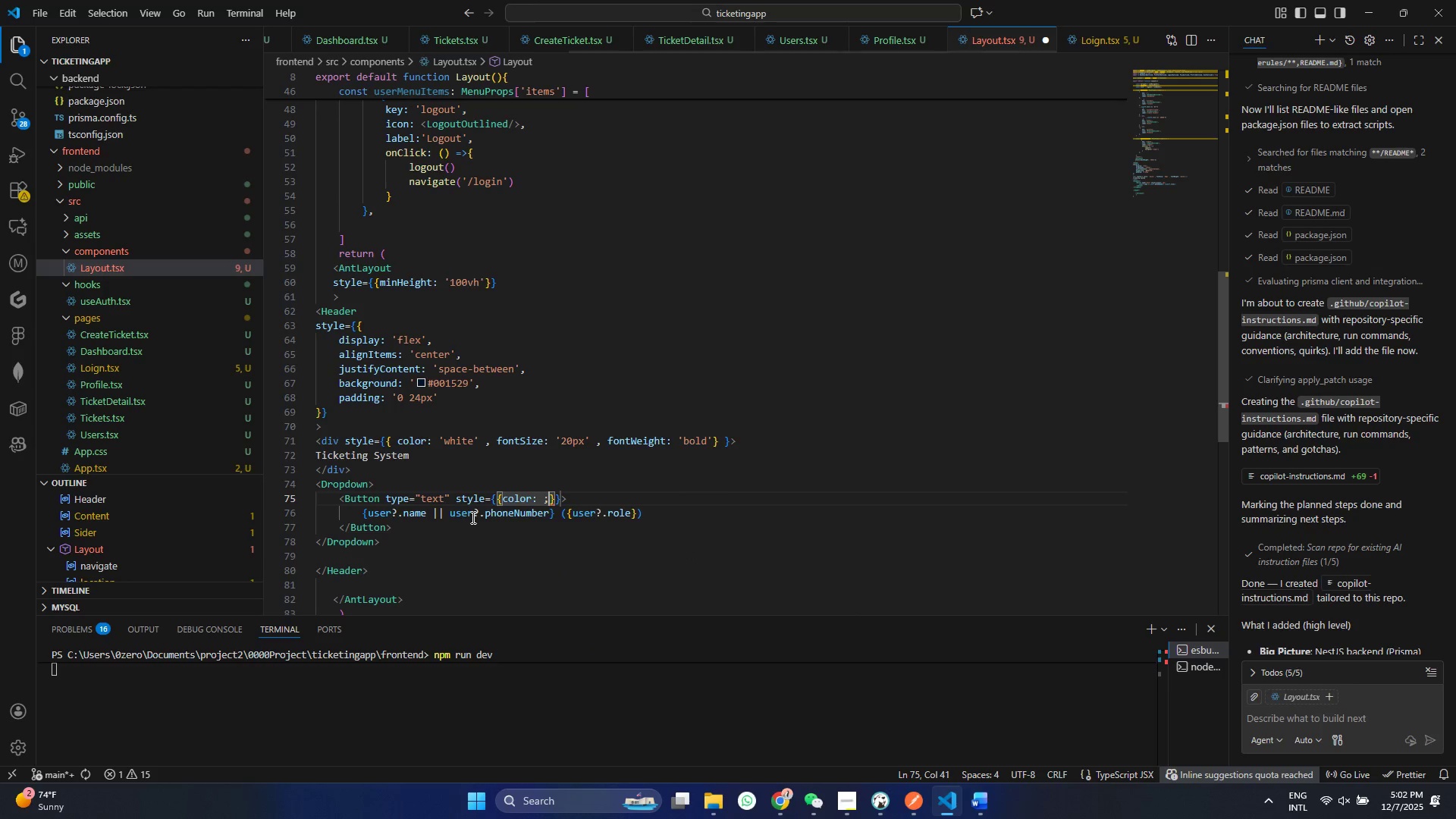 
key(Backspace)
 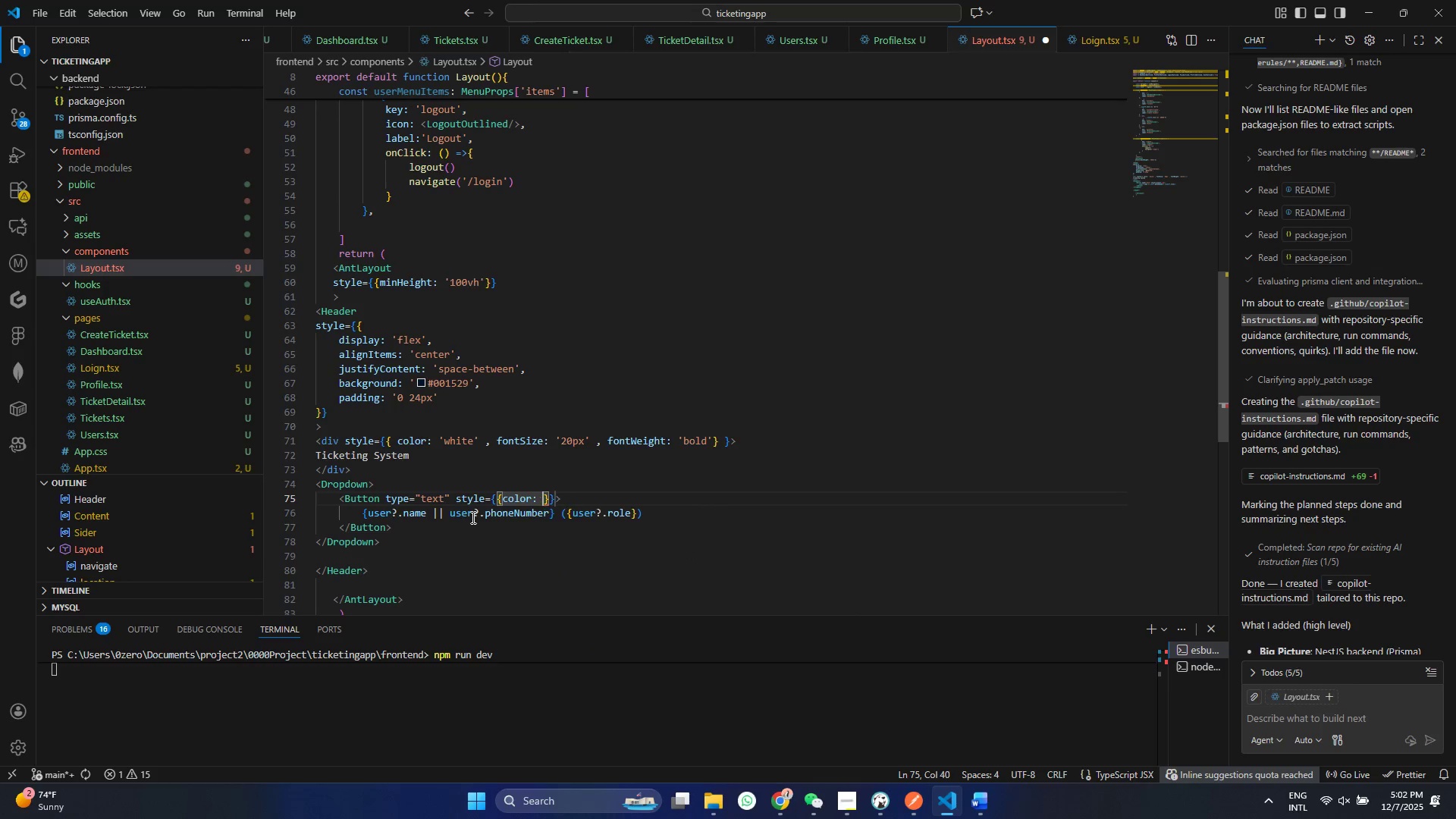 
key(Quote)
 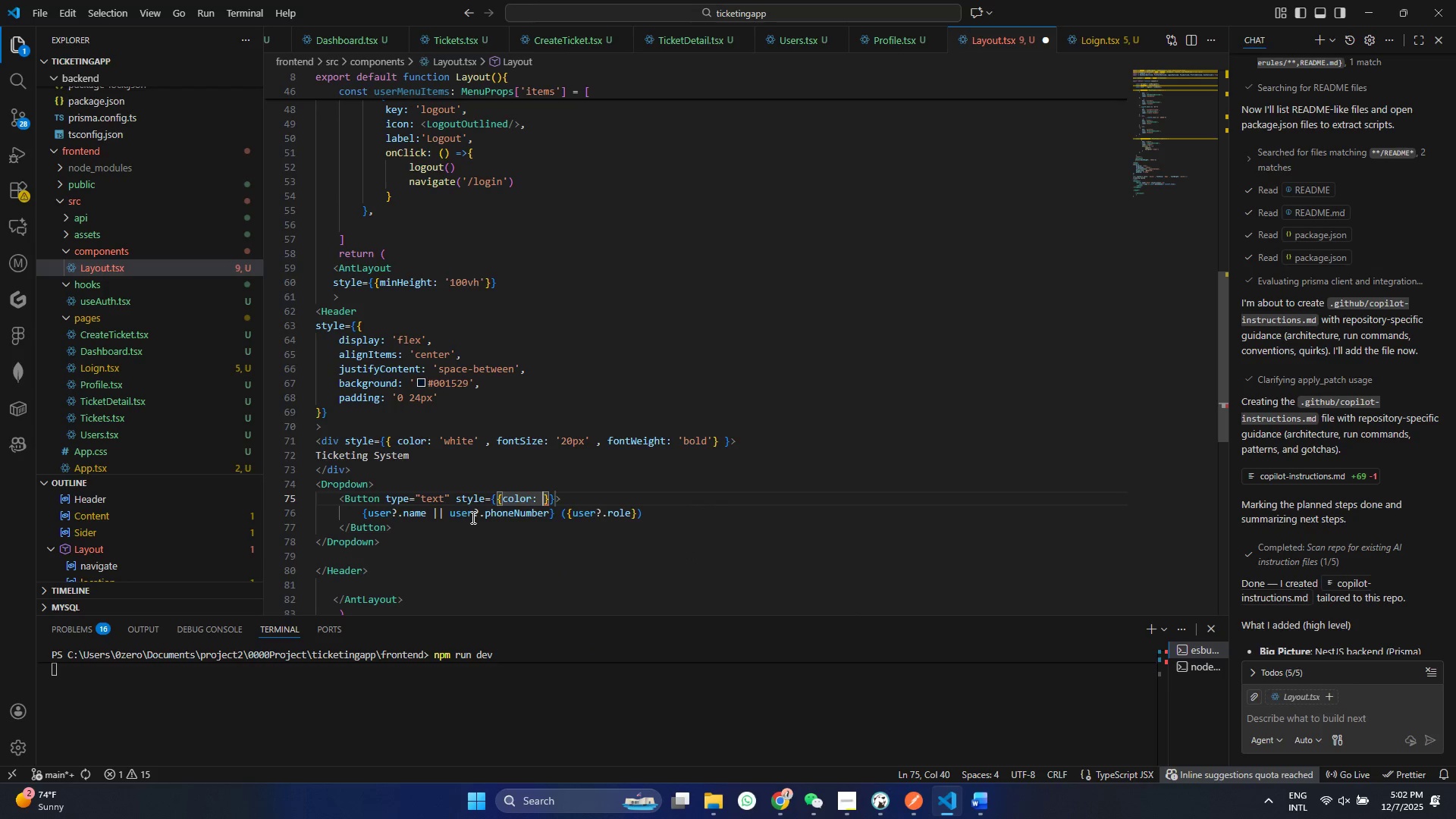 
key(Quote)
 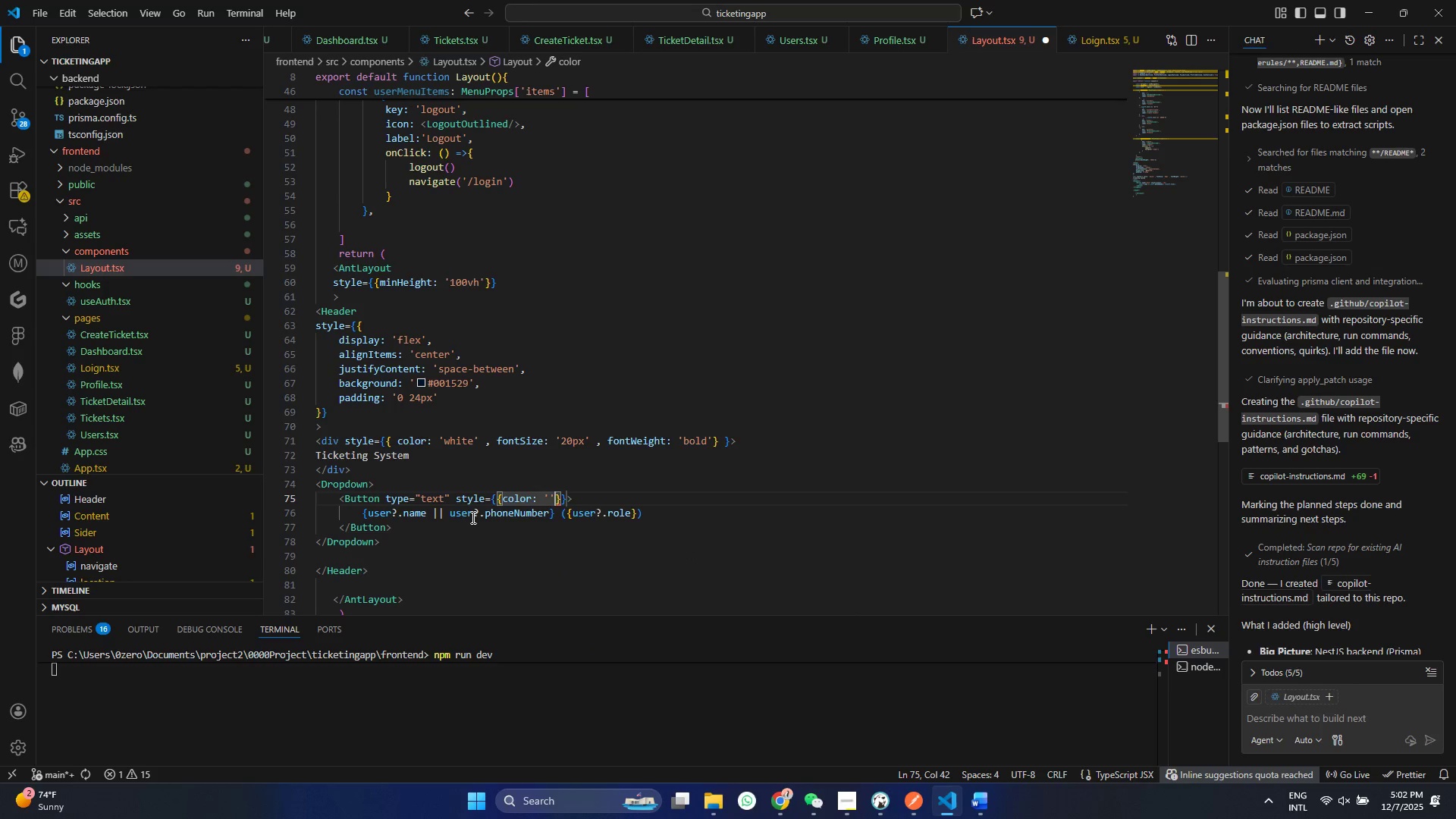 
key(ArrowLeft)
 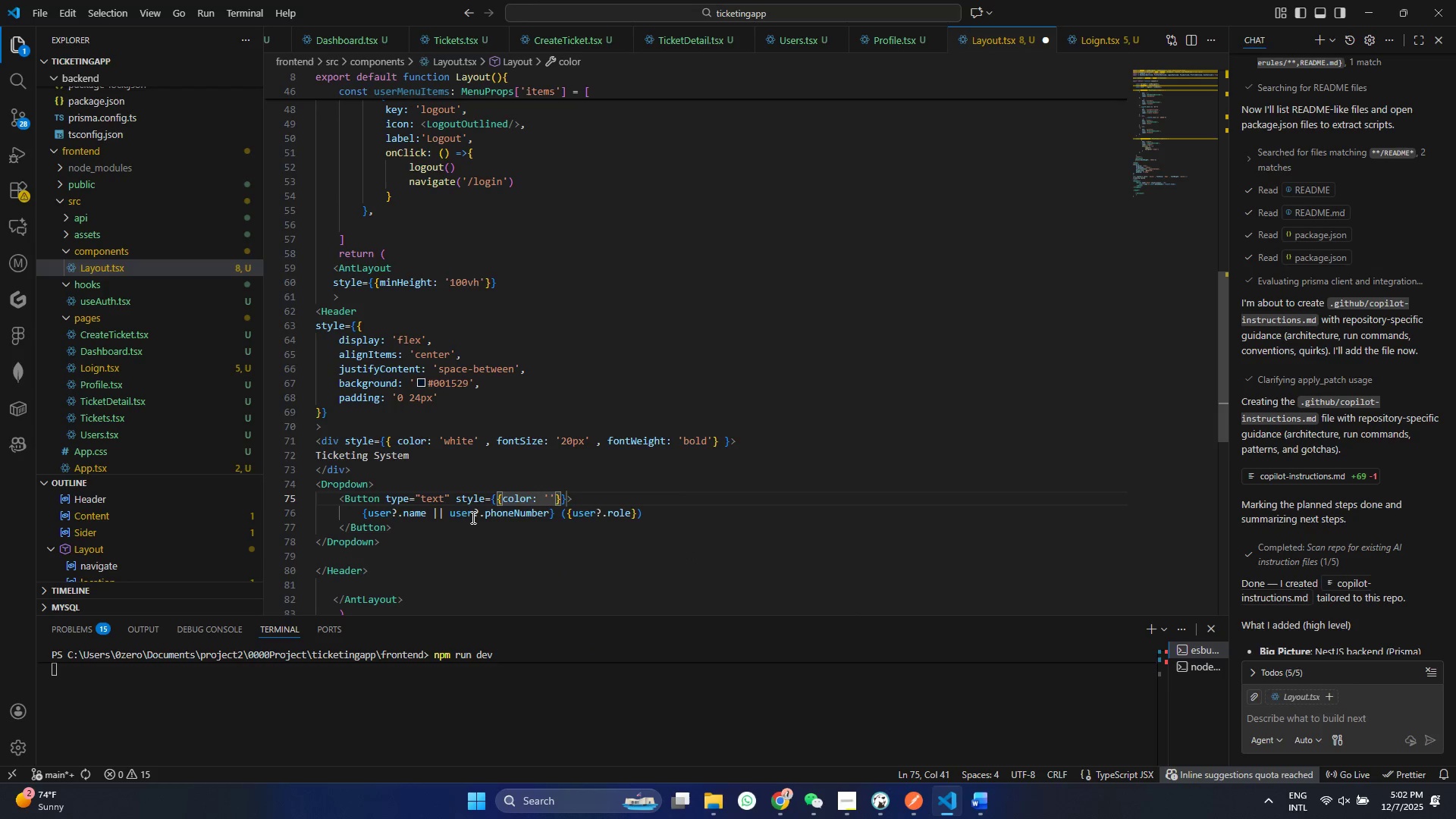 
type(wite)
 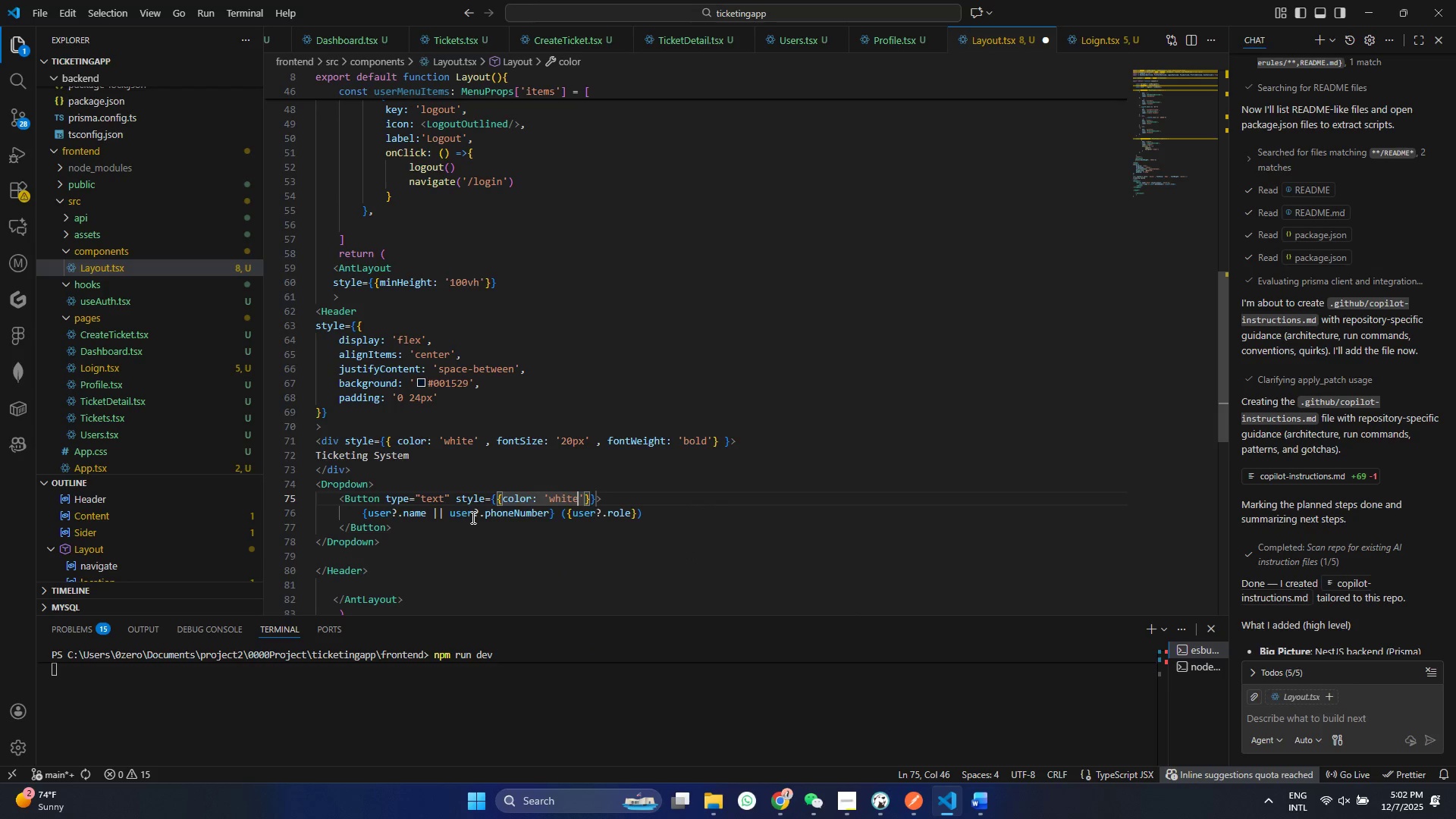 
key(ArrowRight)
 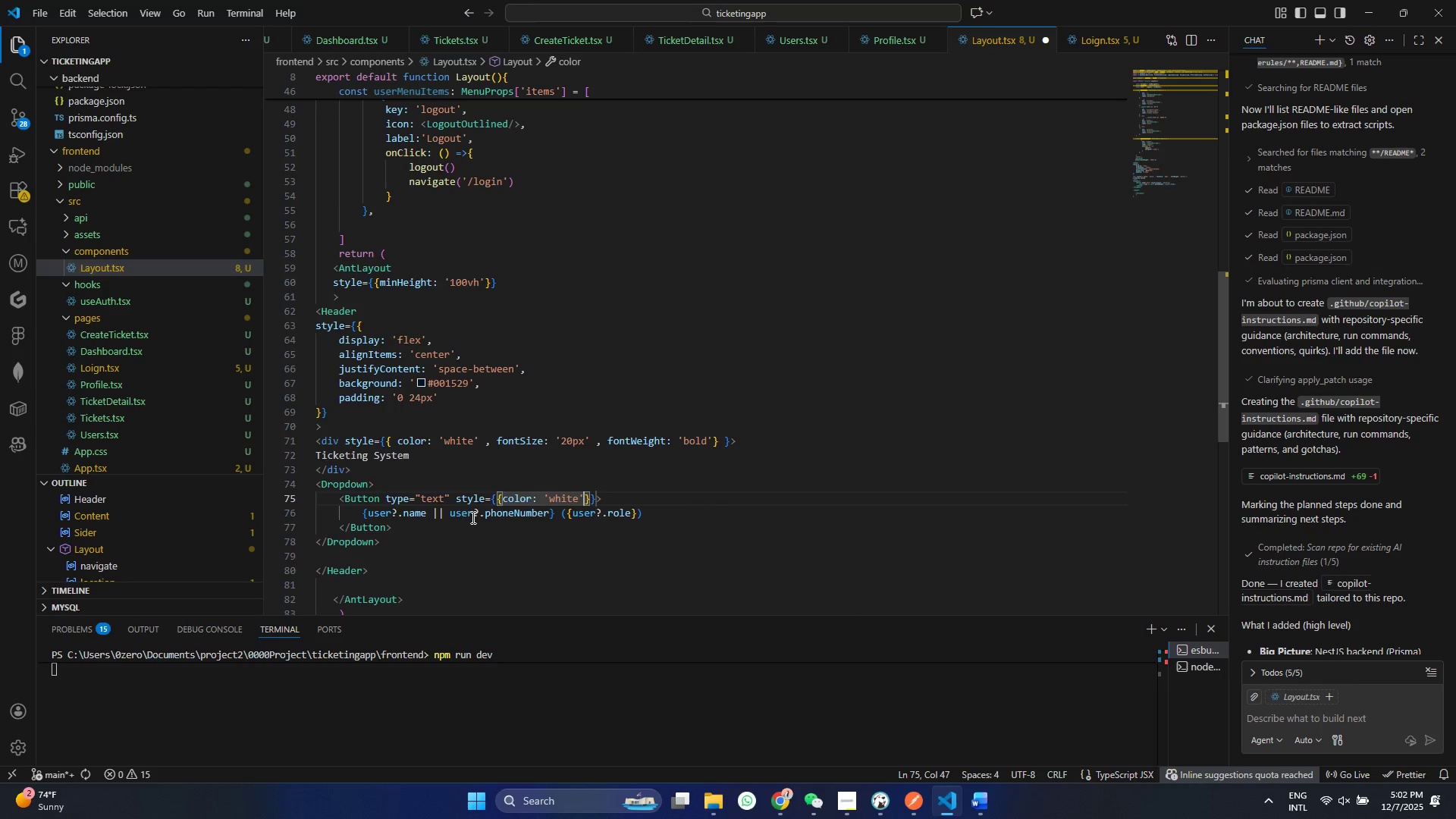 
key(ArrowRight)
 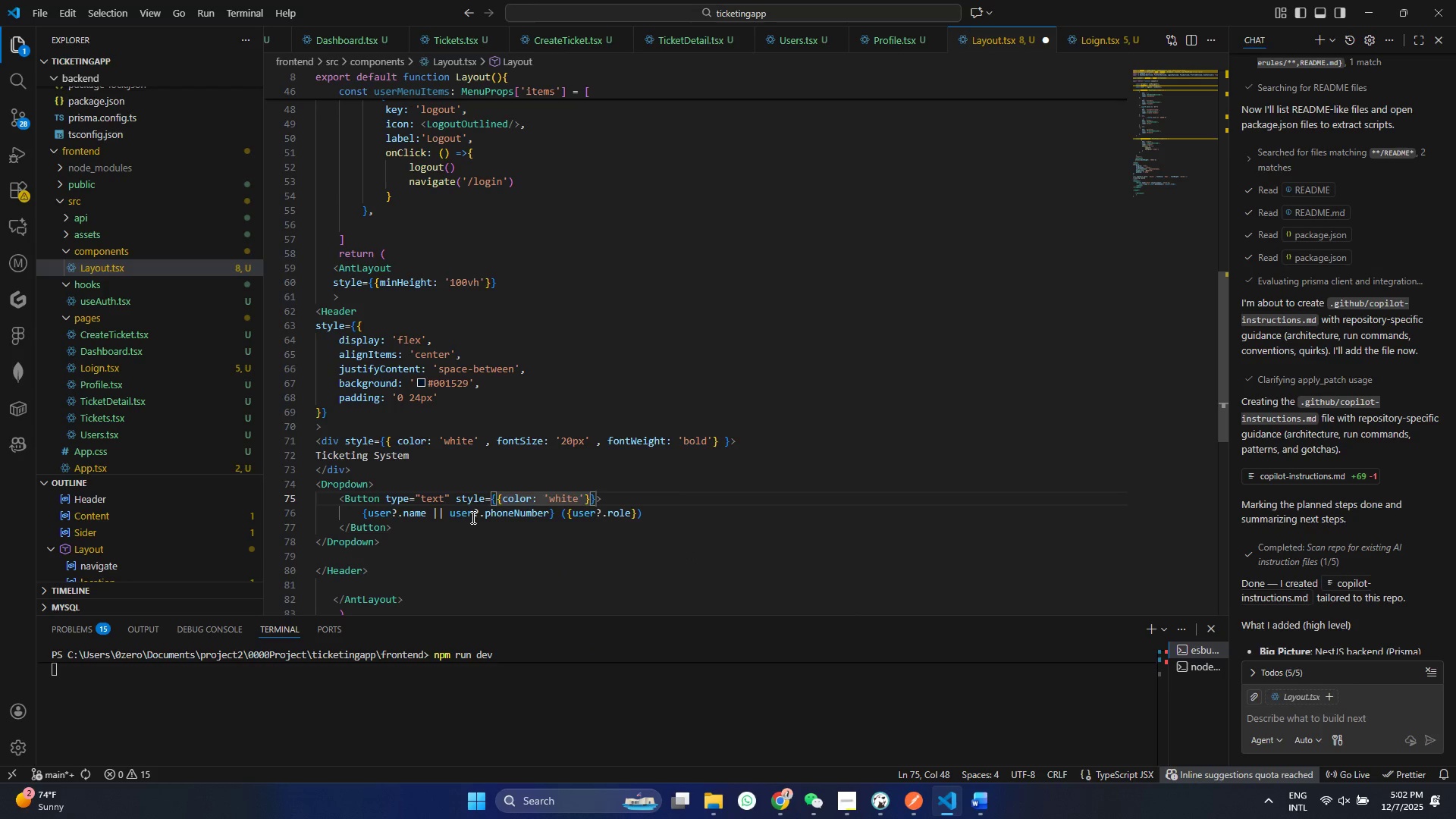 
key(ArrowRight)
 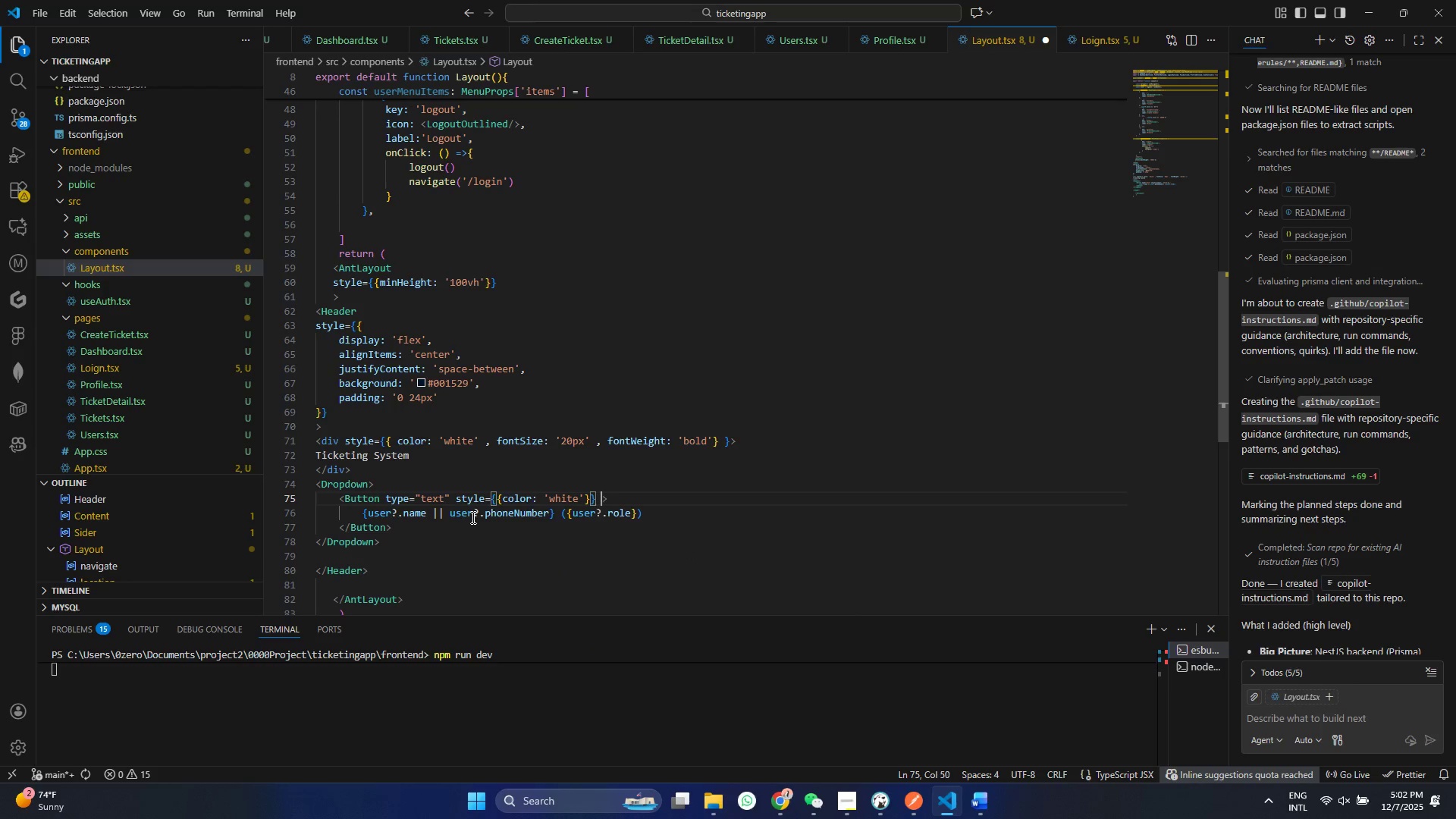 
type( co)
key(Backspace)
key(Backspace)
type(ic)
 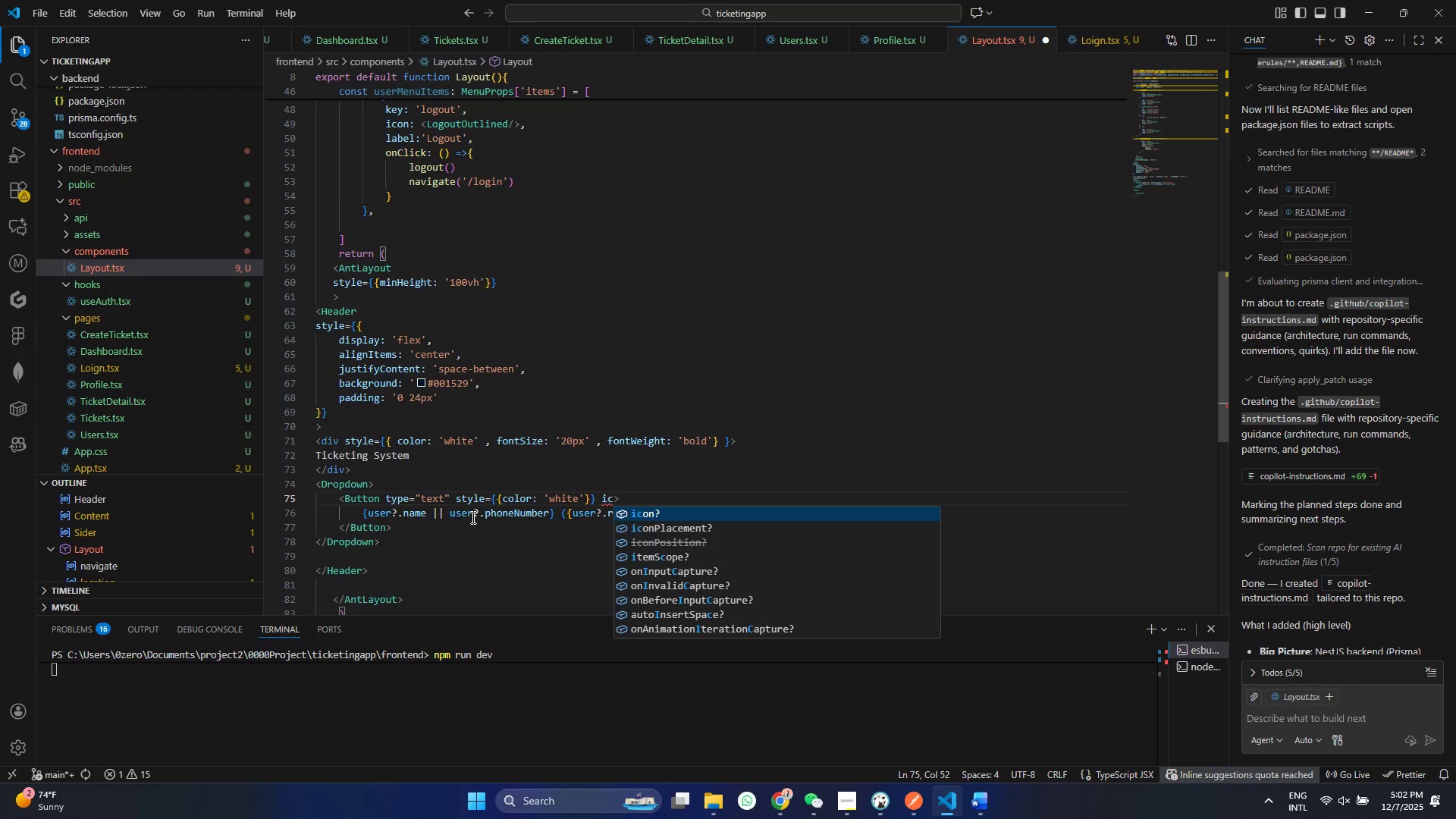 
key(Enter)
 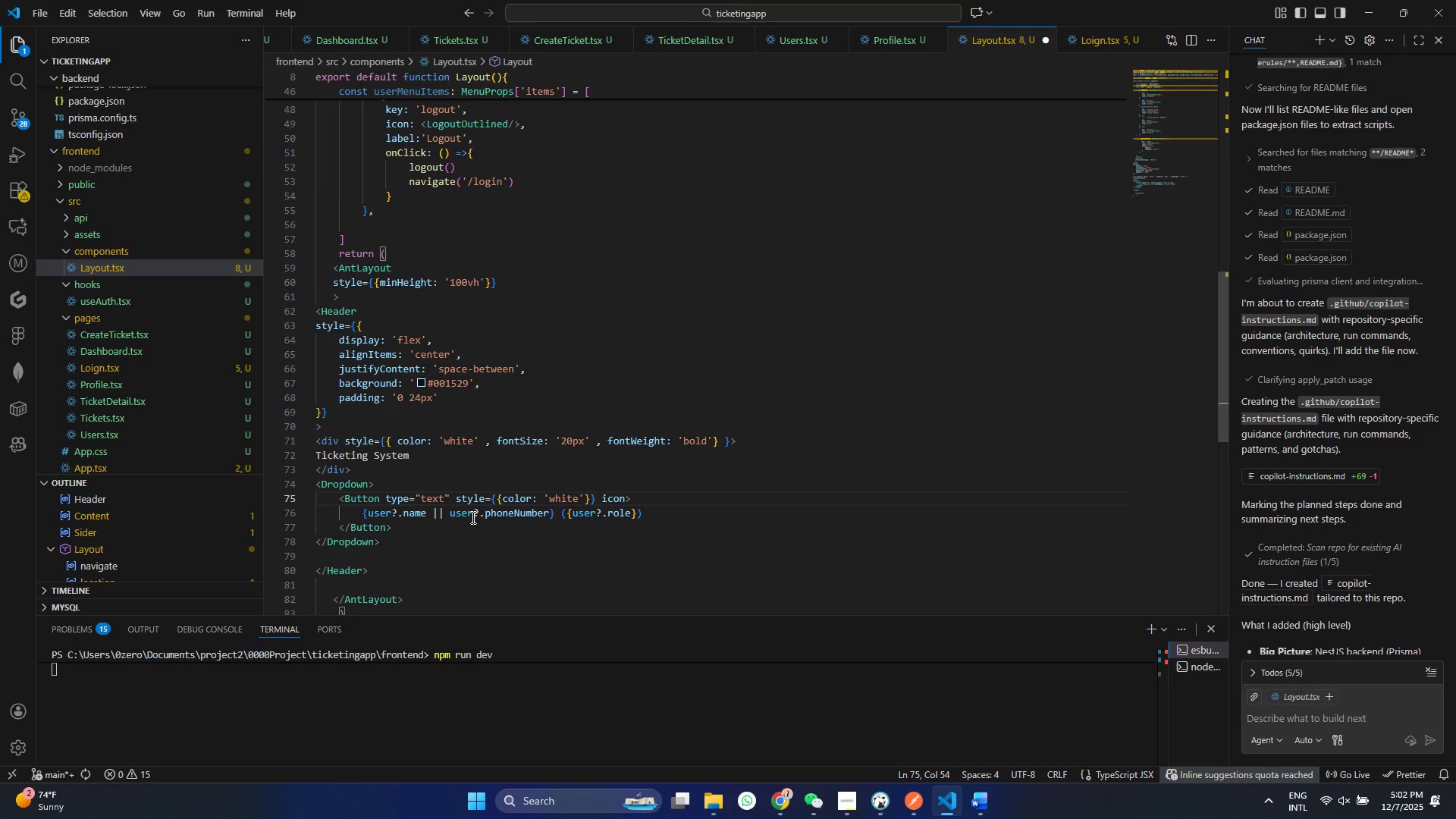 
type(={,ava)
 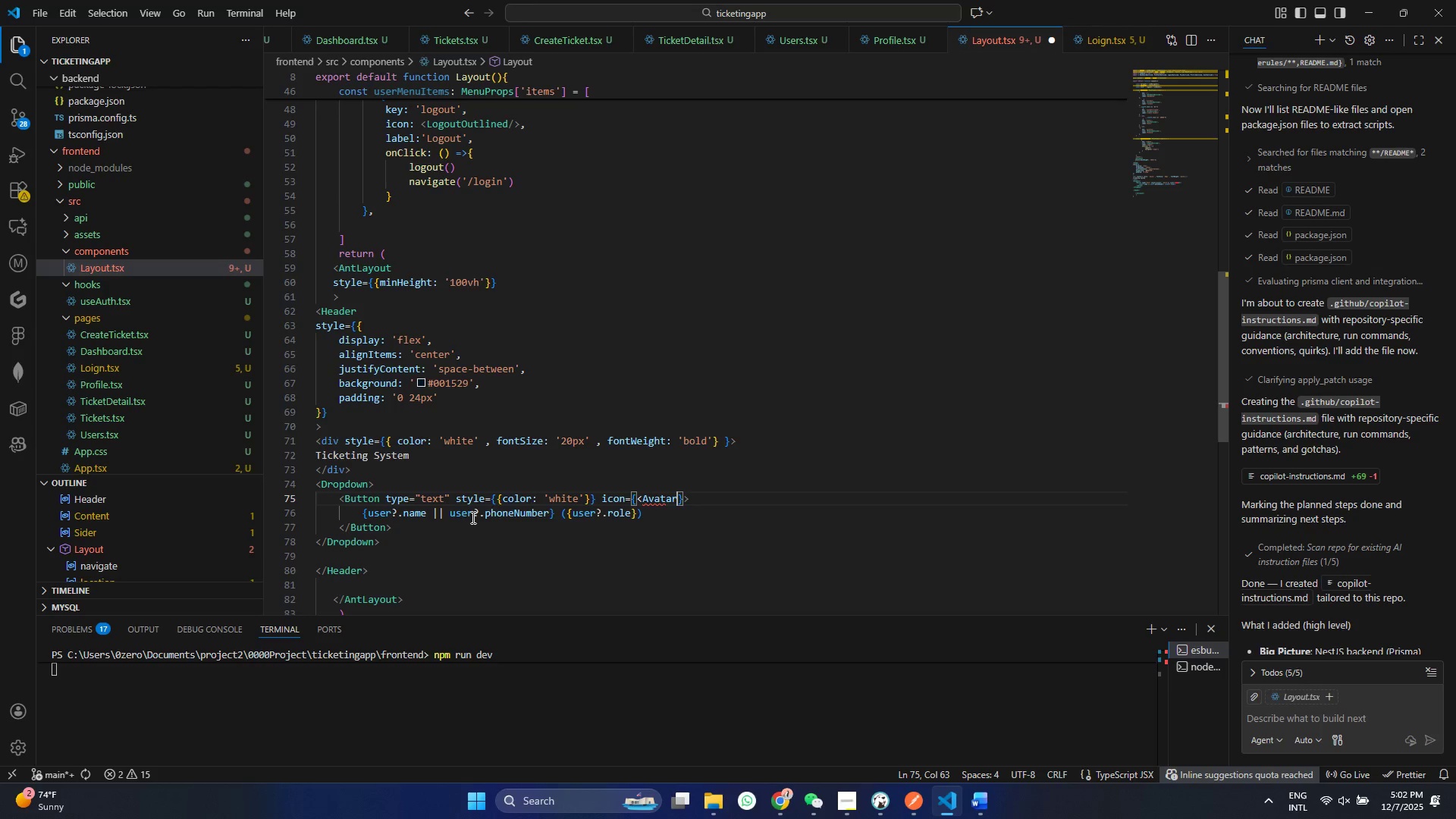 
 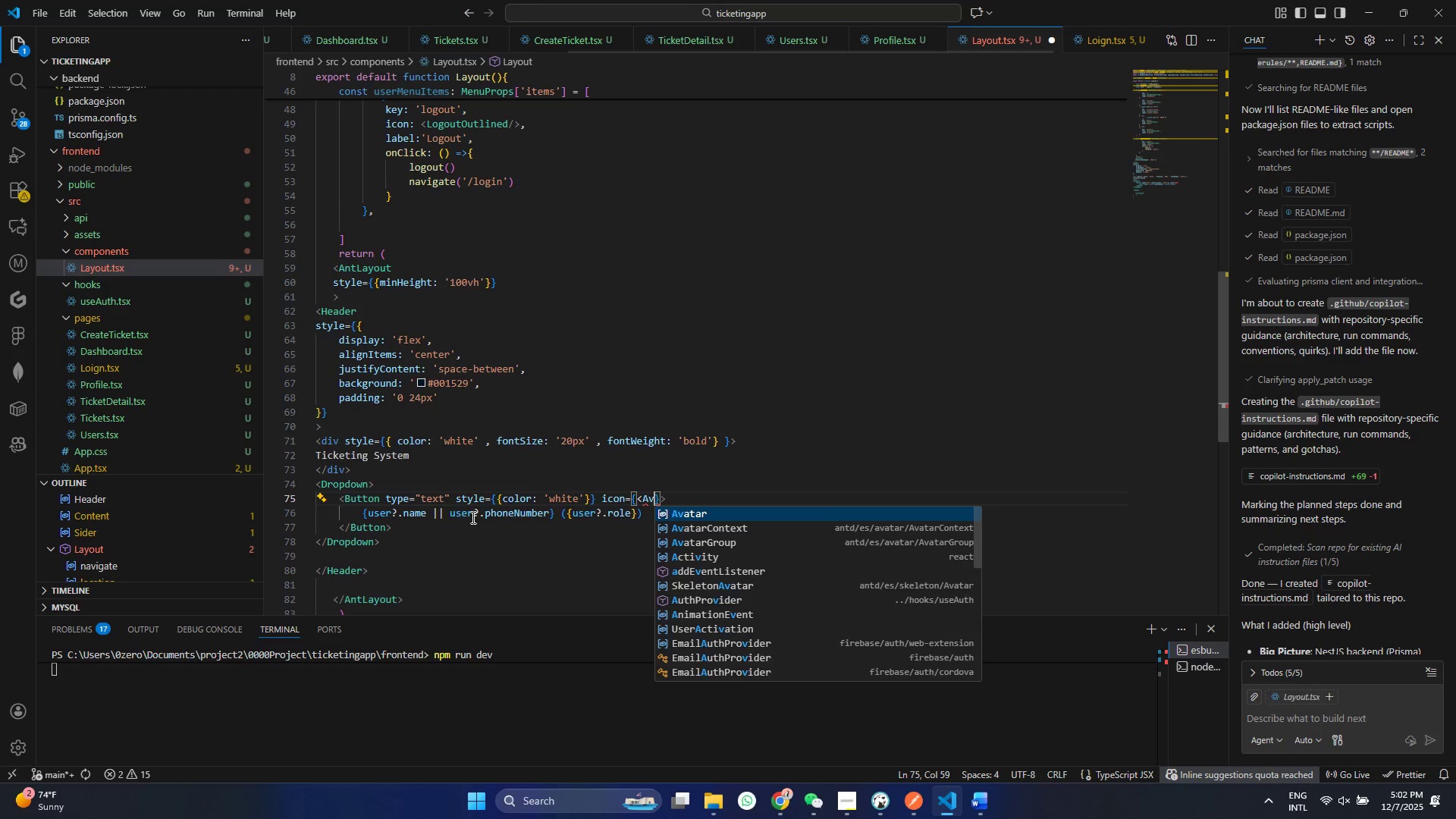 
key(Enter)
 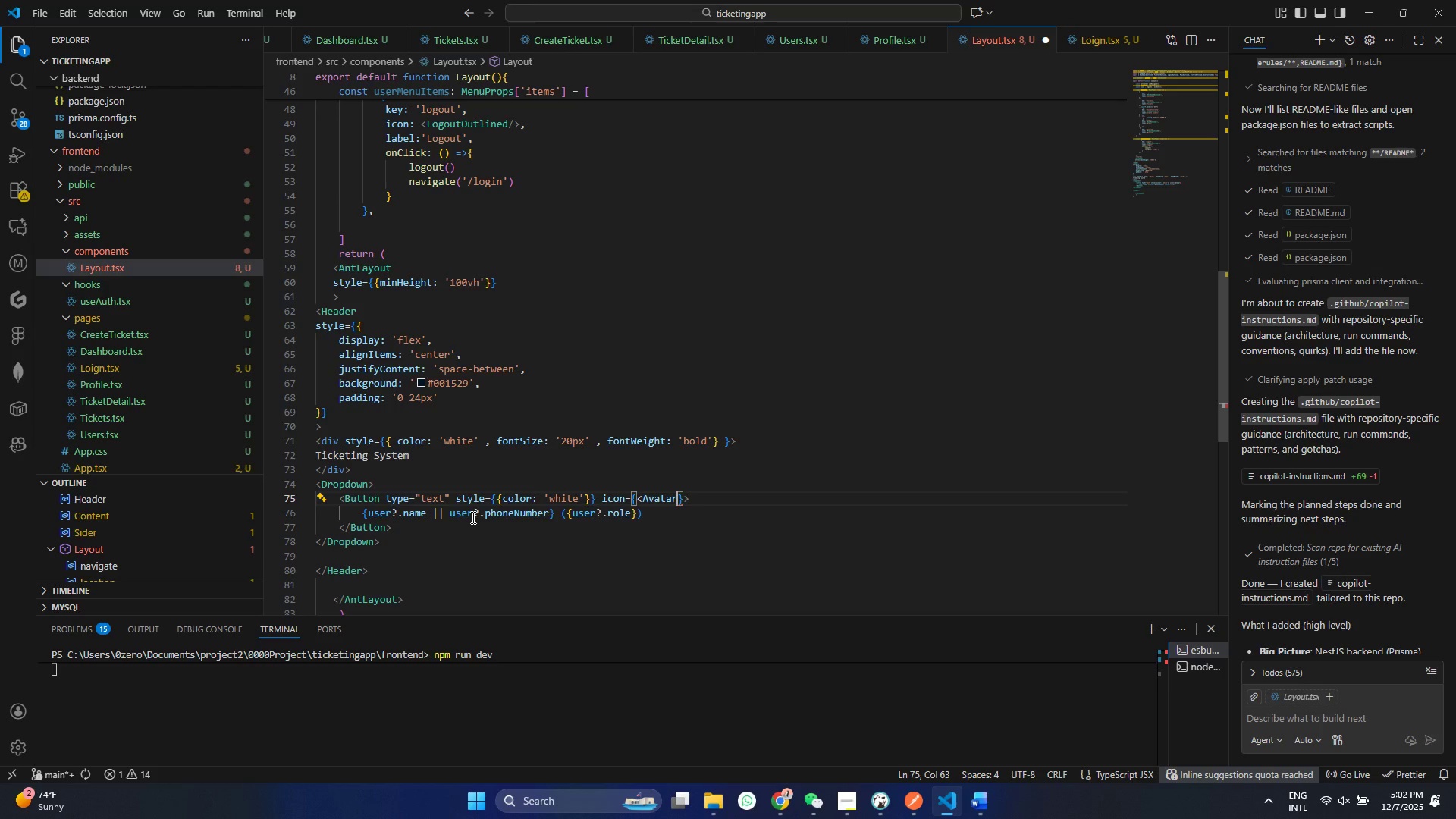 
type( icons)
key(Backspace)
type(={<US)
 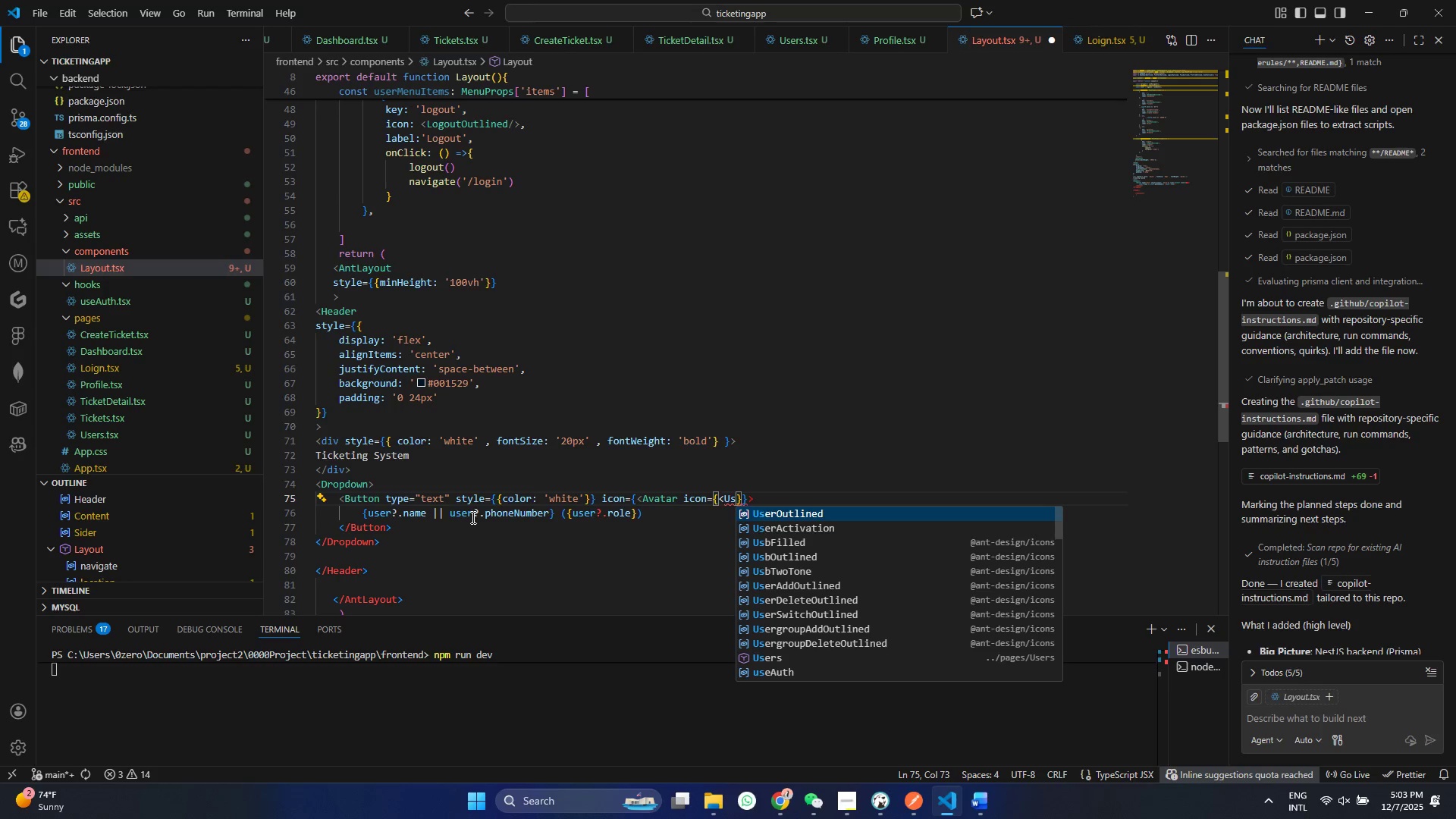 
 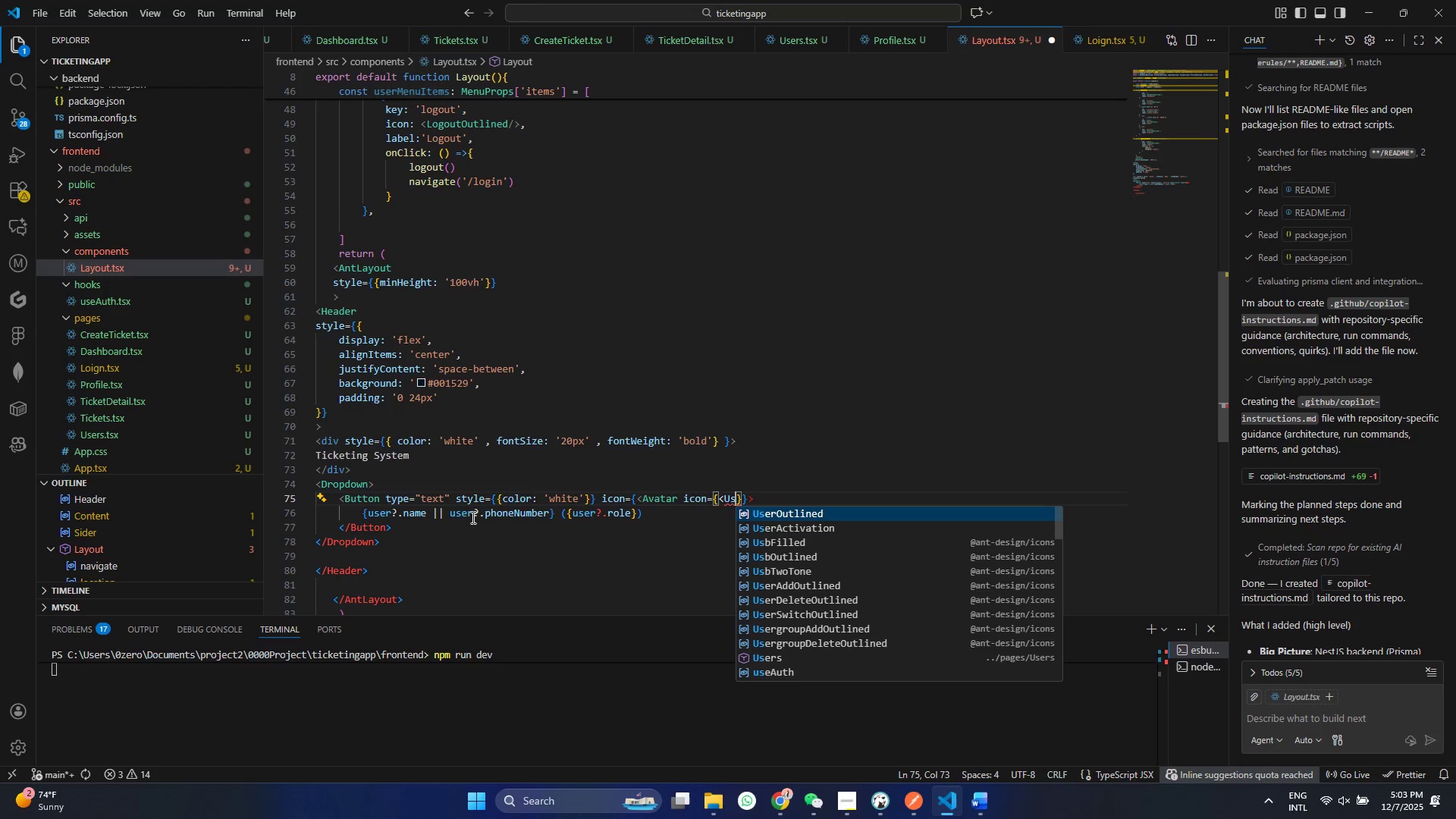 
key(Enter)
 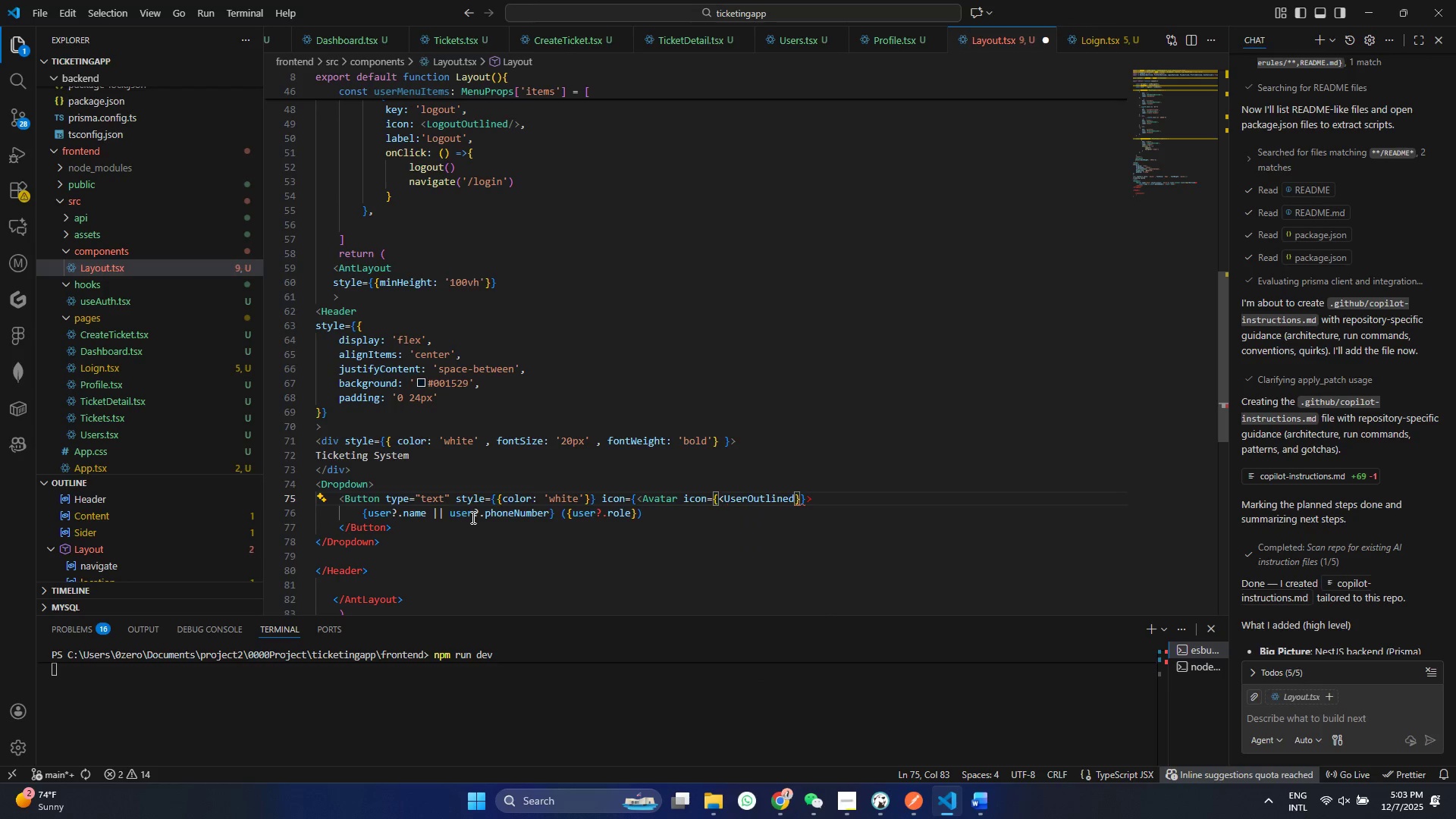 
hold_key(key=ShiftRight, duration=0.47)
 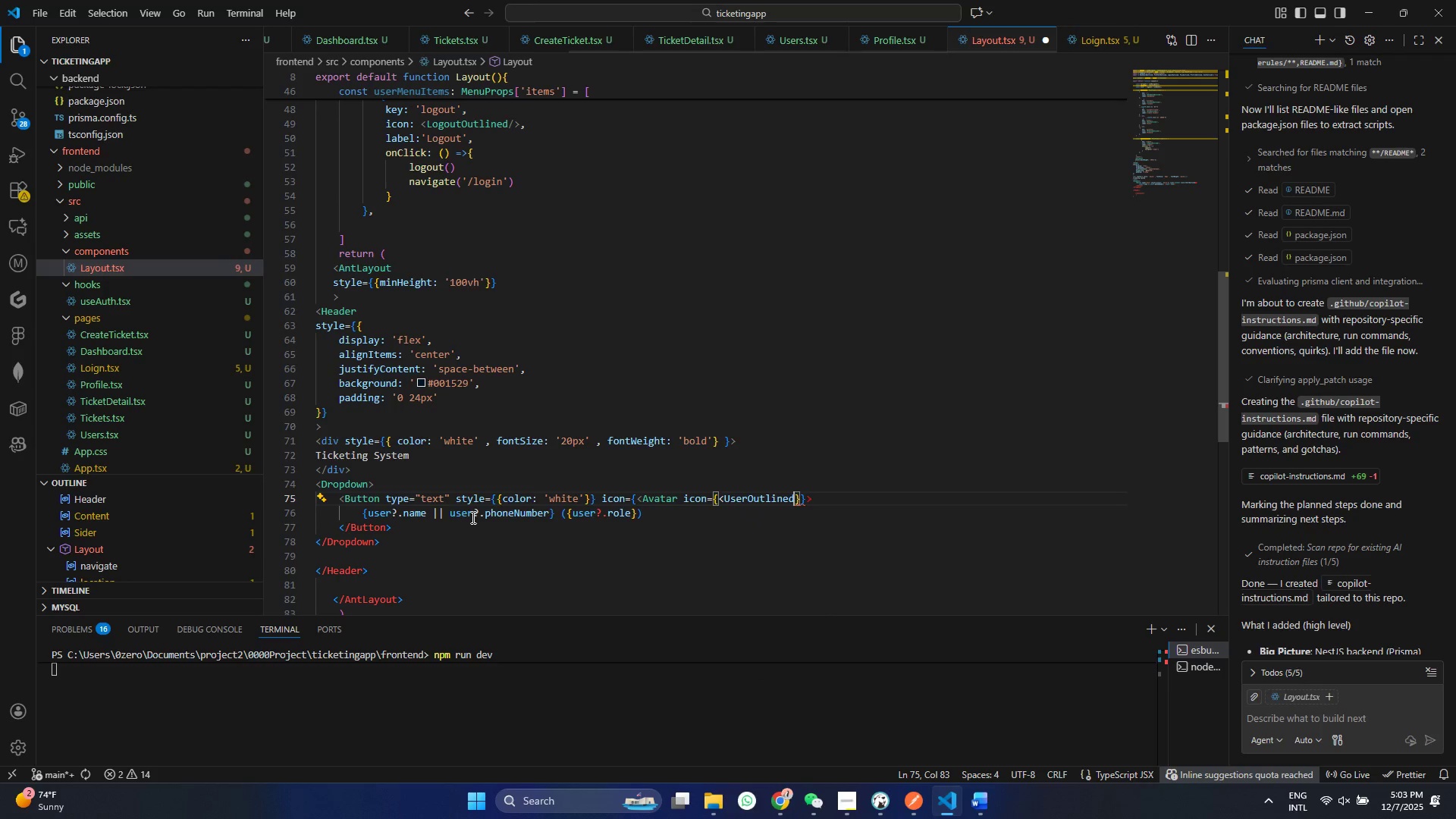 
key(Slash)
 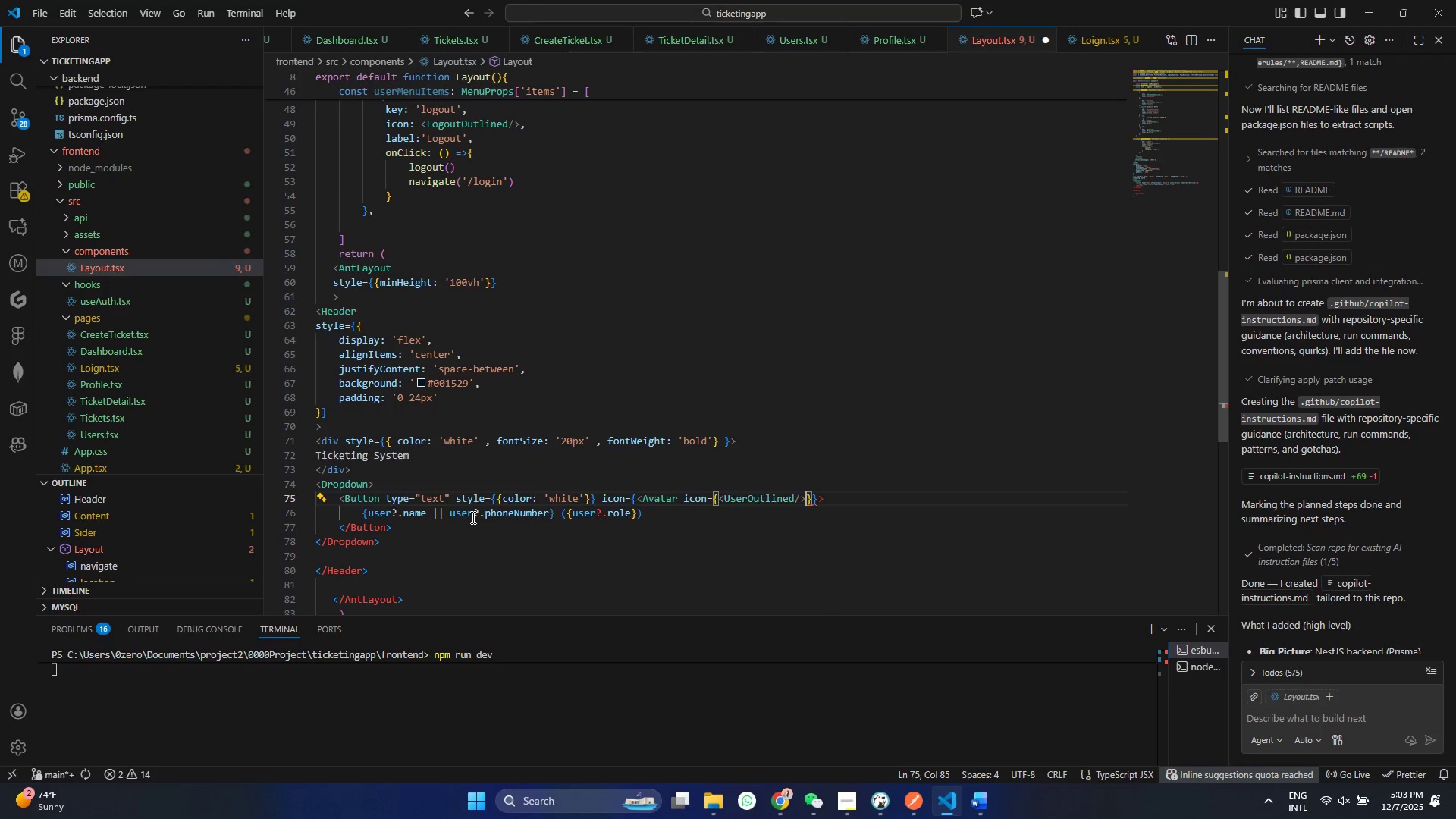 
key(Shift+ShiftRight)
 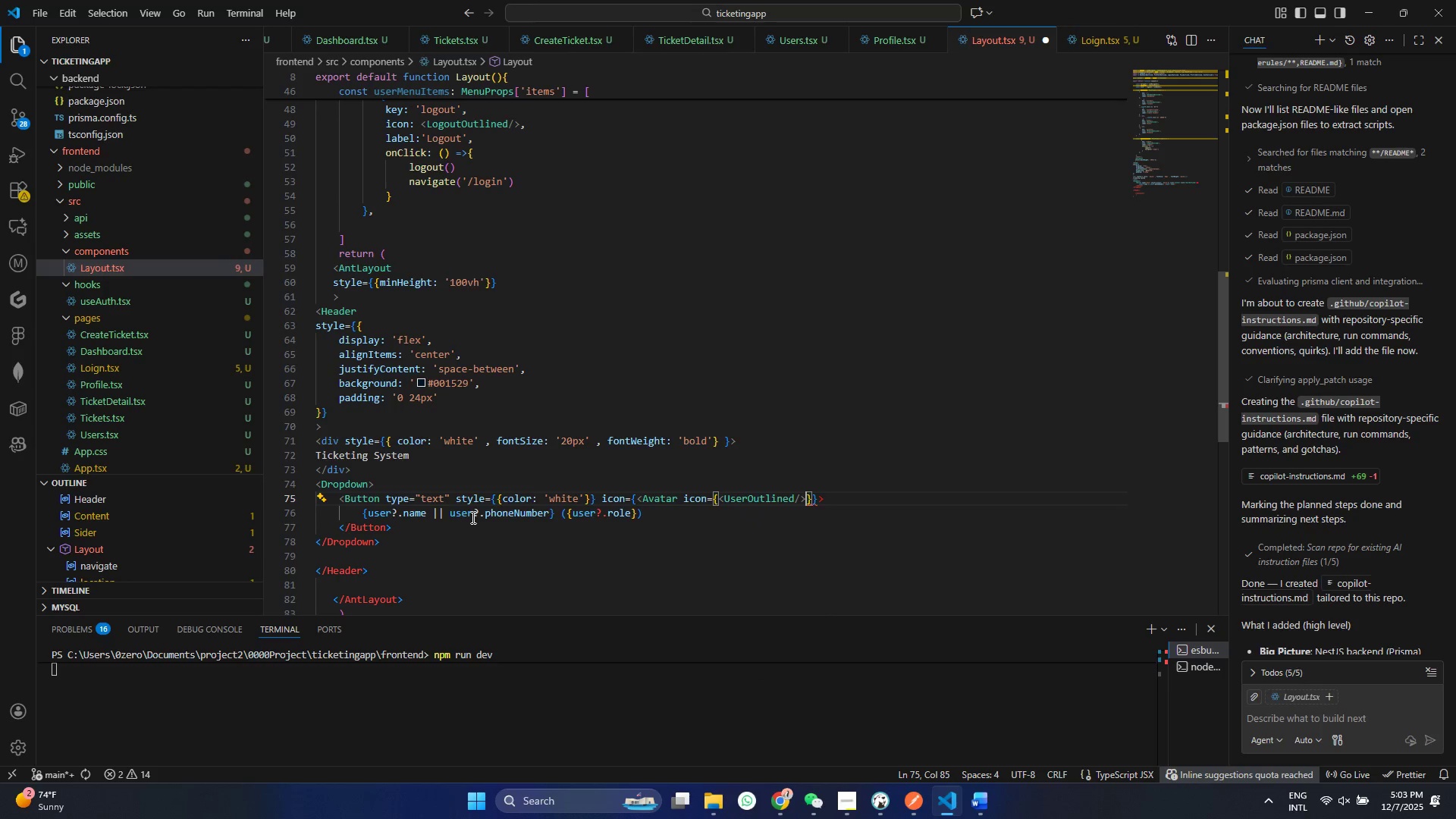 
key(Shift+Period)
 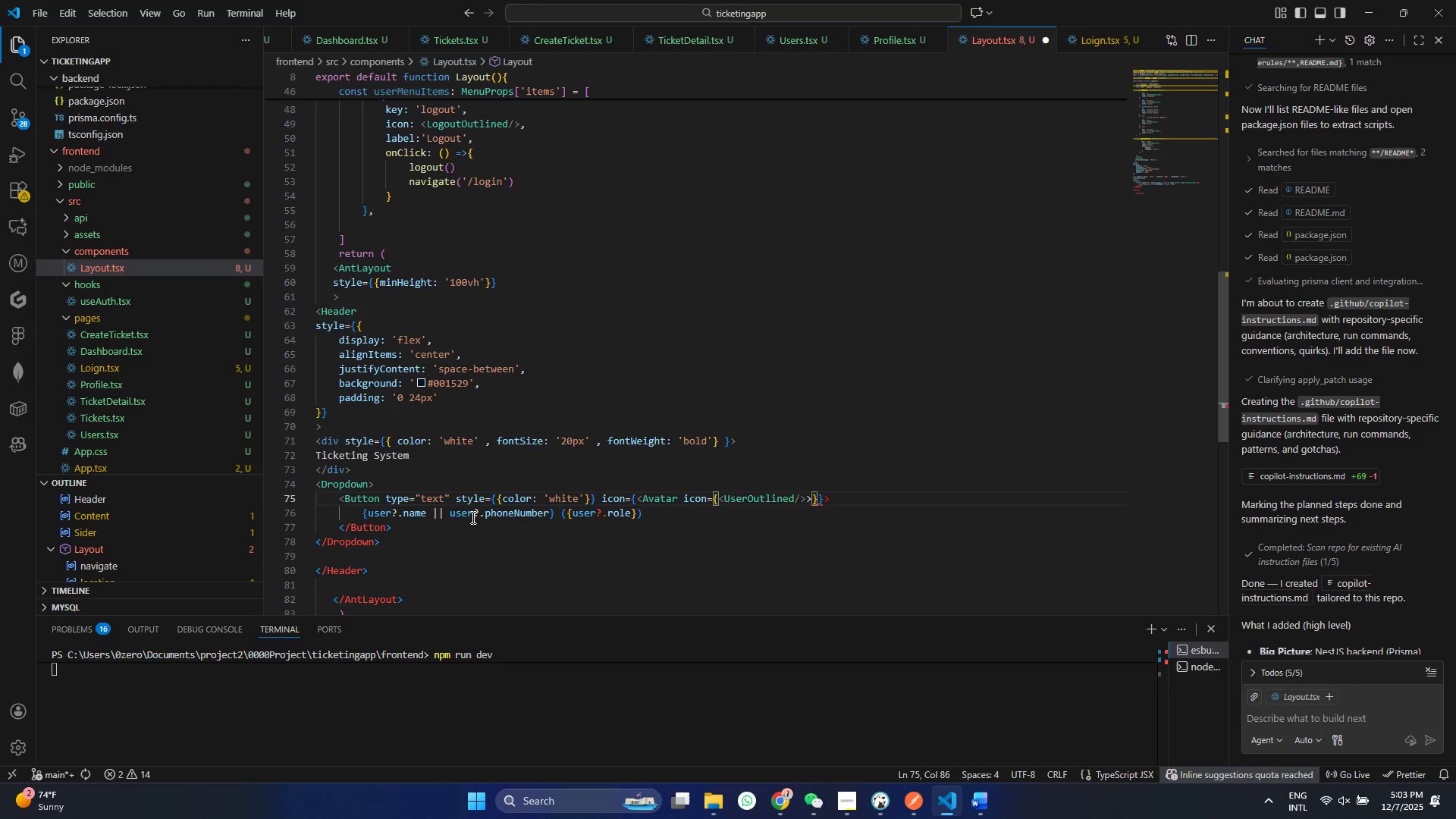 
key(Control+S)
 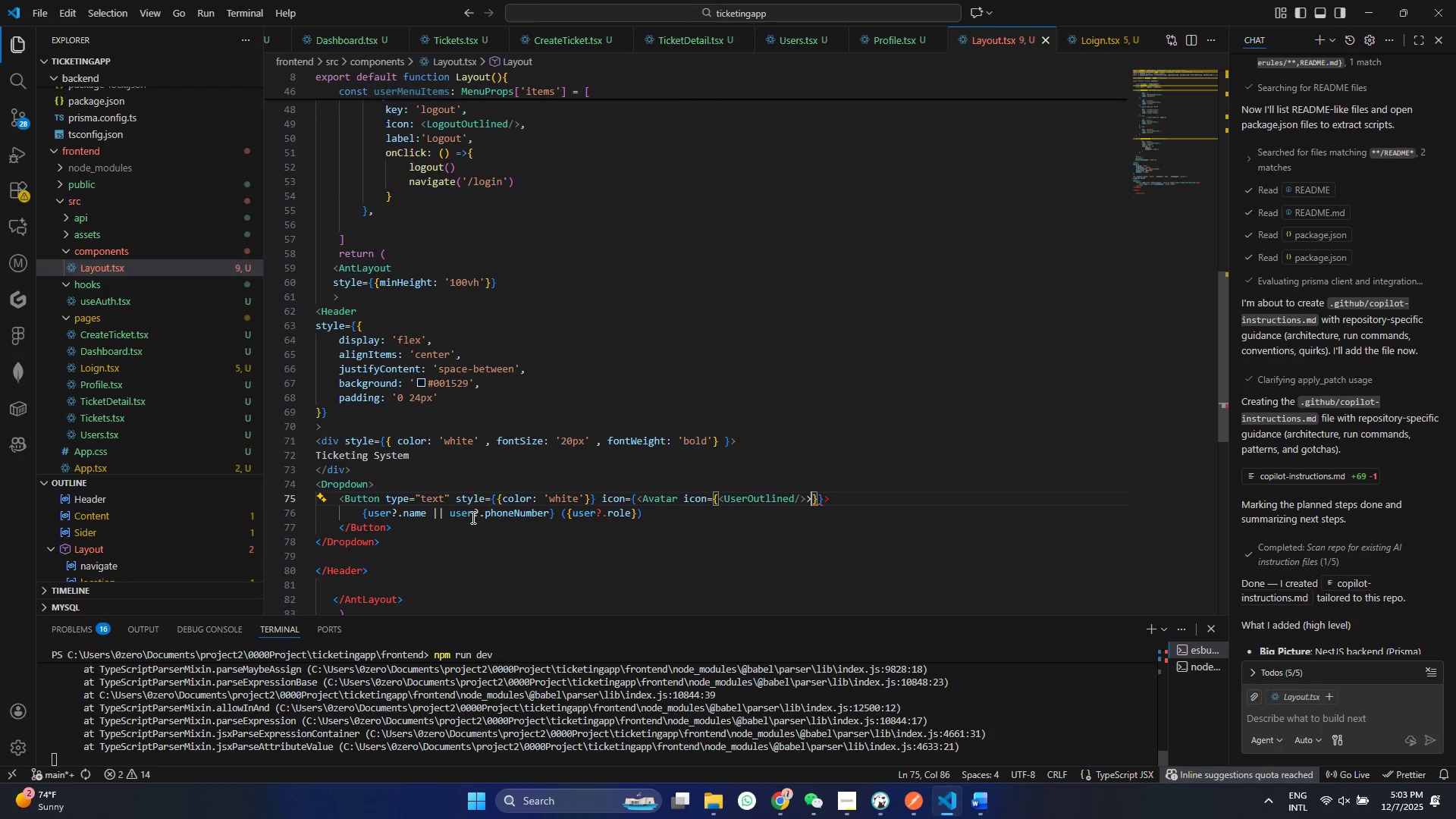 
key(Control+Backspace)
 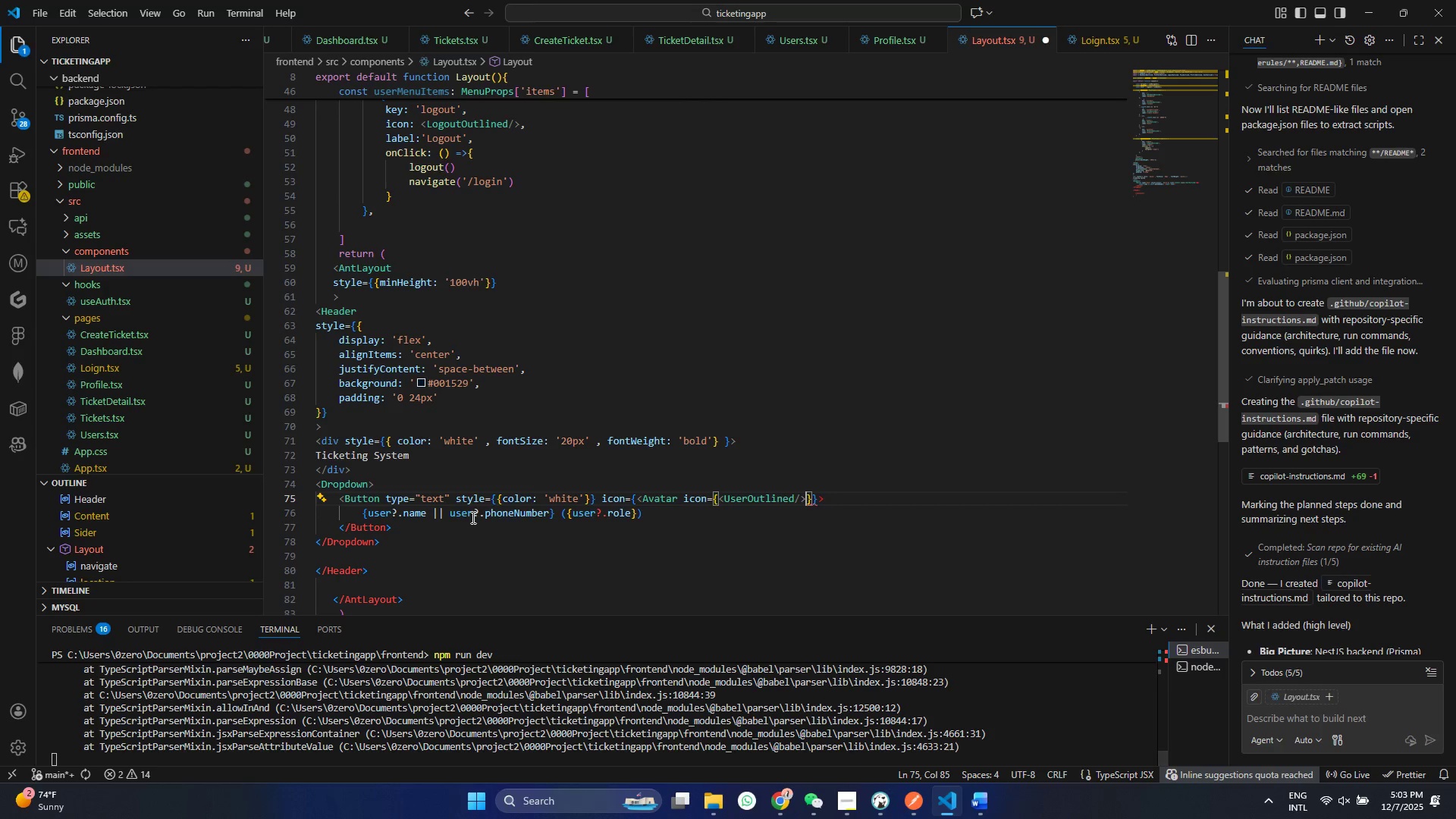 
key(Control+ControlLeft)
 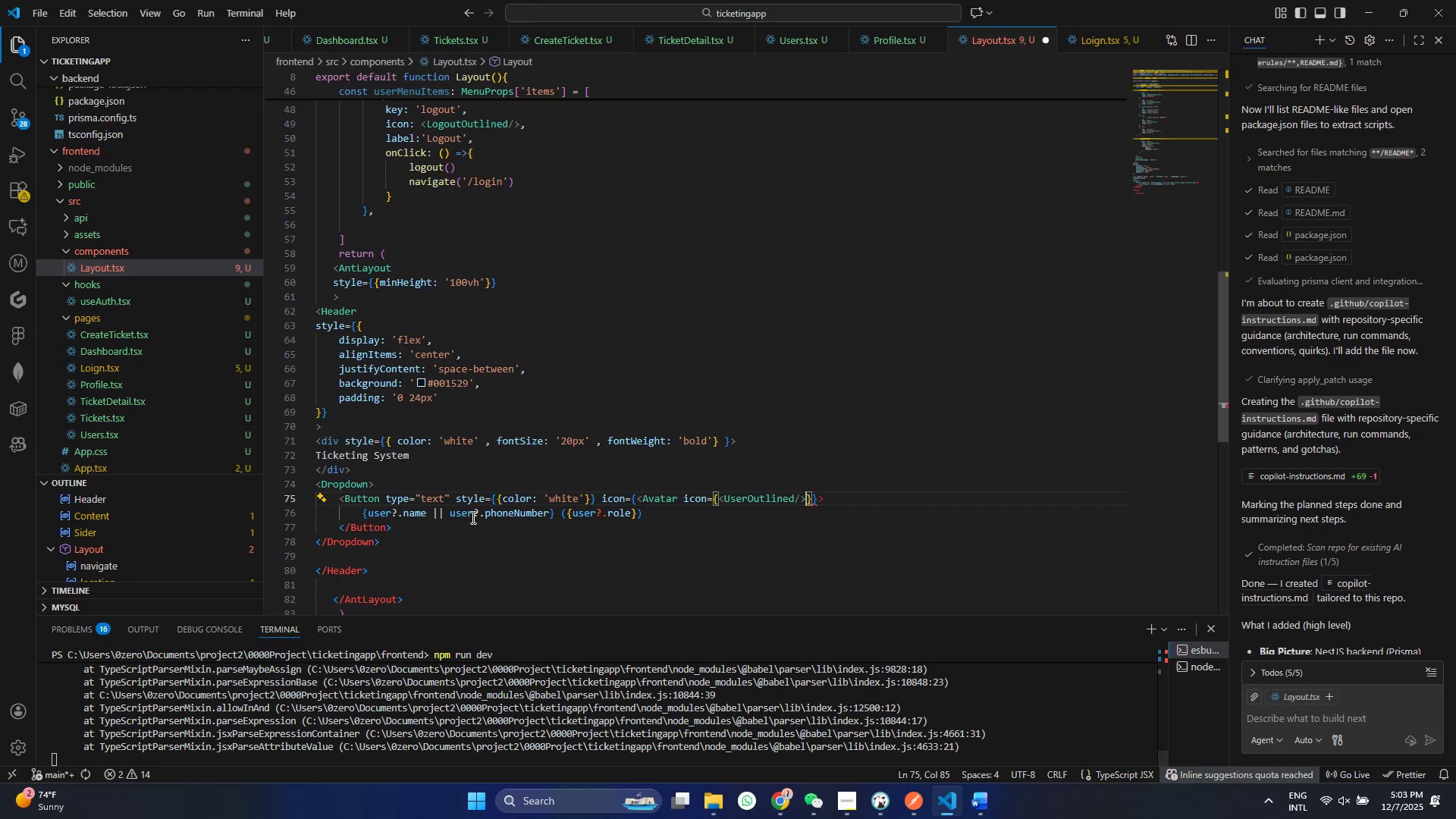 
key(Control+S)
 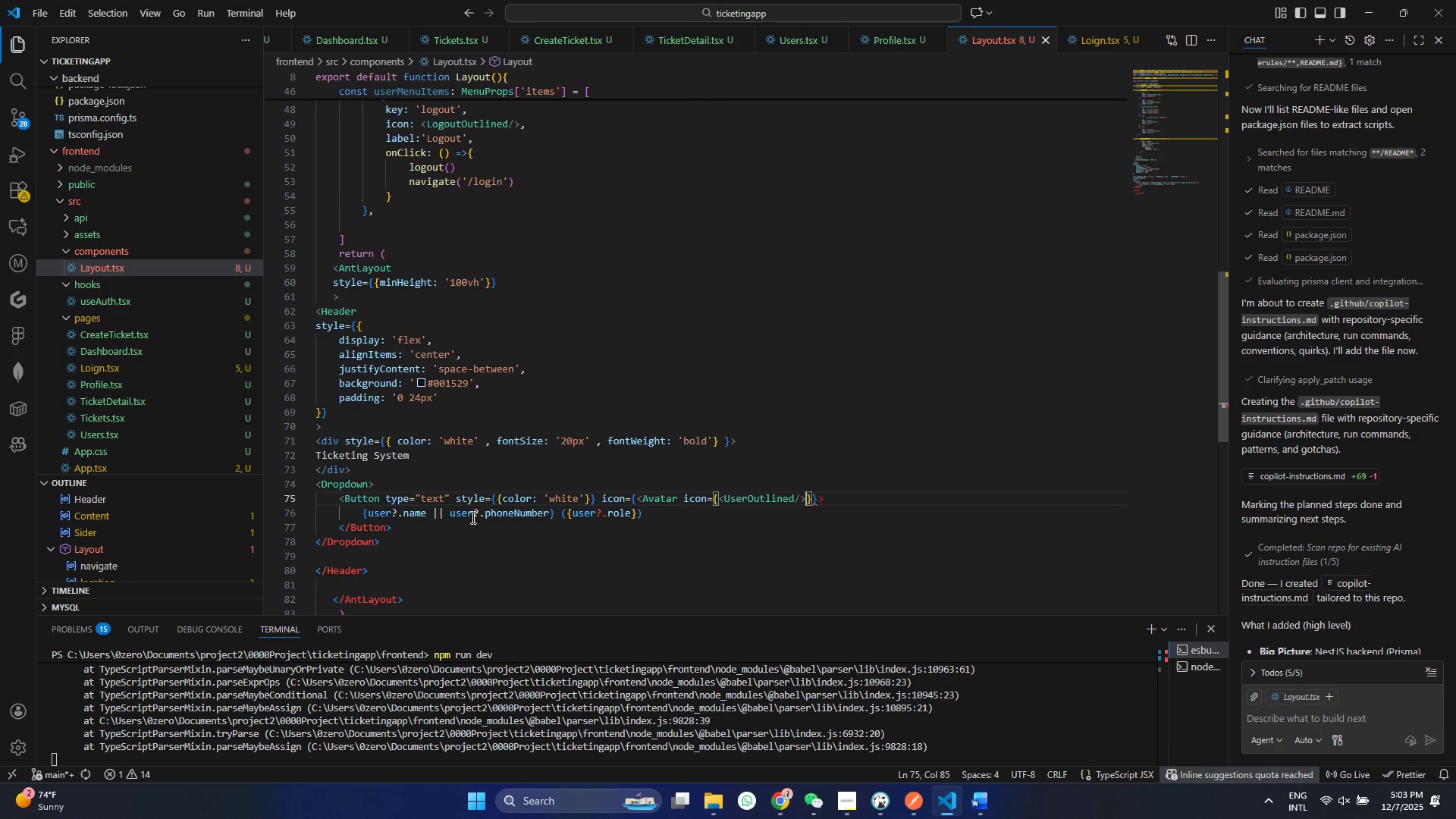 
wait(6.84)
 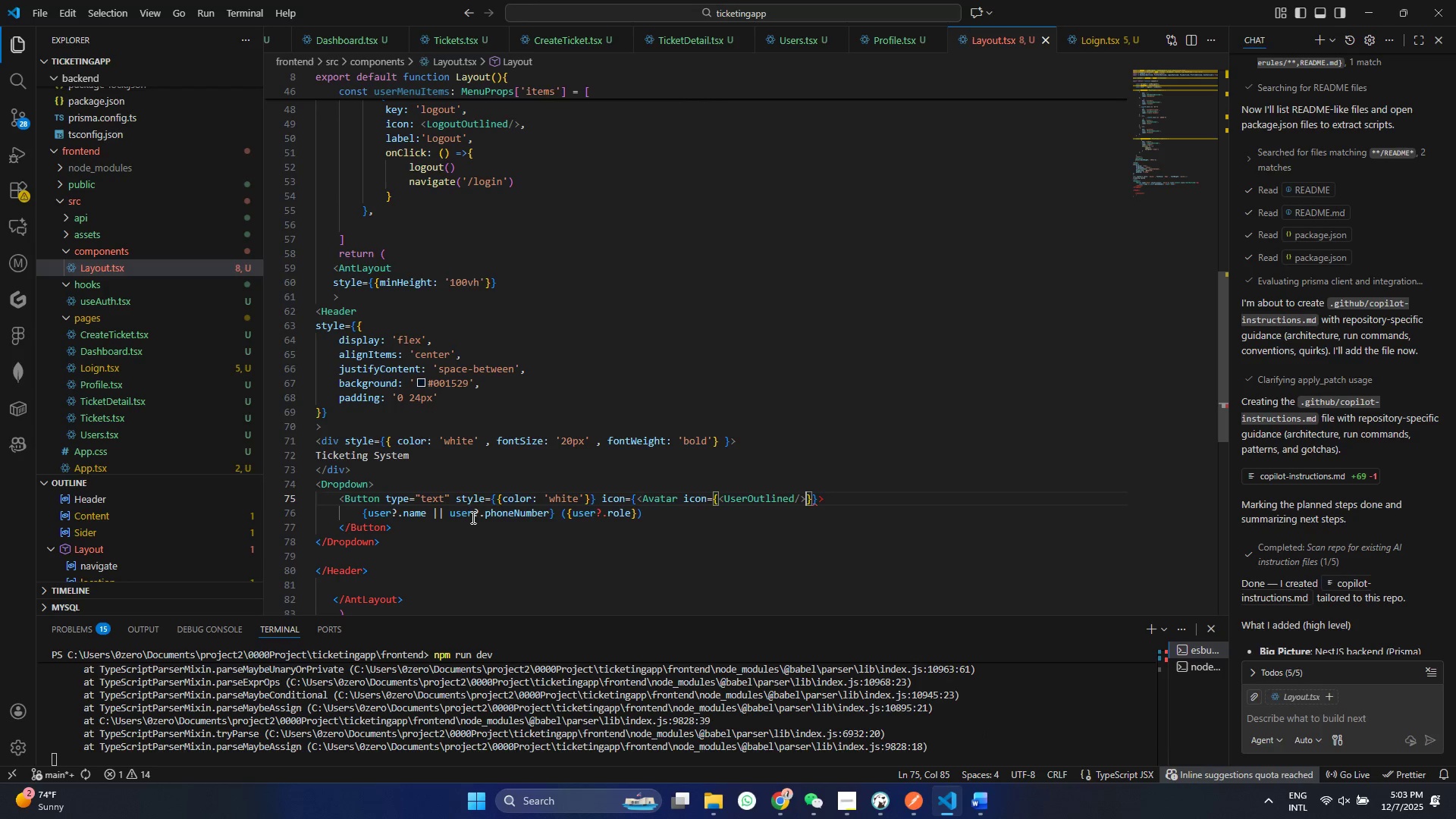 
key(ArrowRight)
 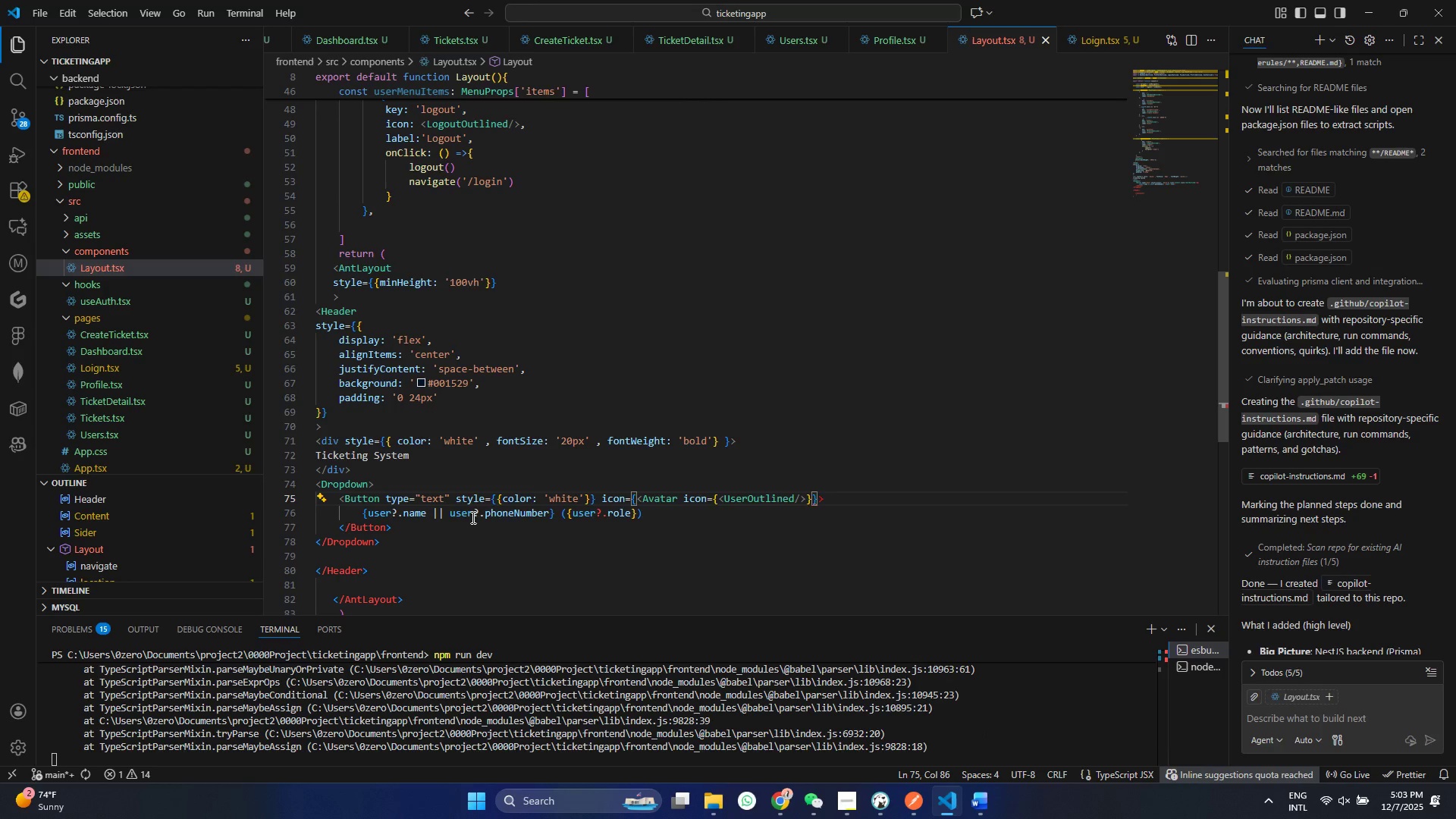 
key(Slash)
 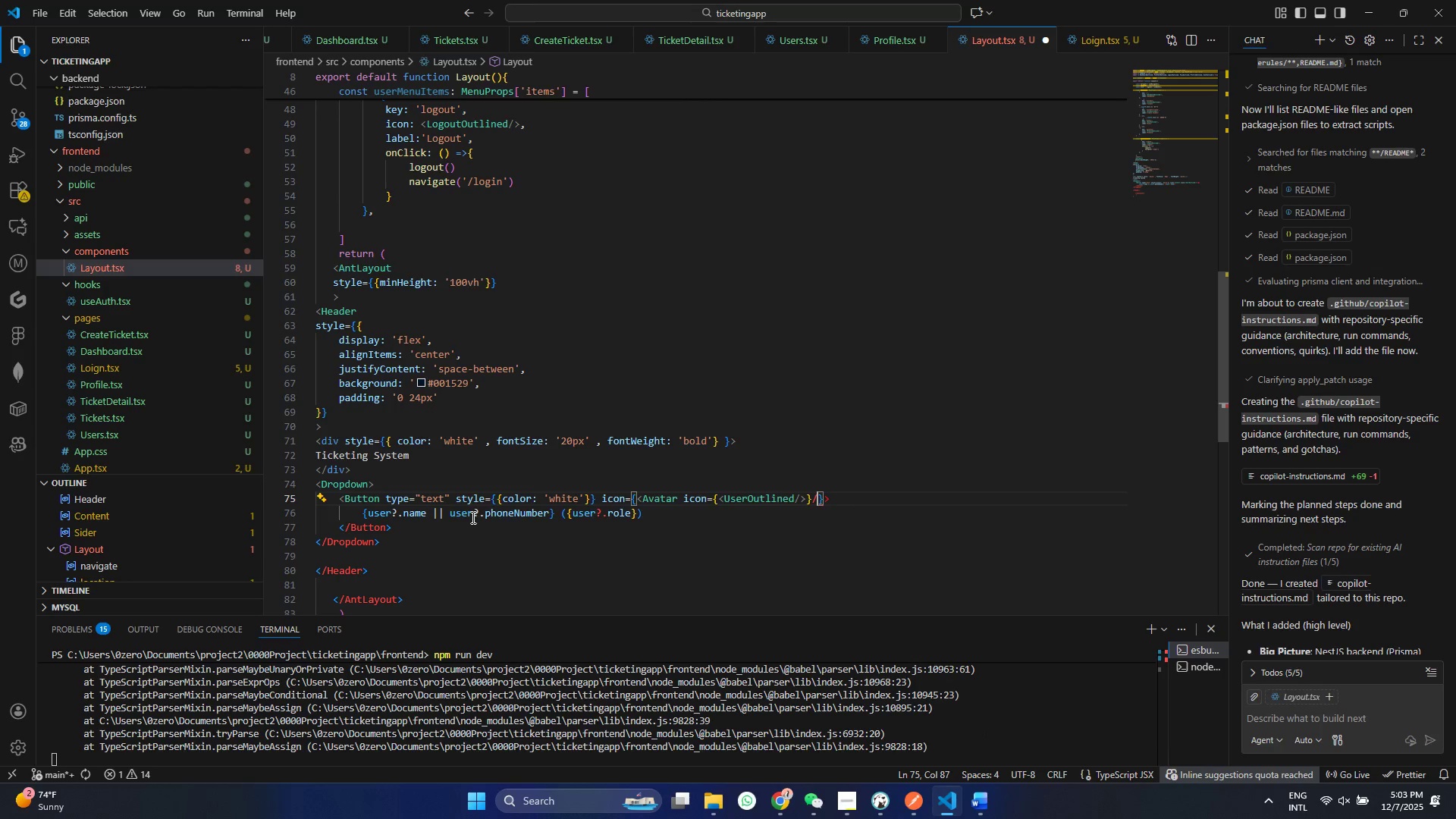 
key(Shift+ShiftRight)
 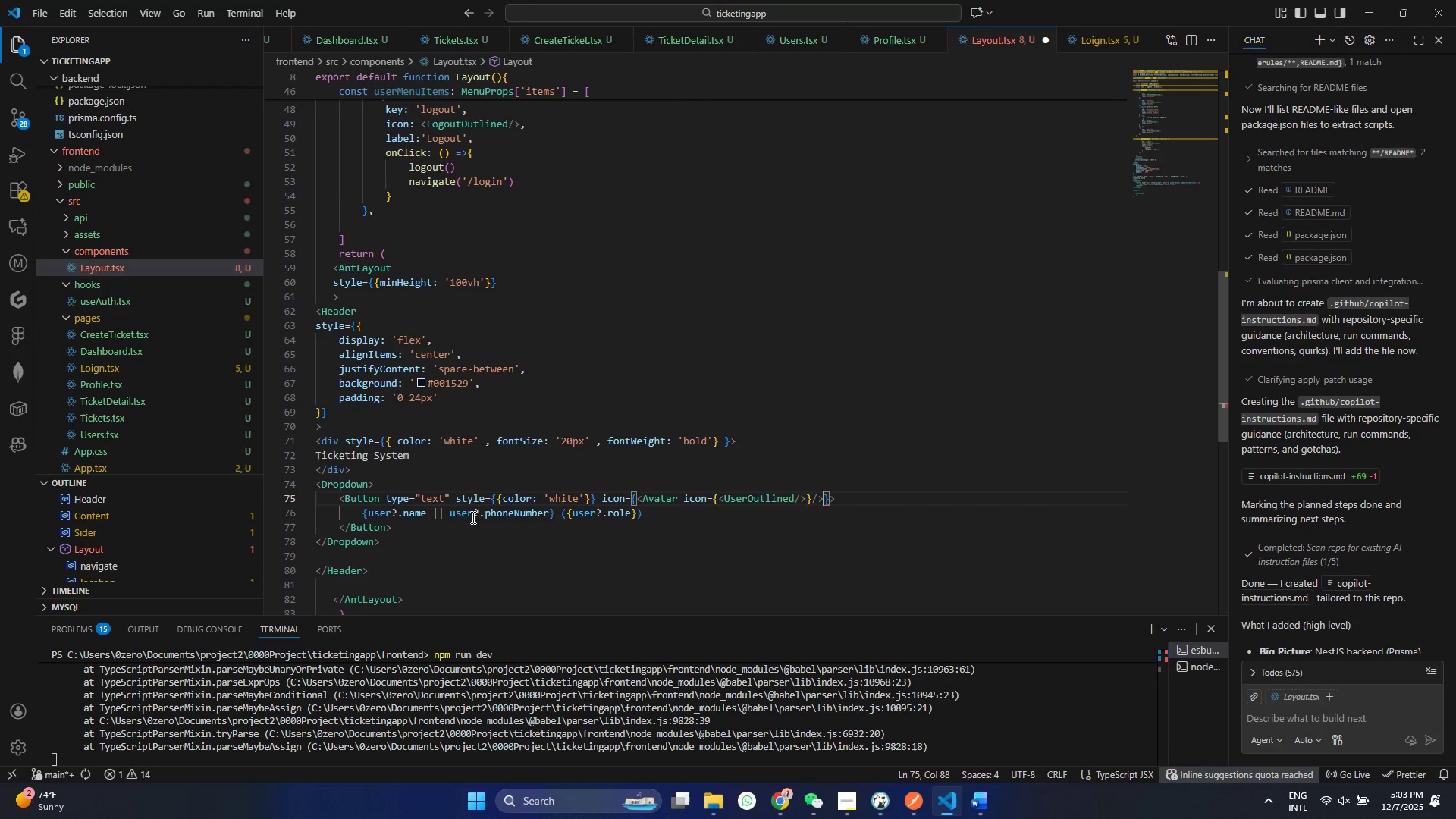 
key(Shift+Period)
 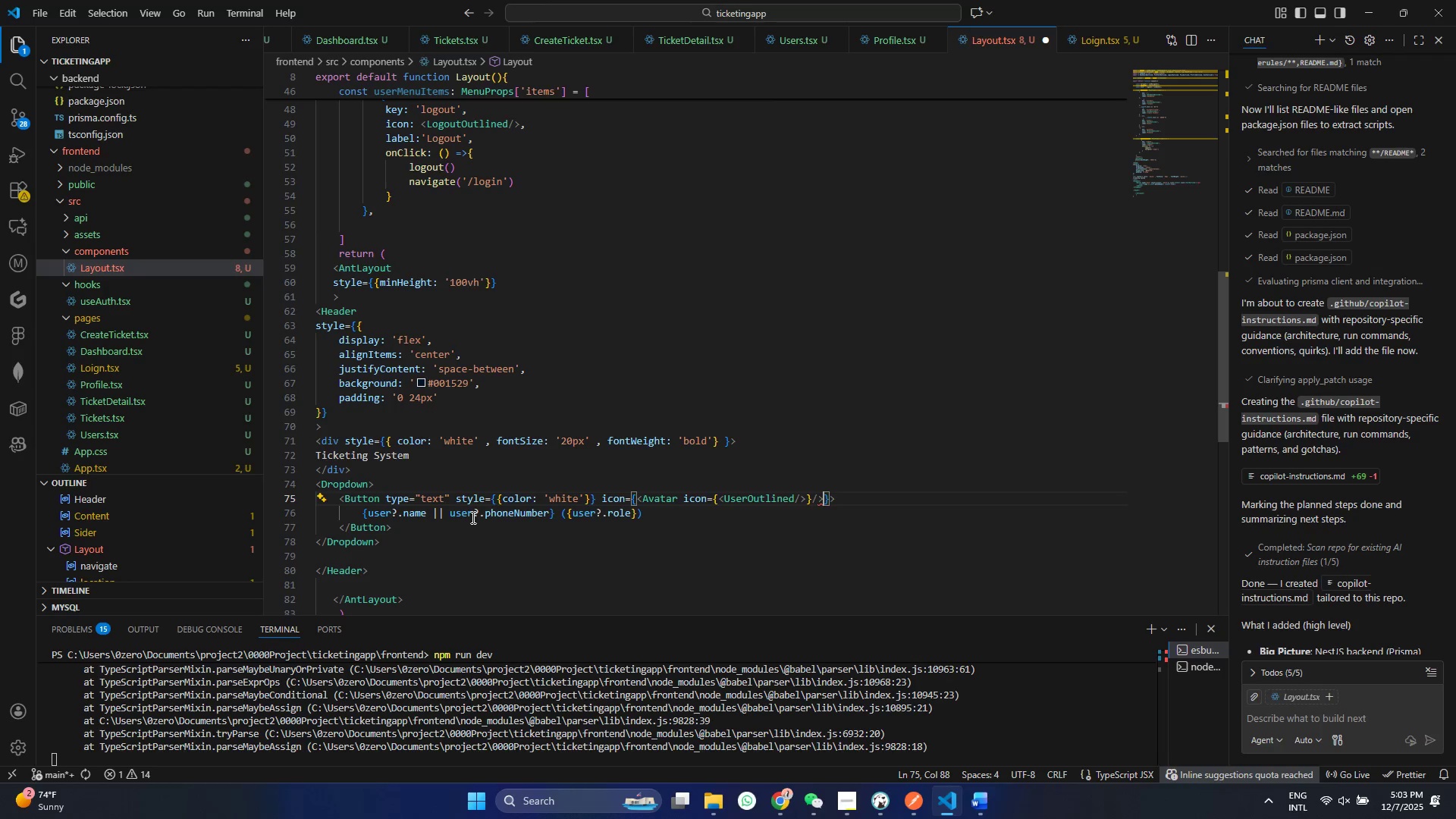 
key(Control+S)
 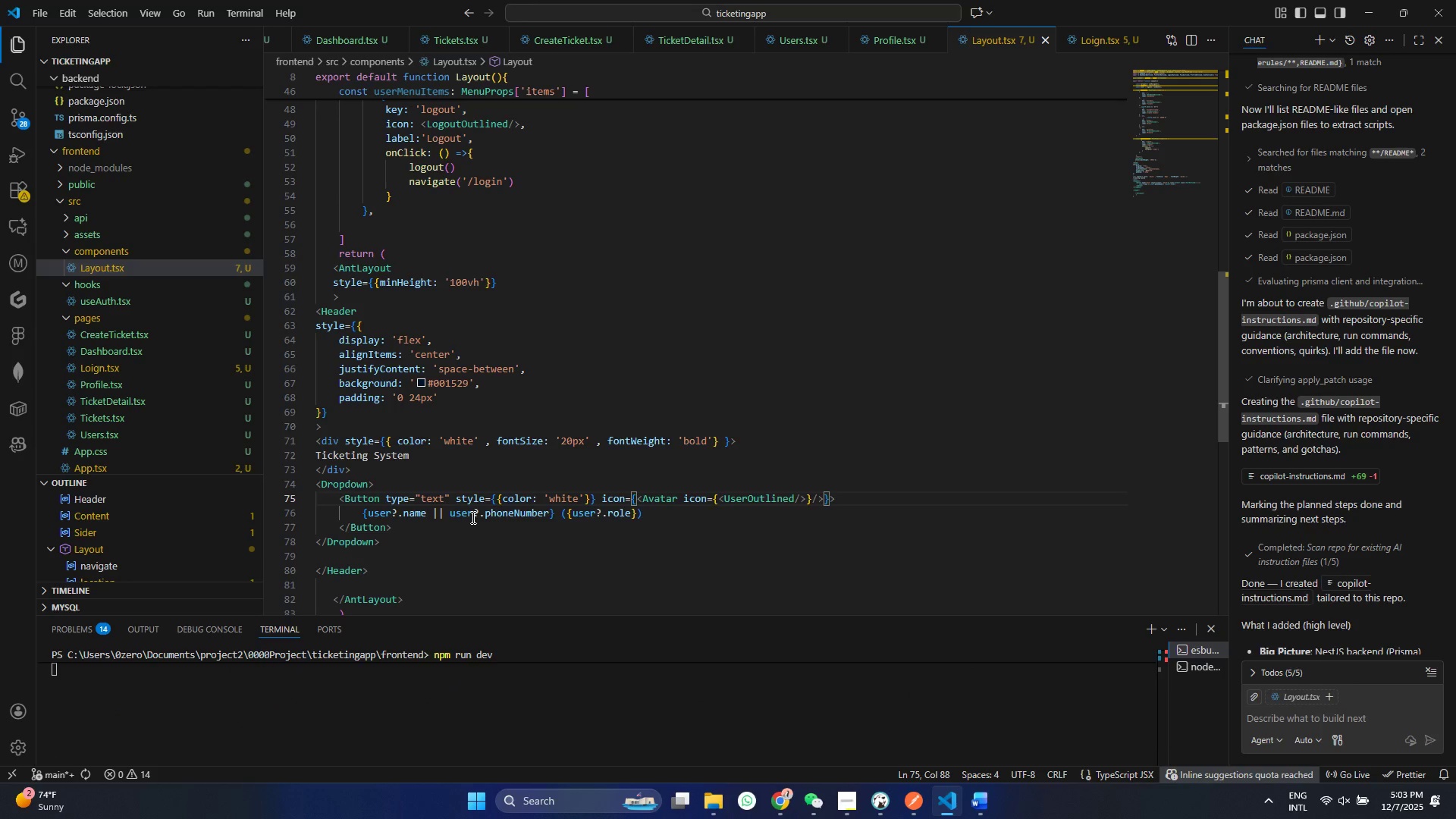 
wait(6.86)
 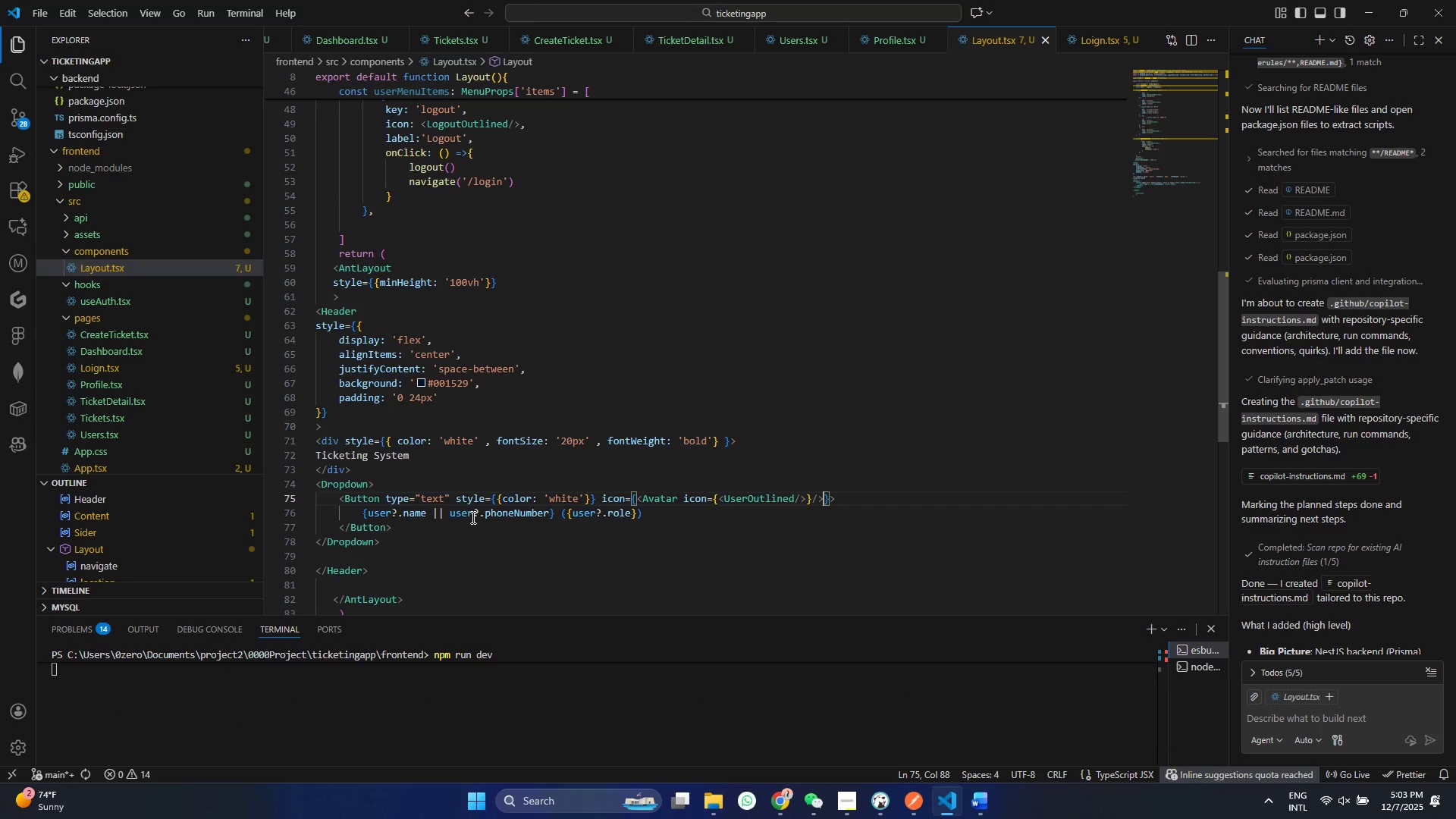 
left_click([366, 485])
 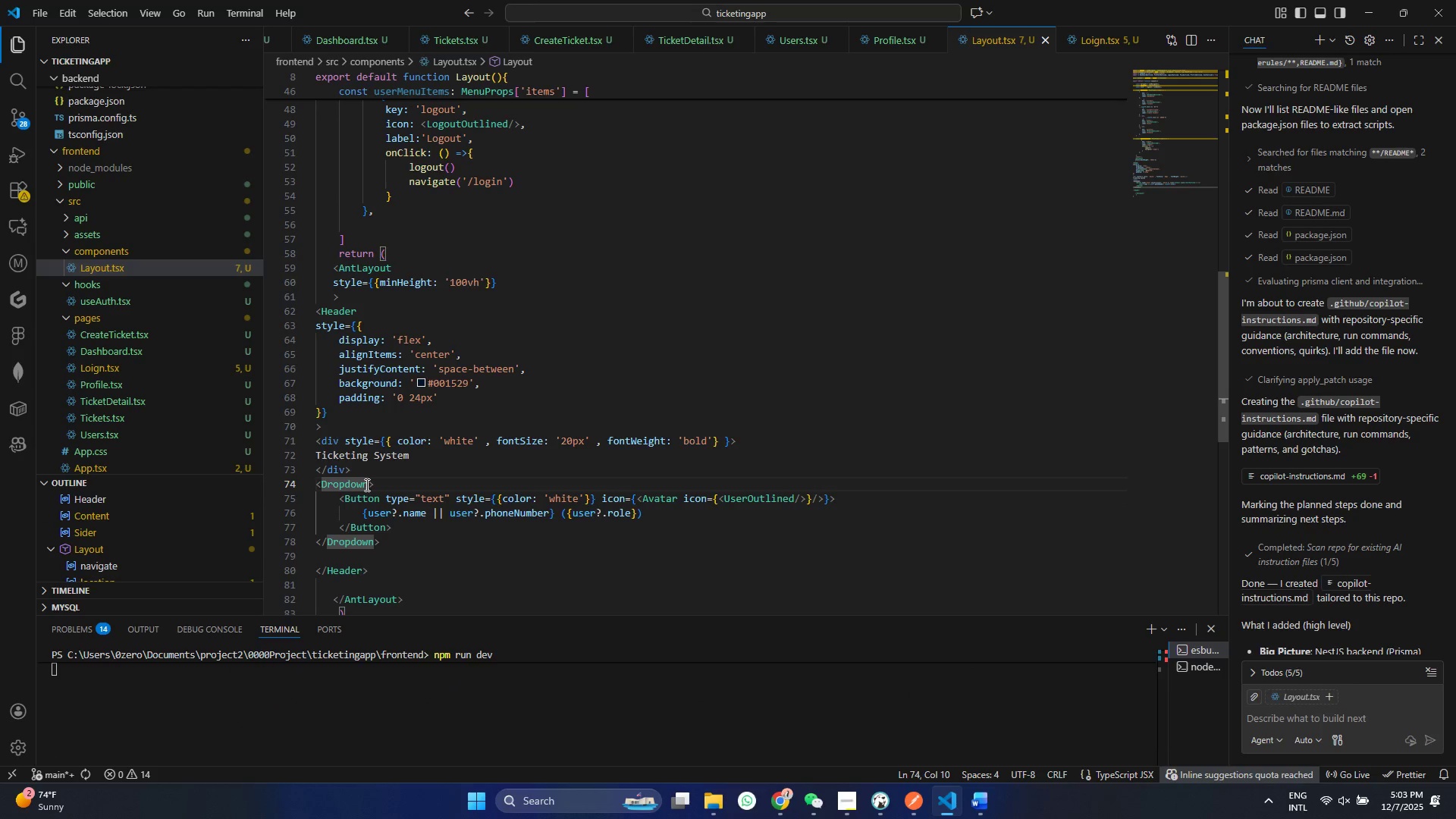 
type( menu)
 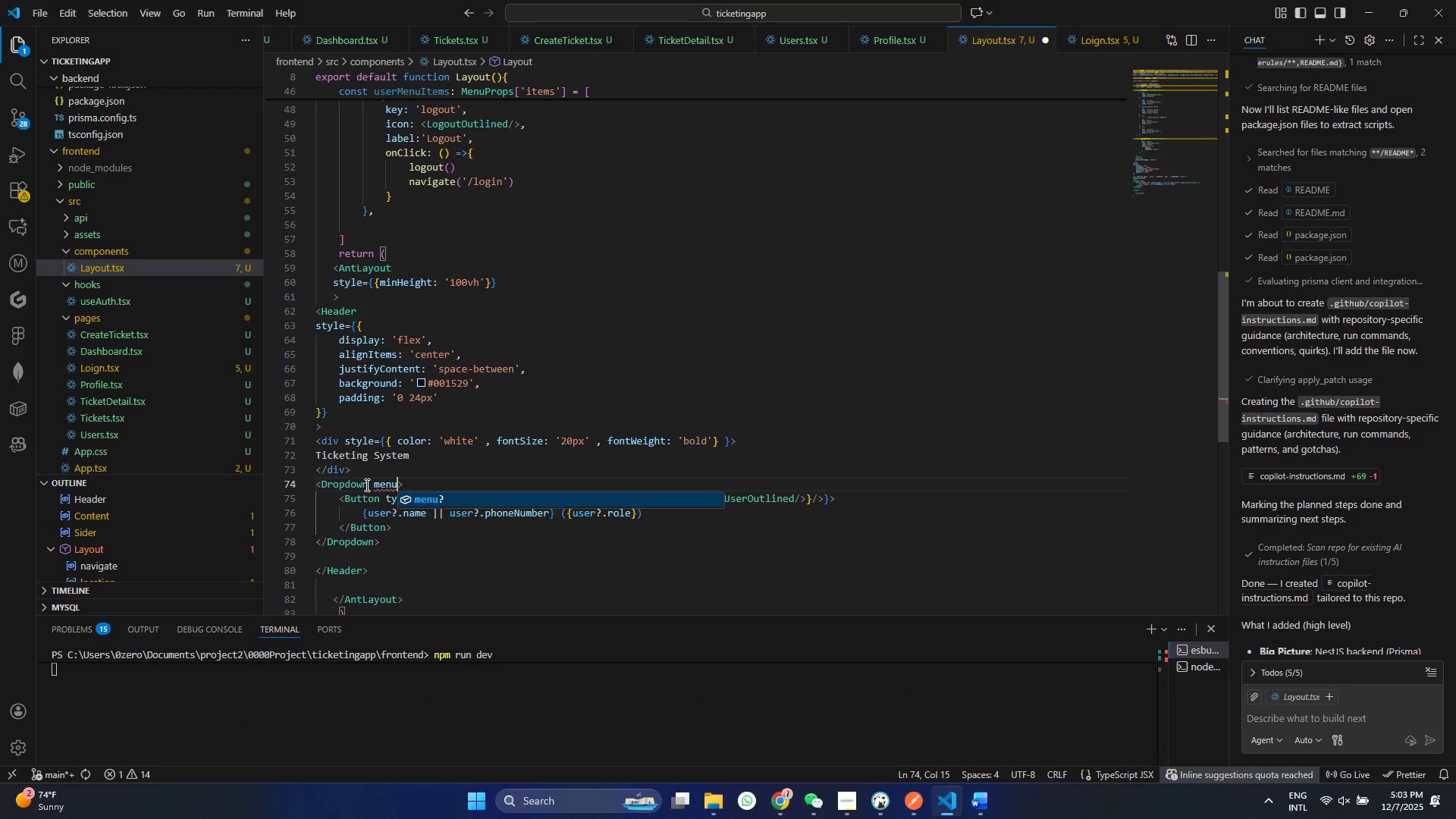 
key(Enter)
 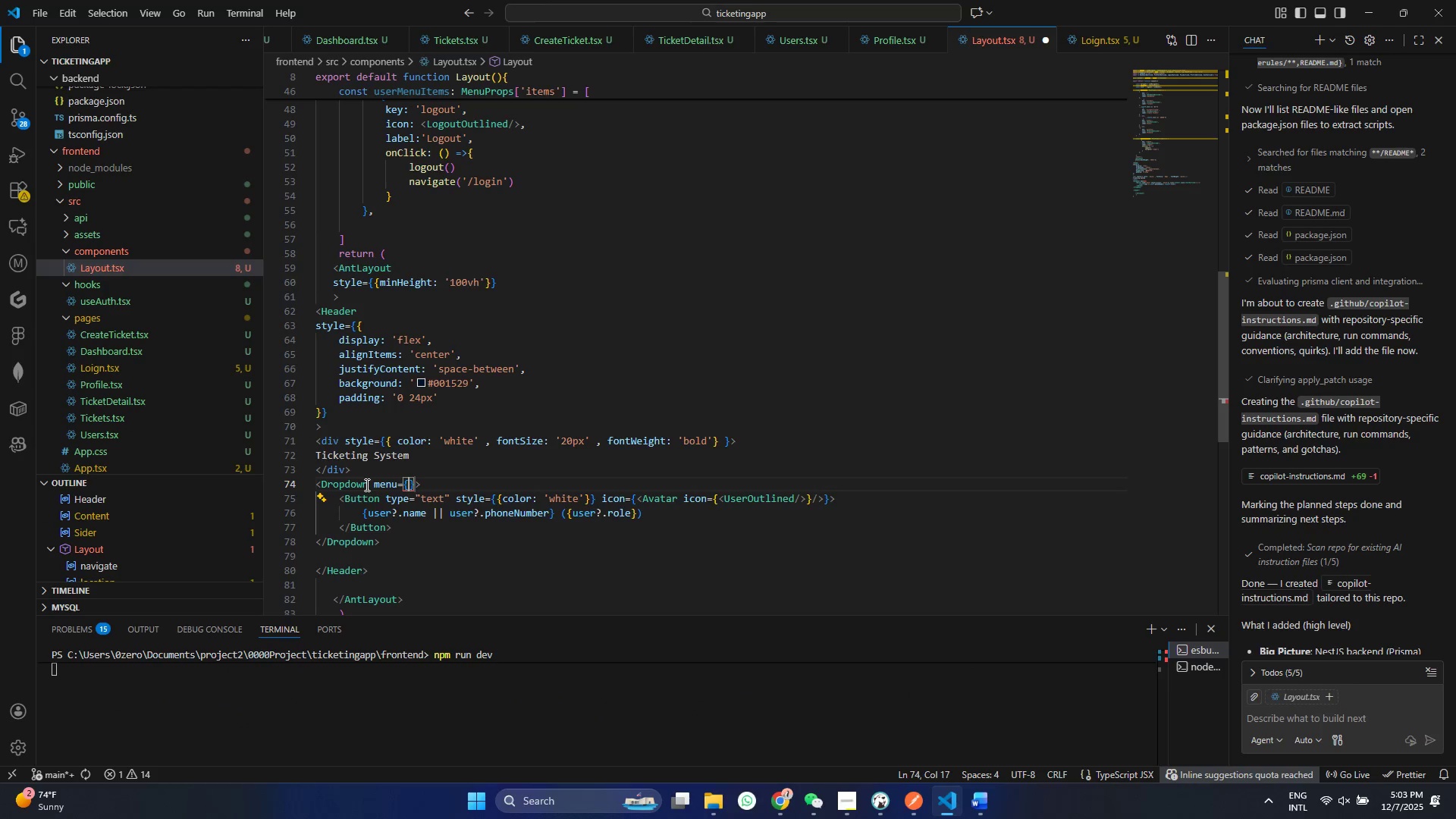 
type({items:USer)
 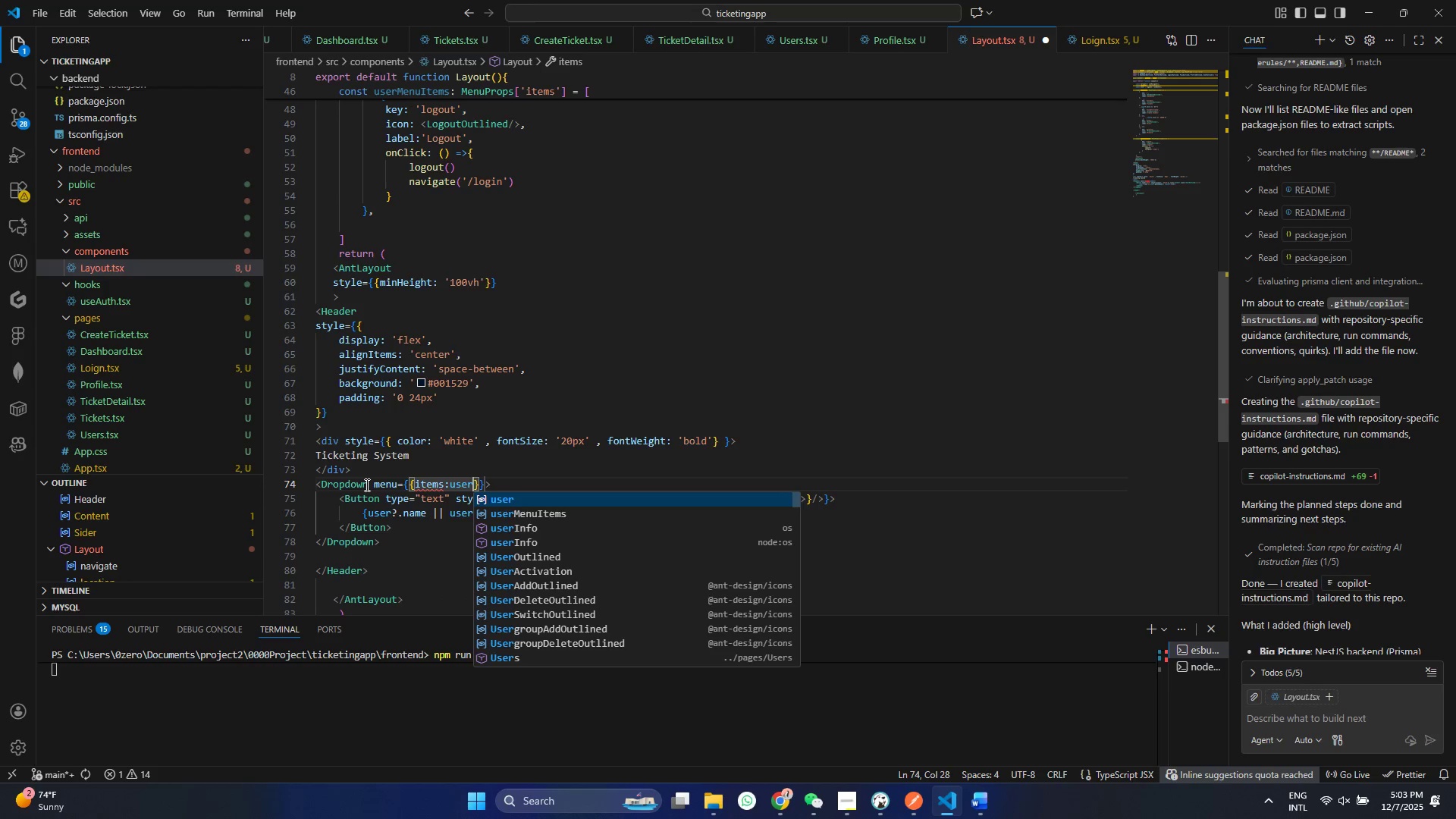 
key(ArrowDown)
 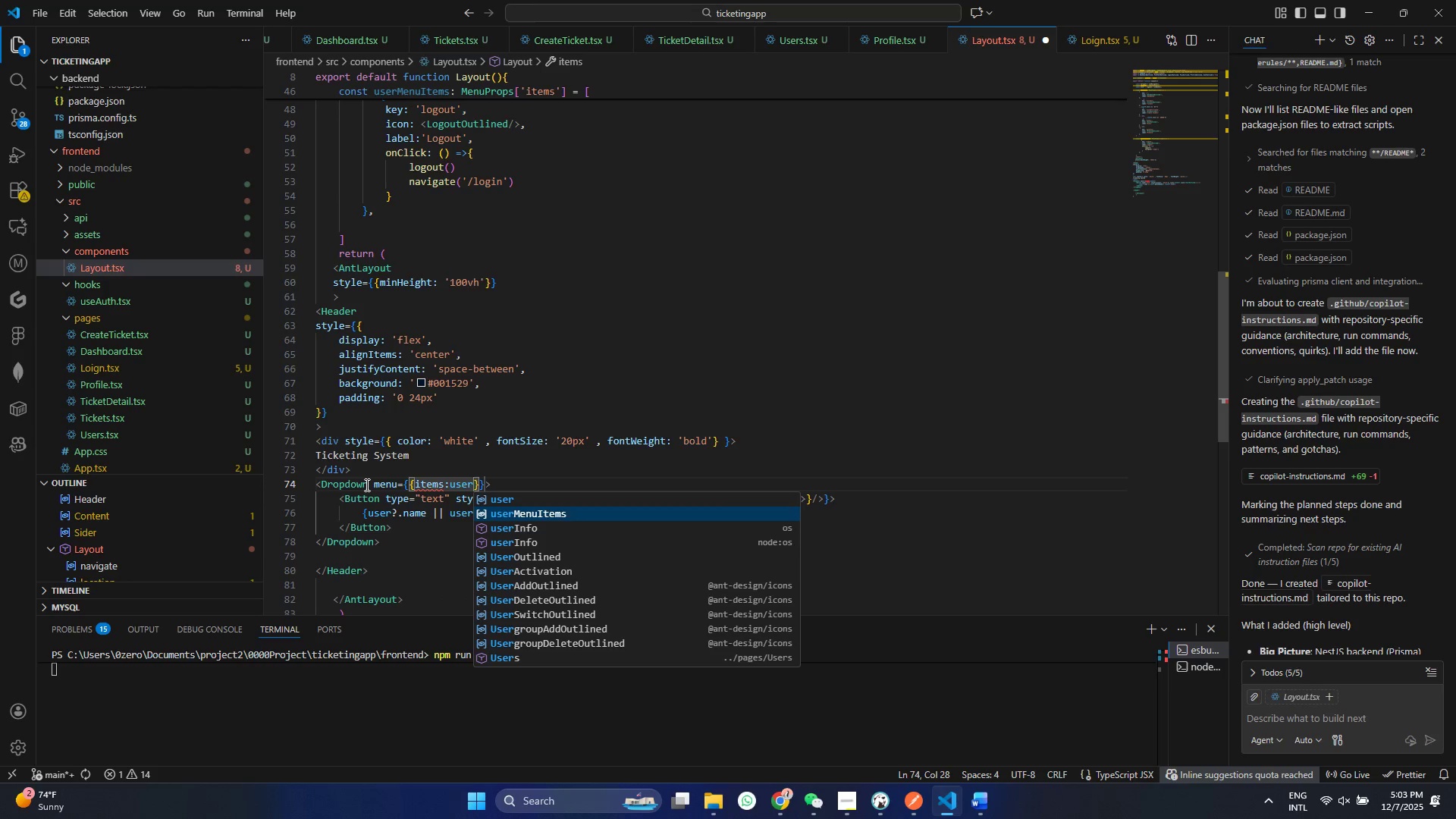 
key(Enter)
 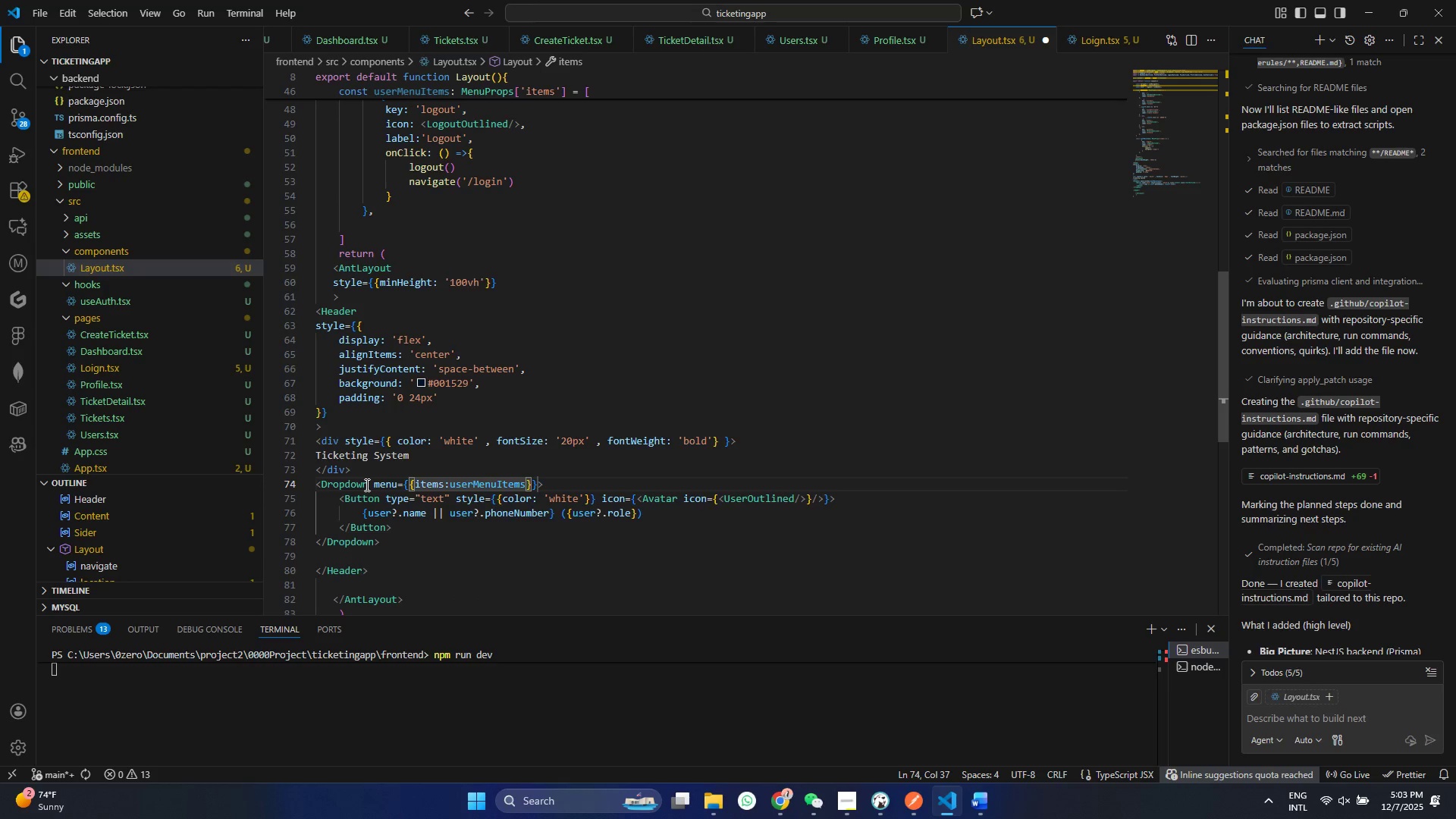 
key(ArrowRight)
 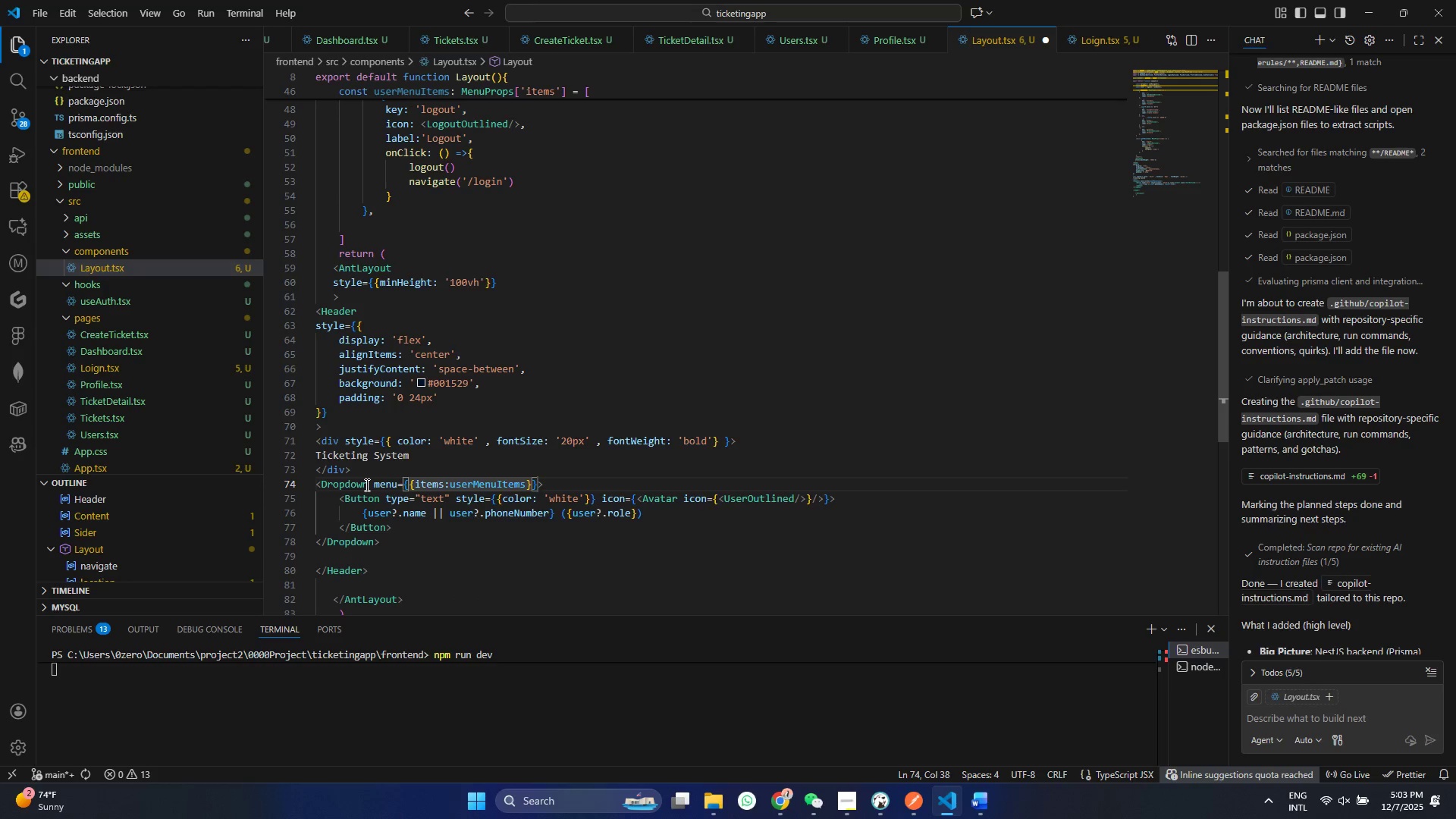 
key(ArrowRight)
 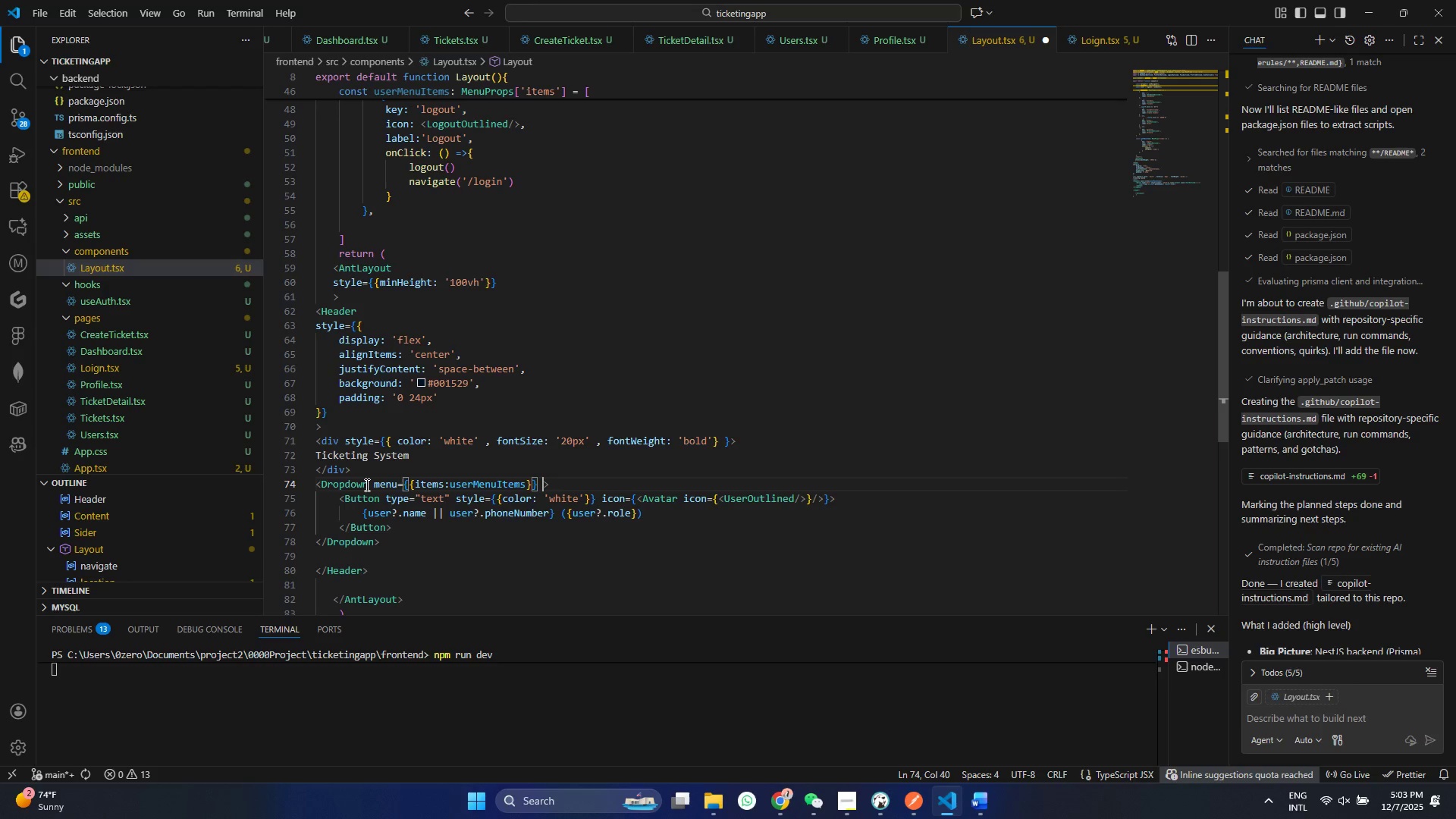 
type( plac)
 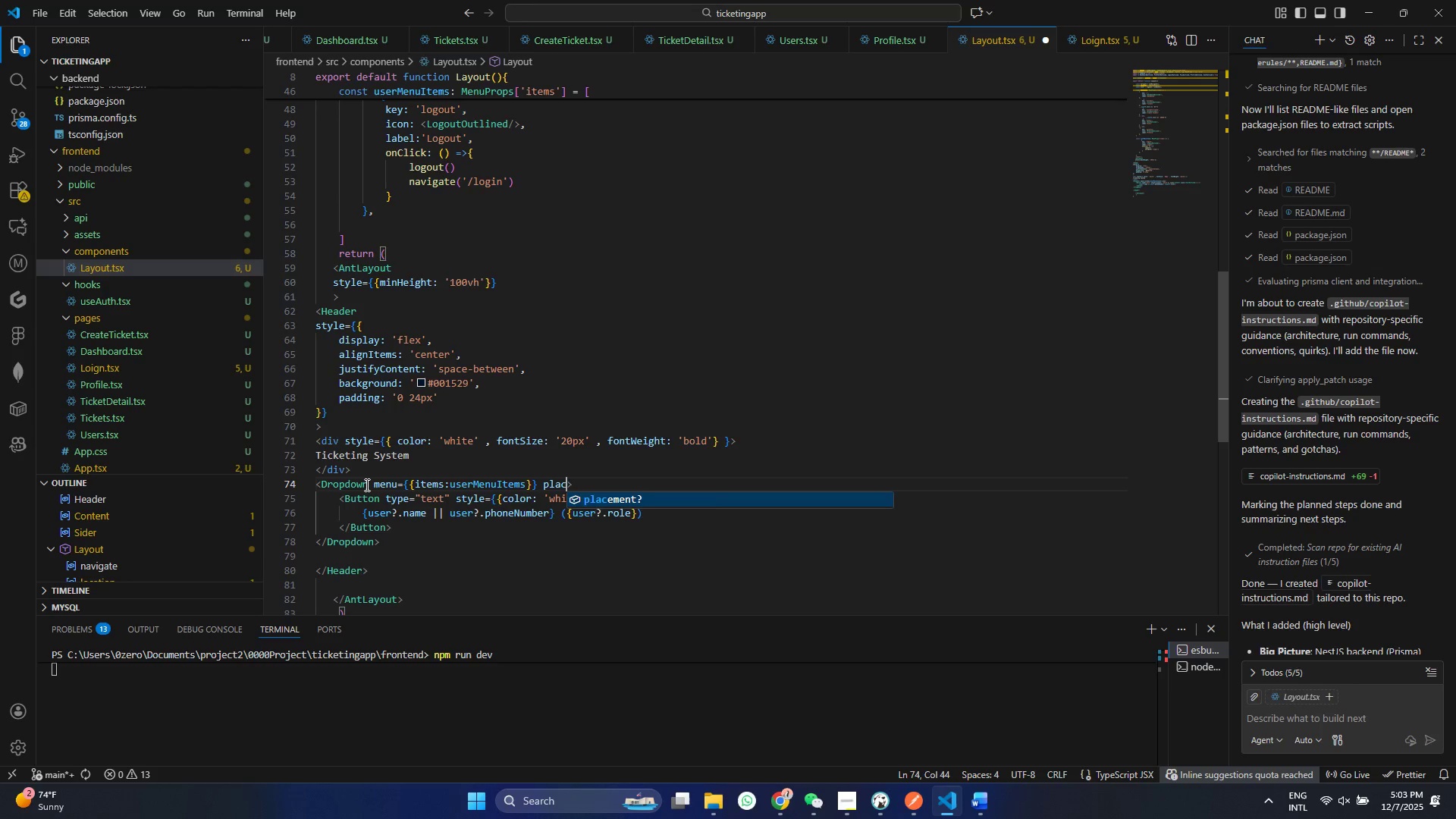 
key(Enter)
 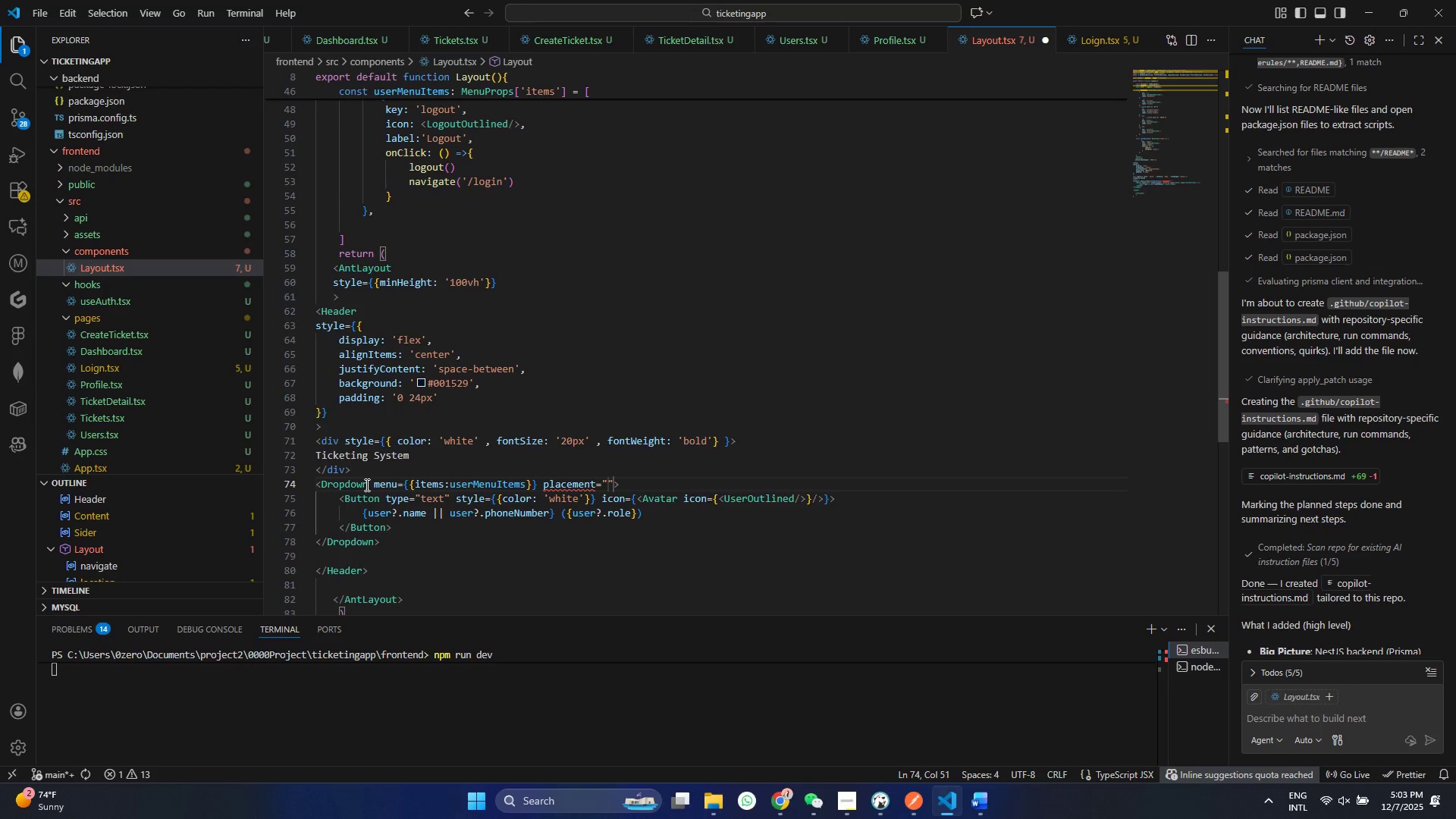 
type(bottomRIght)
 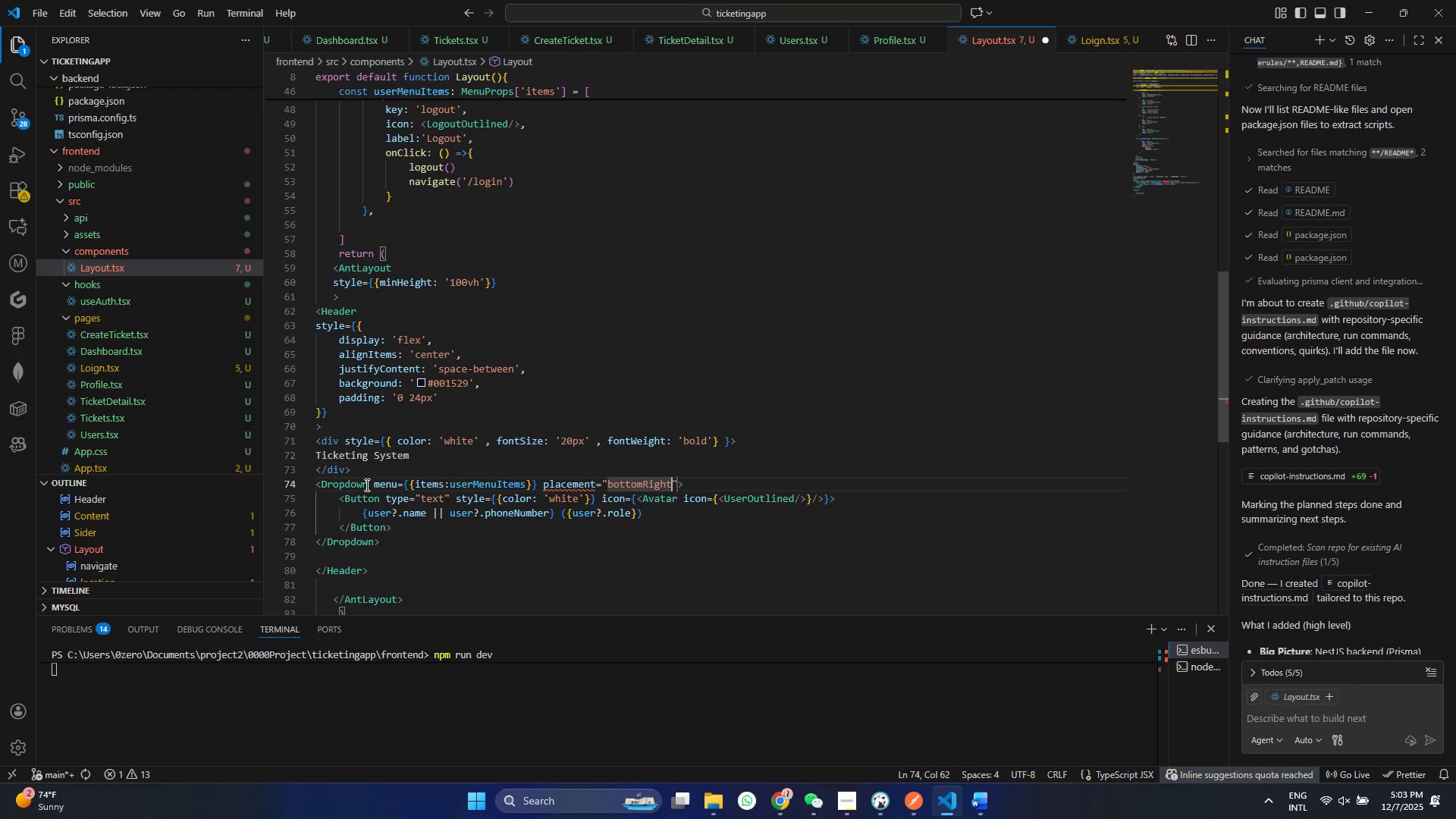 
key(Control+S)
 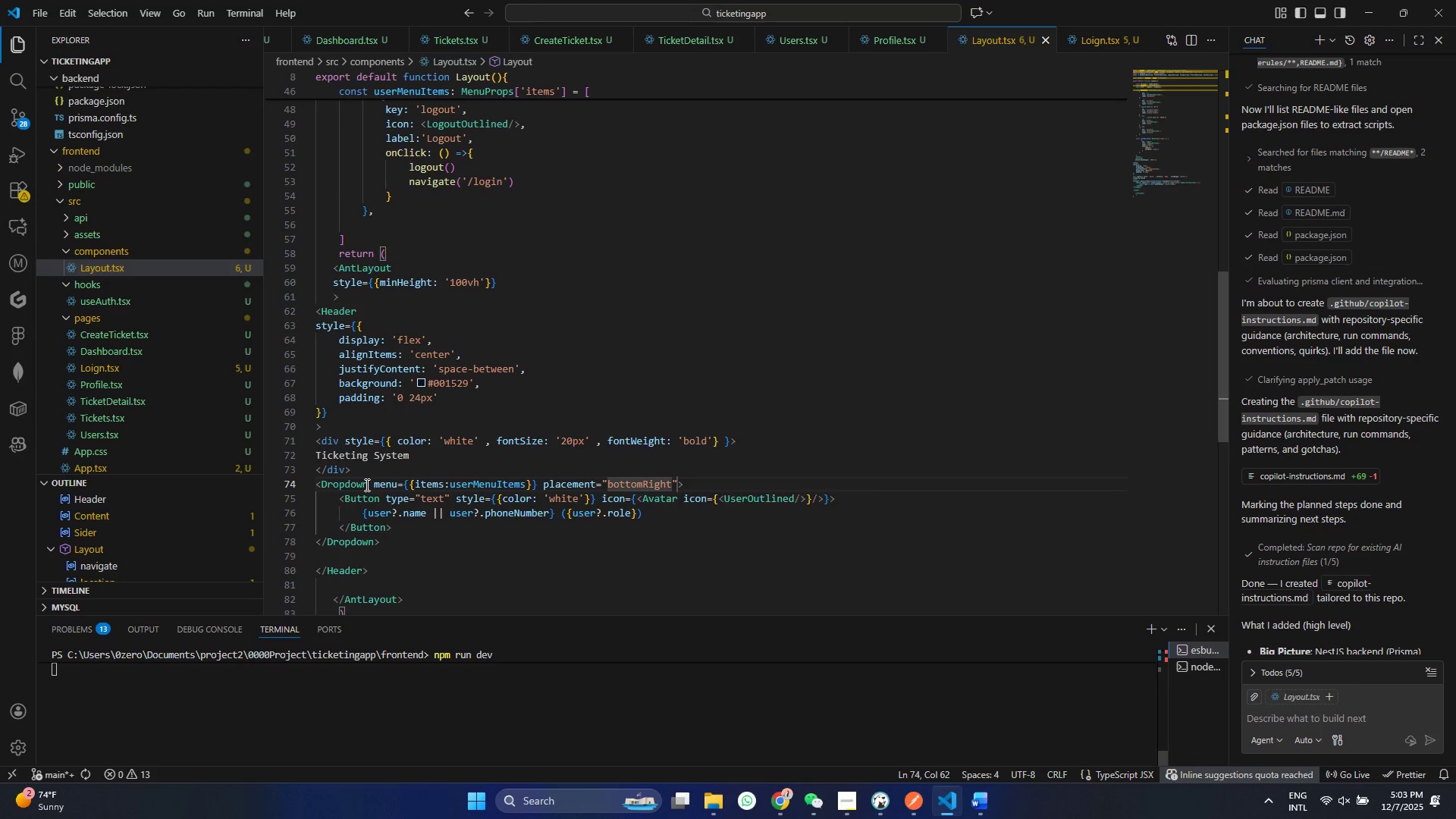 
key(Control+ControlLeft)
 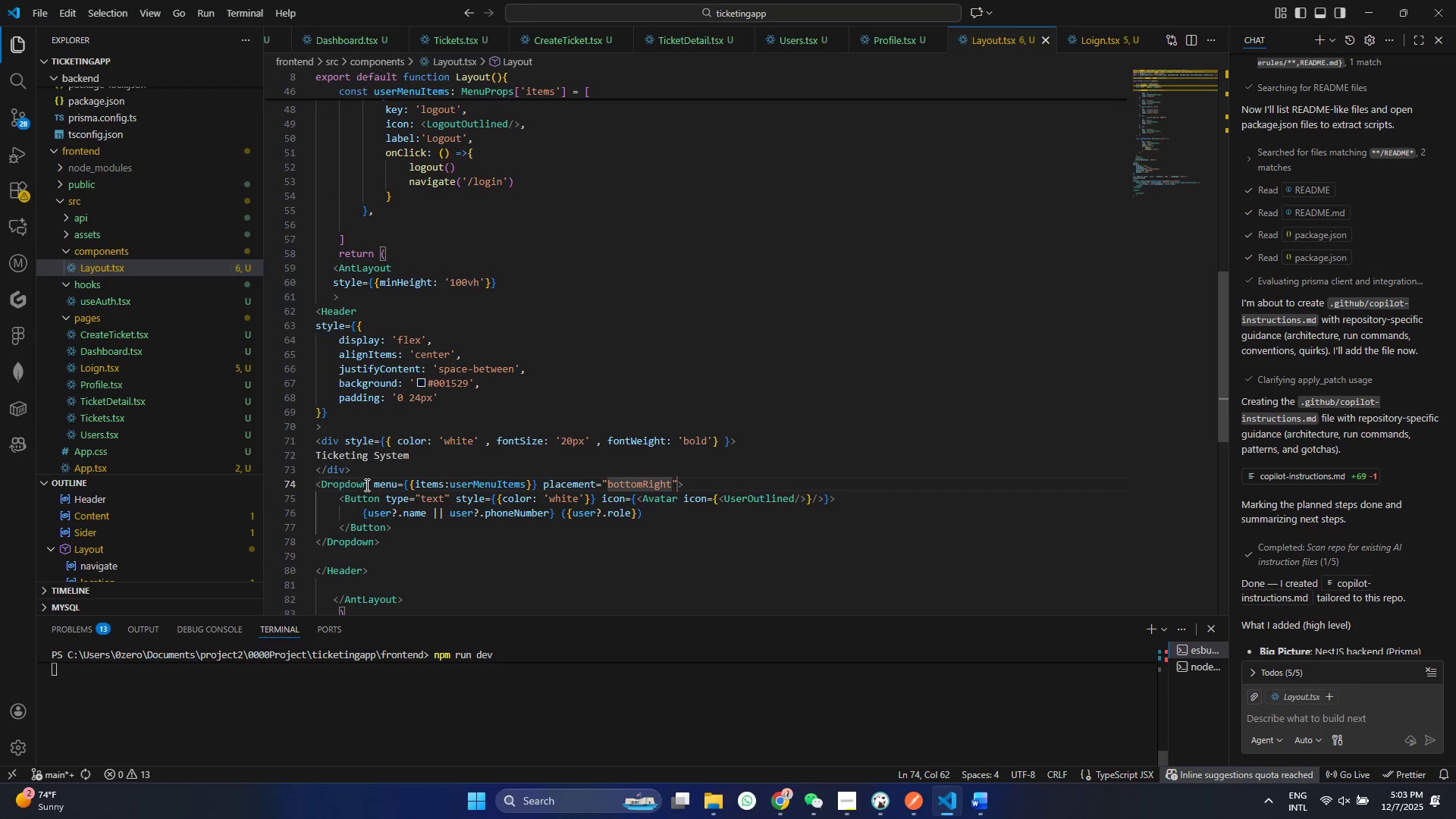 
key(Control+S)
 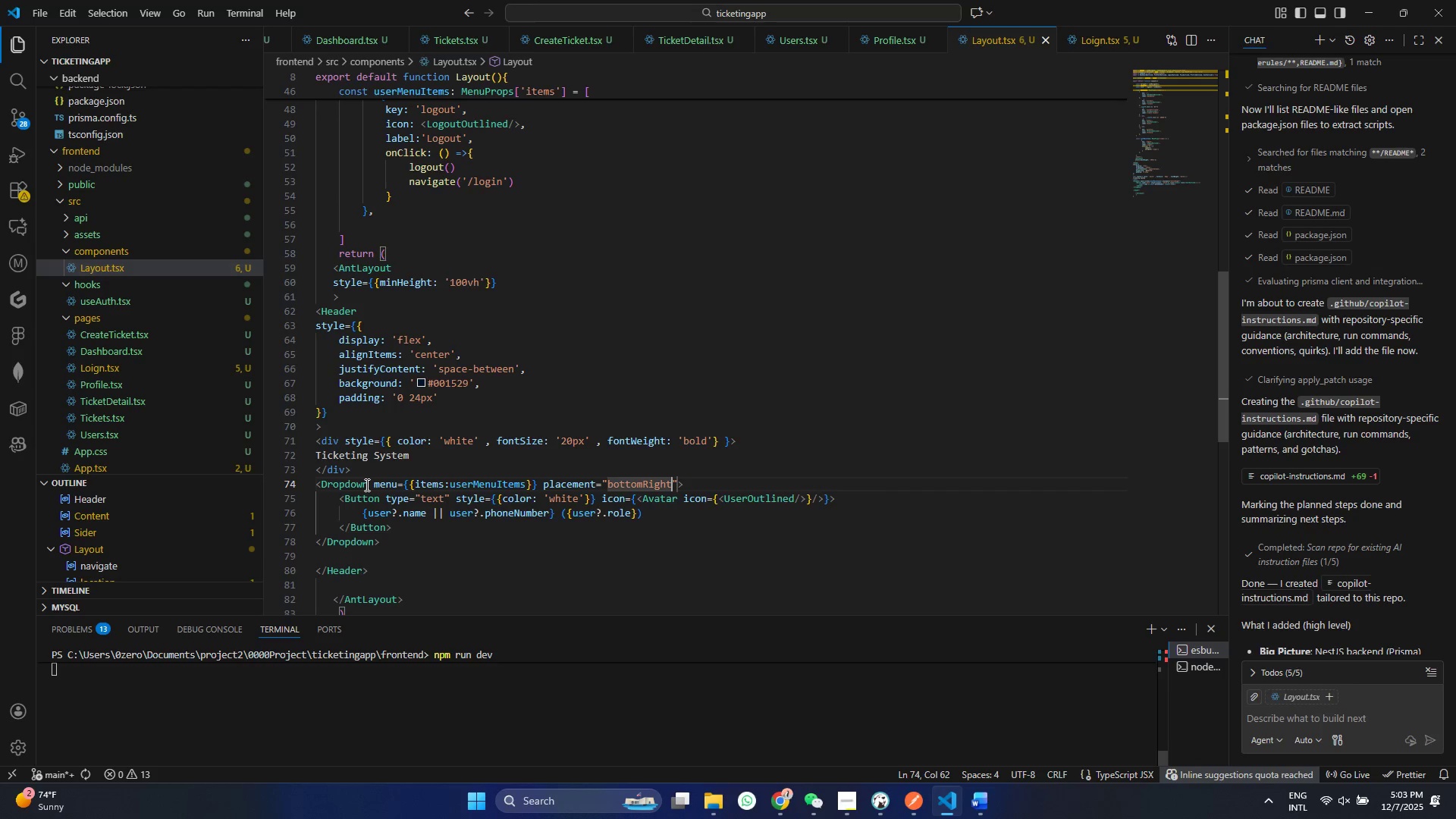 
key(Control+ControlLeft)
 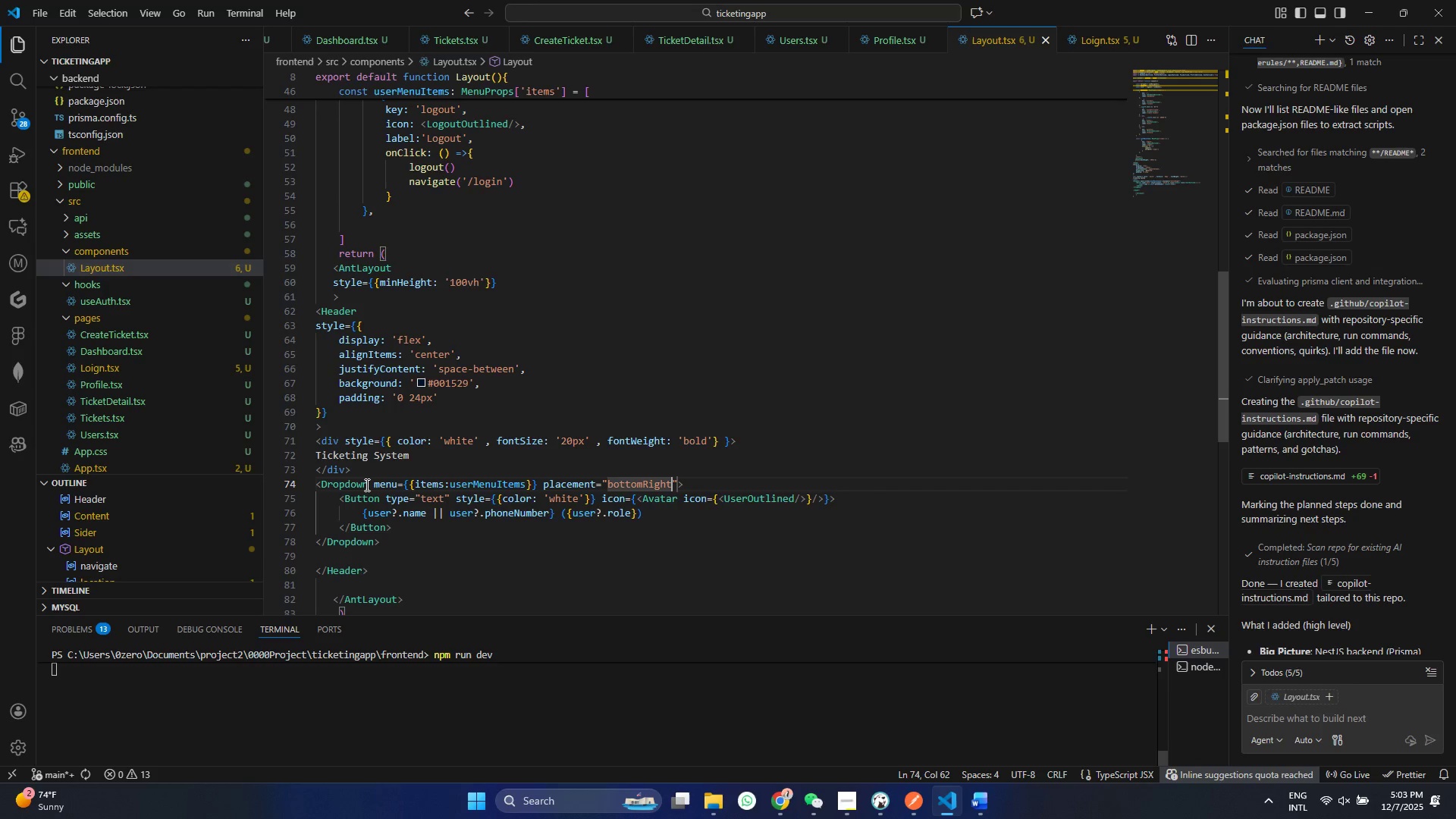 
key(Control+S)
 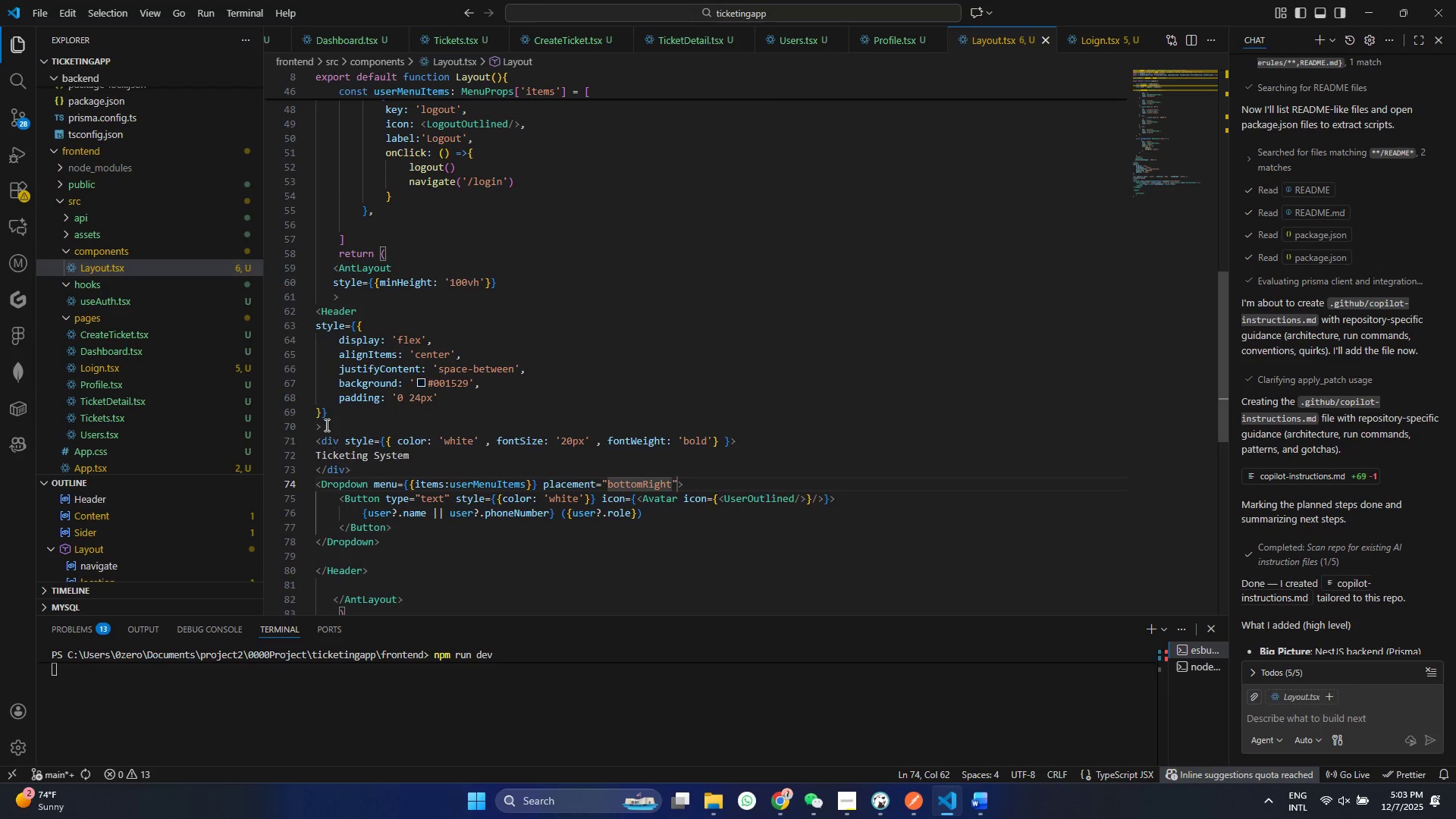 
wait(5.16)
 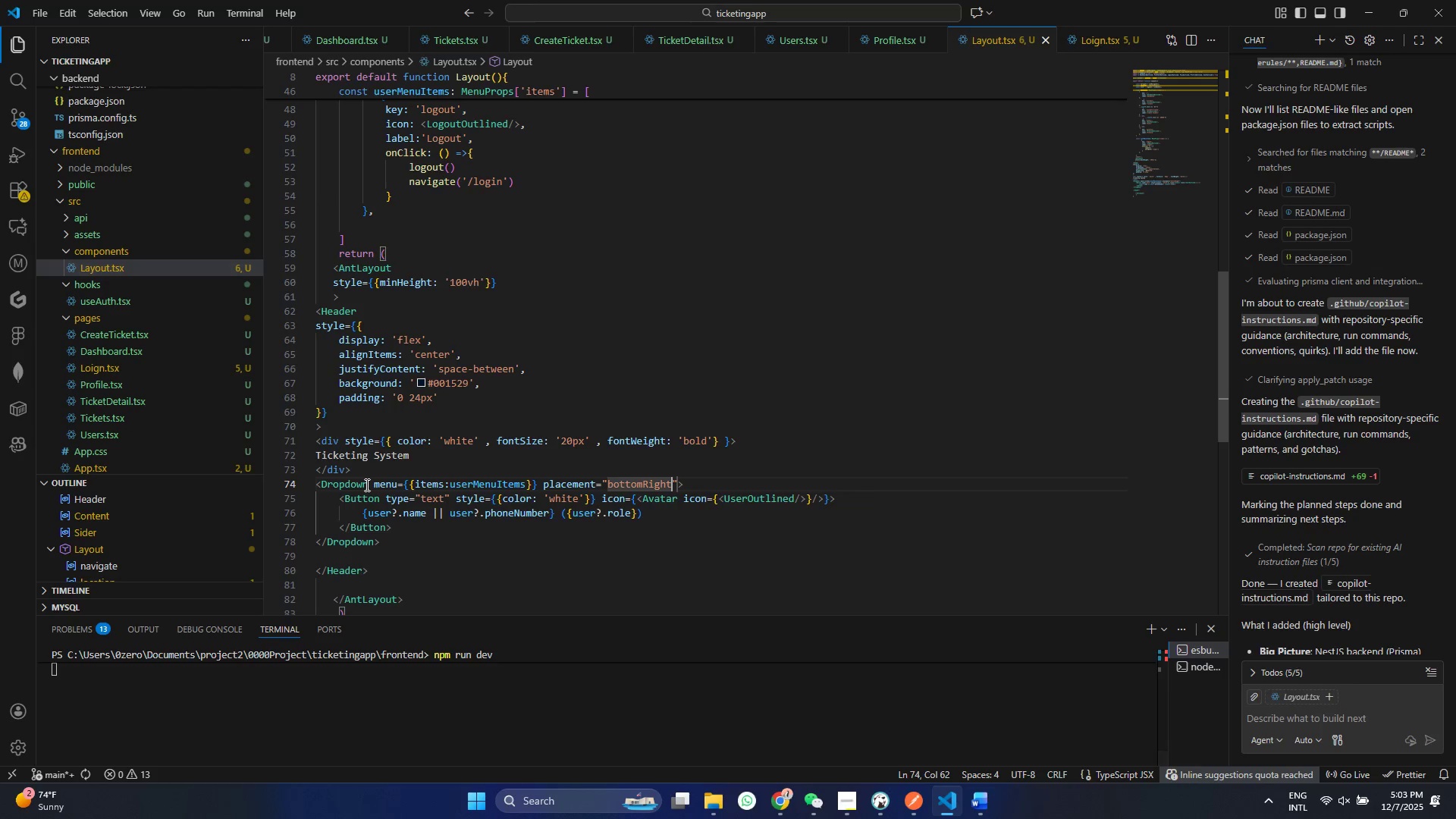 
left_click([308, 312])
 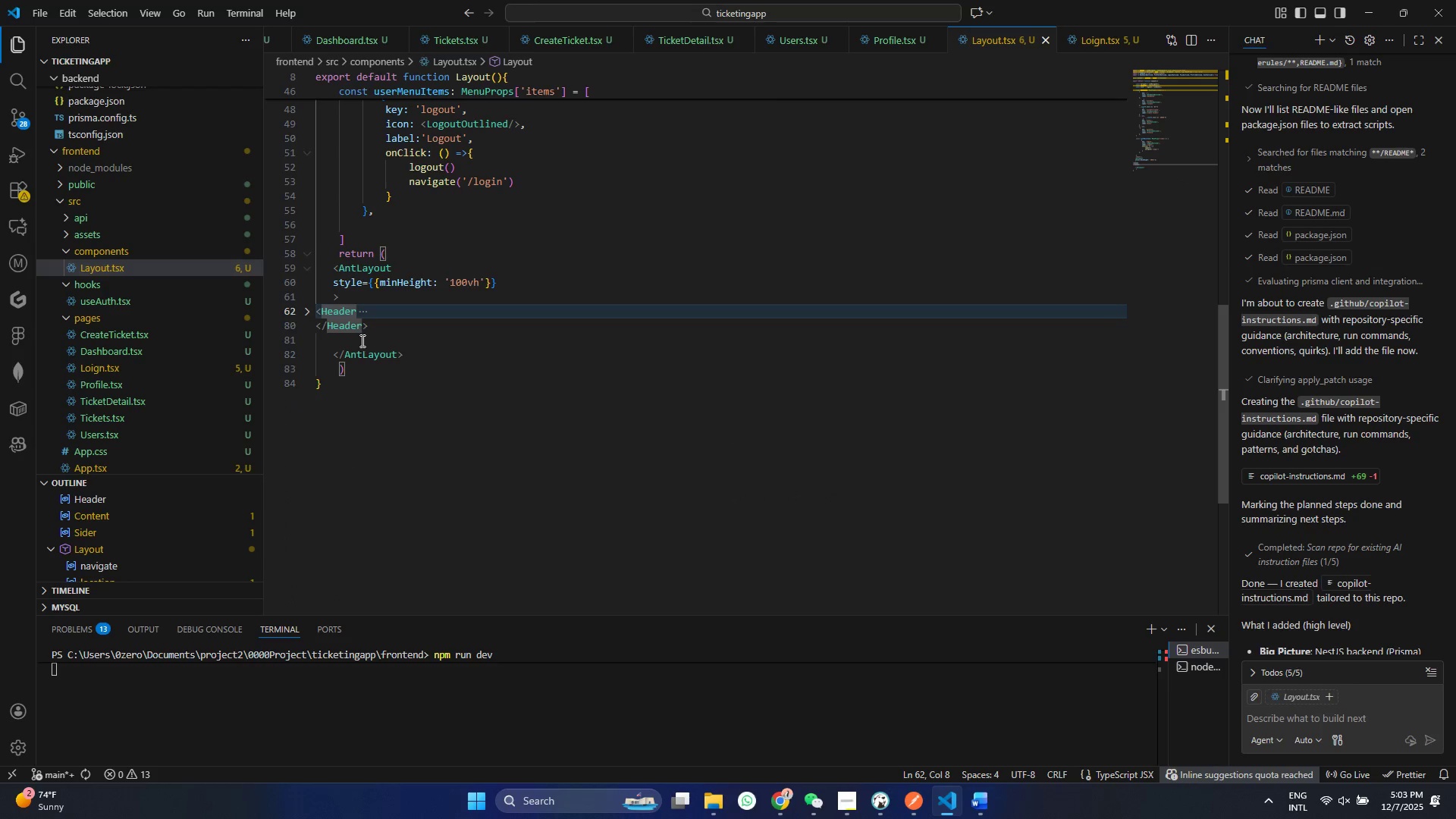 
left_click([360, 341])
 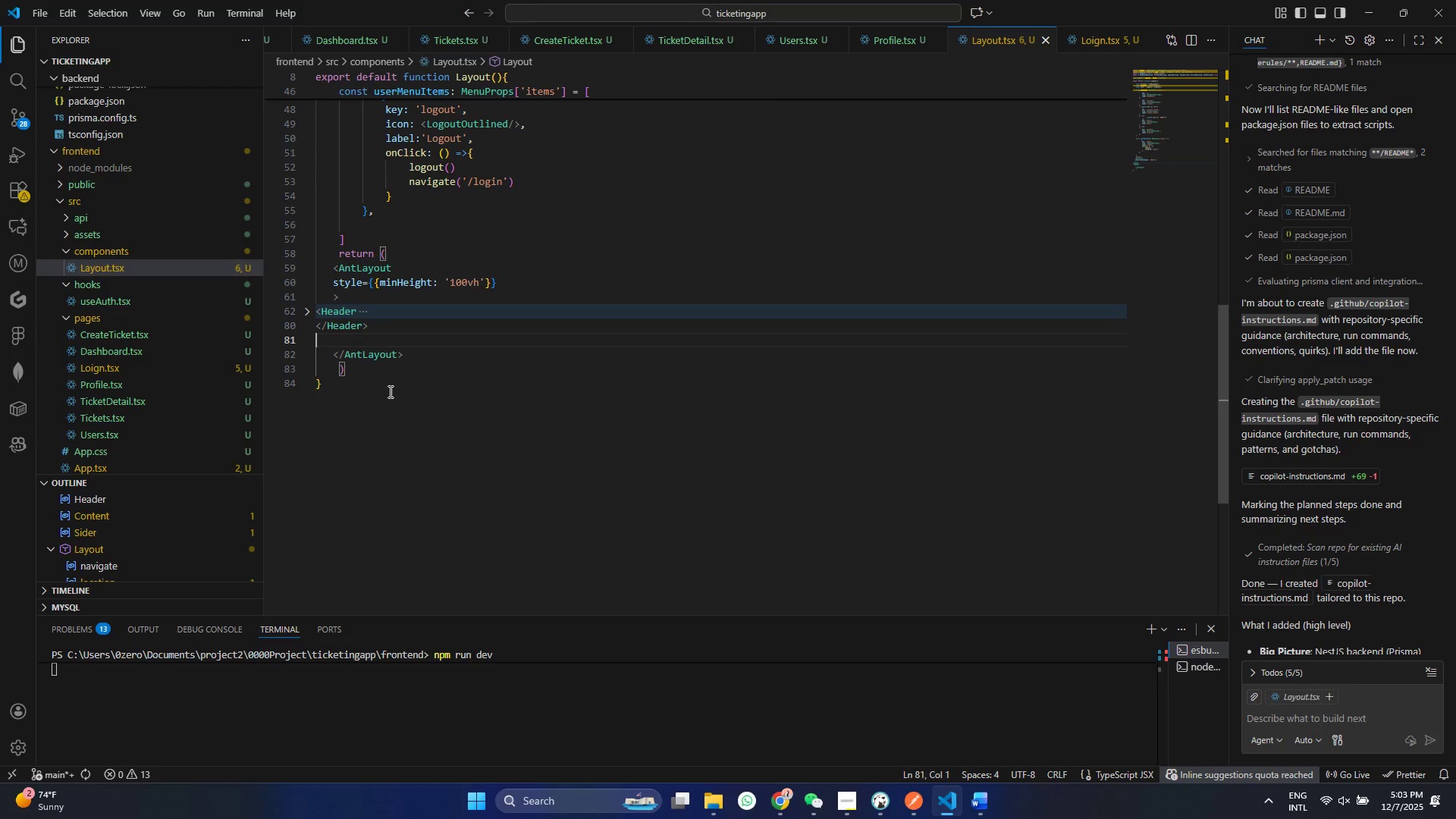 
type(<AntLa)
 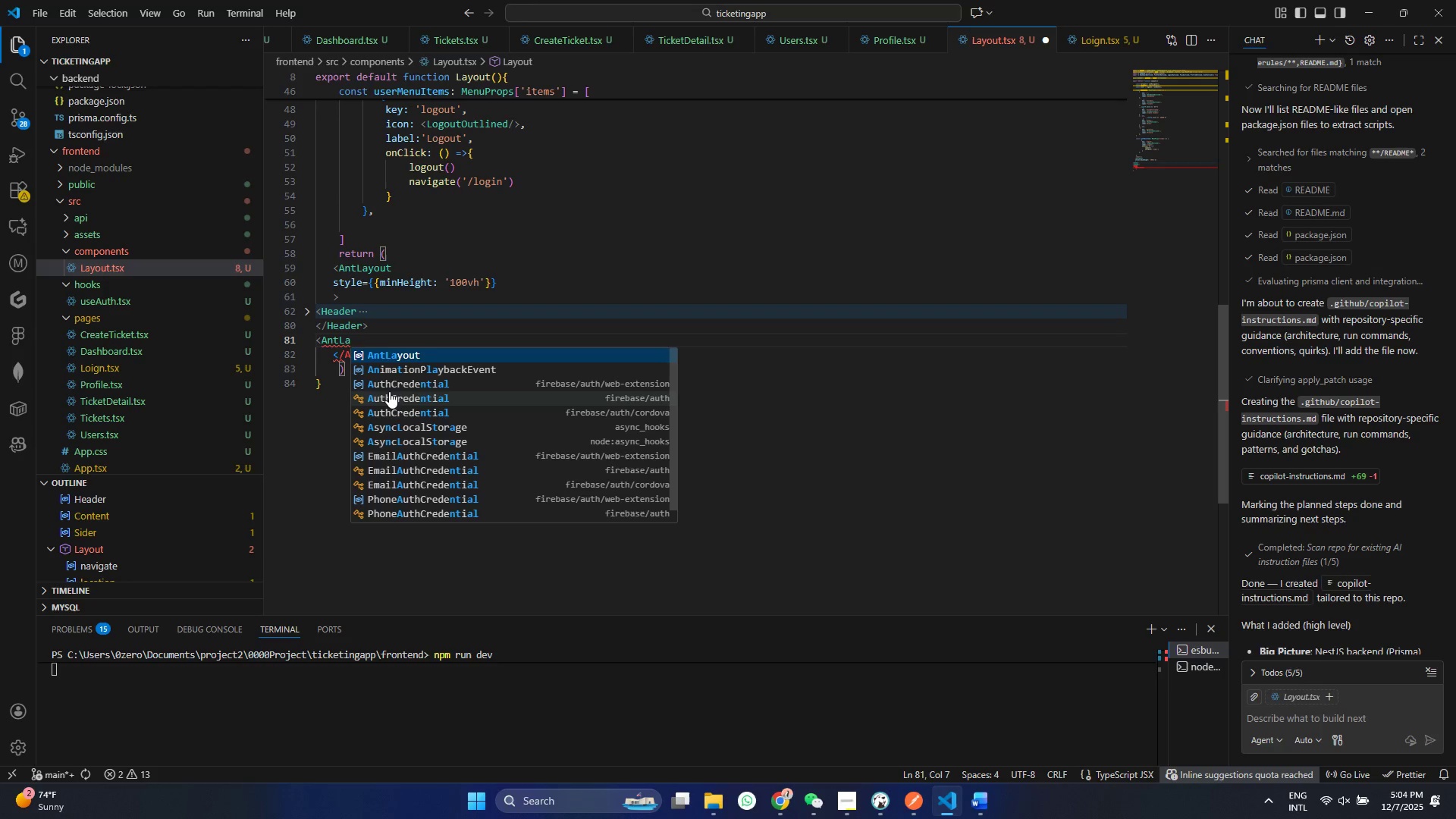 
wait(7.91)
 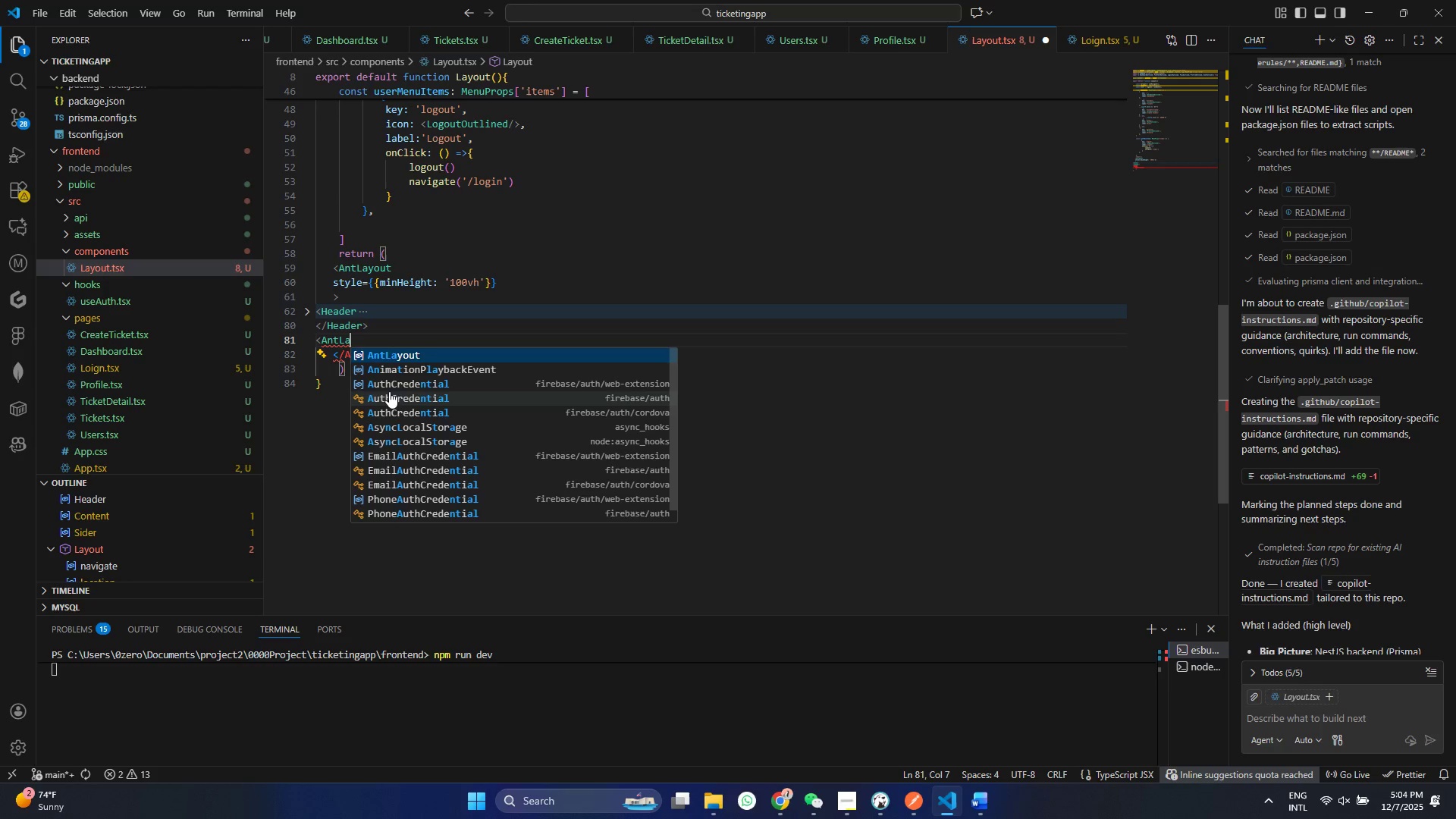 
key(Enter)
 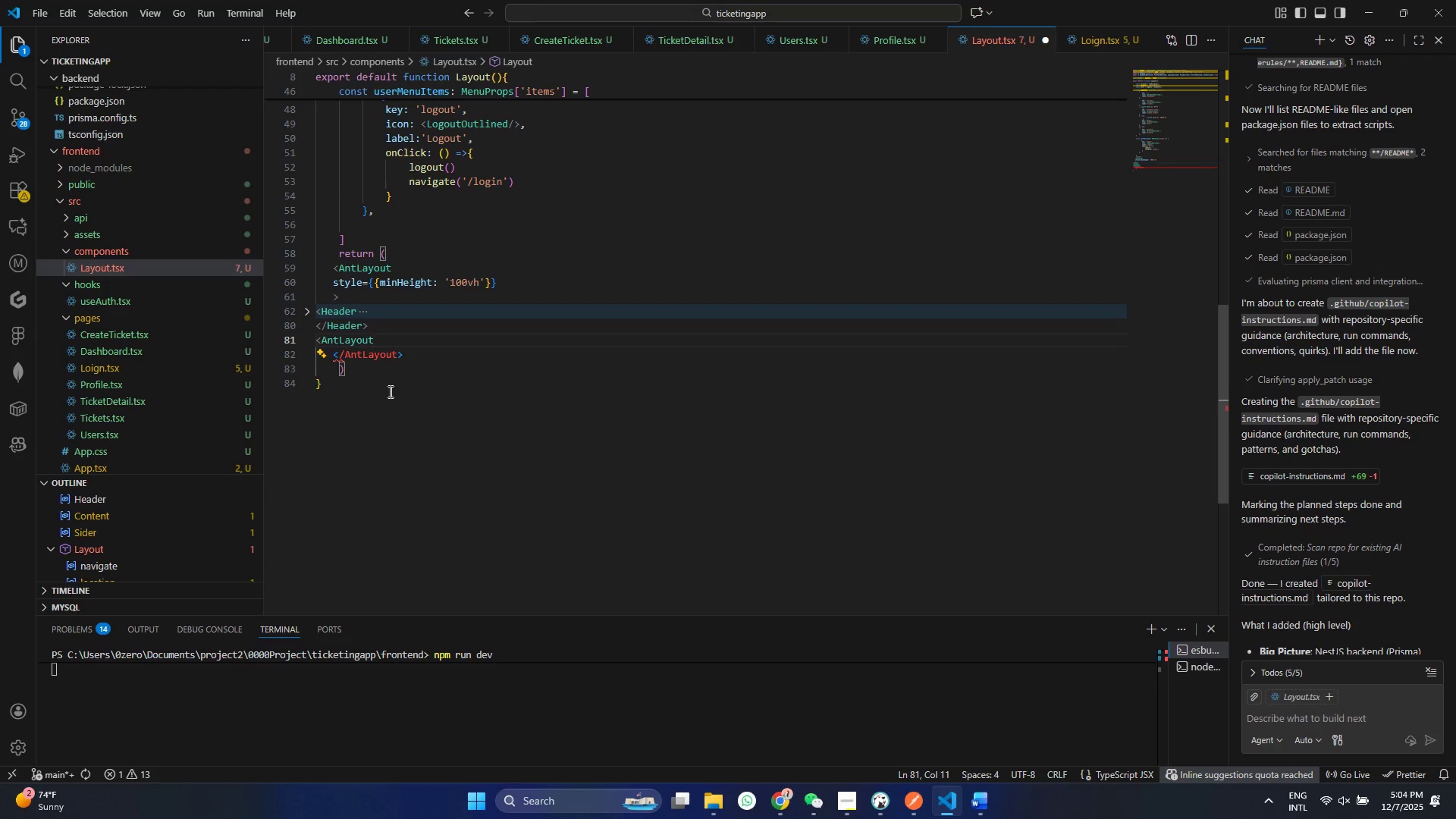 
key(Shift+ShiftRight)
 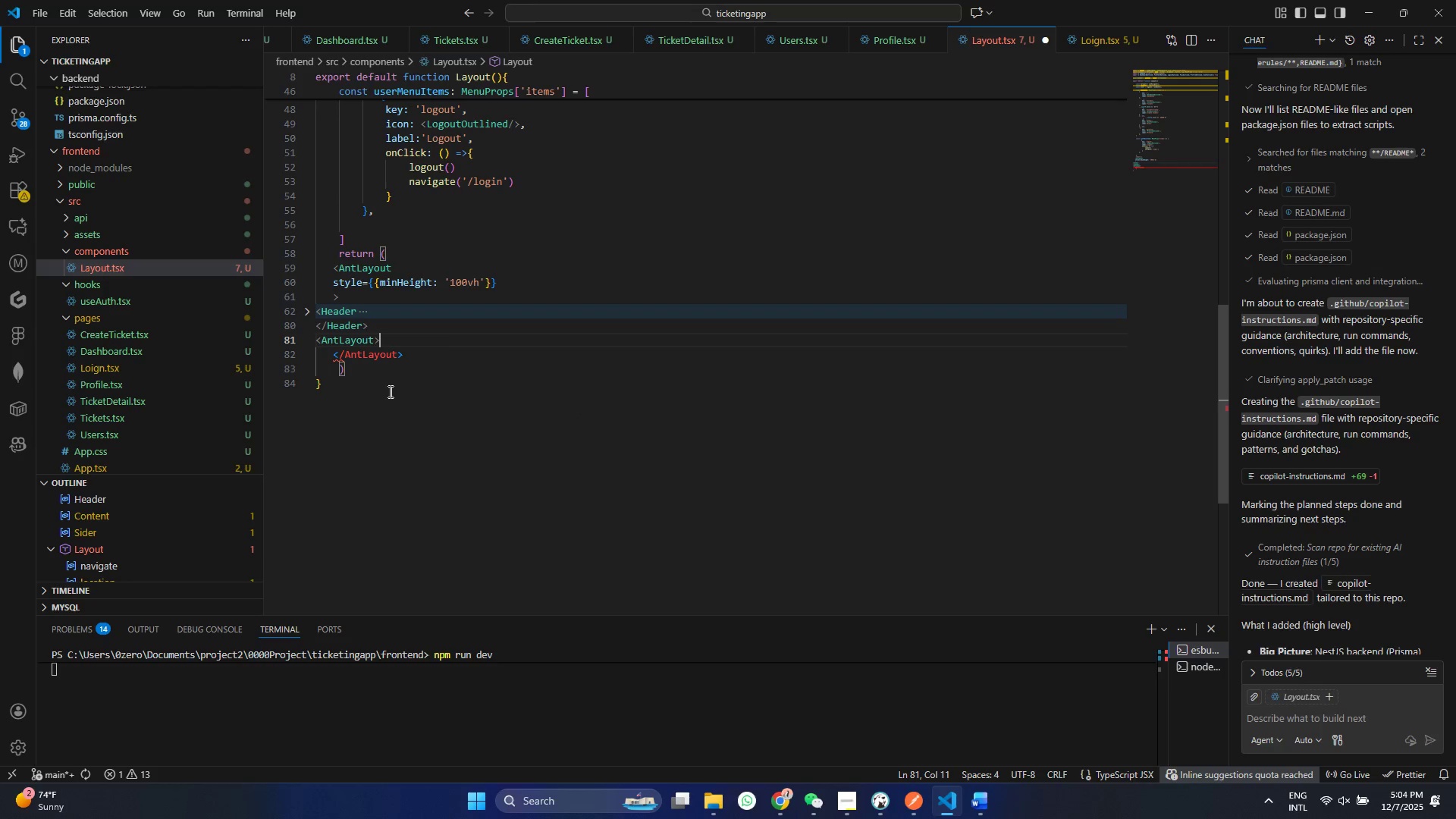 
key(Shift+Period)
 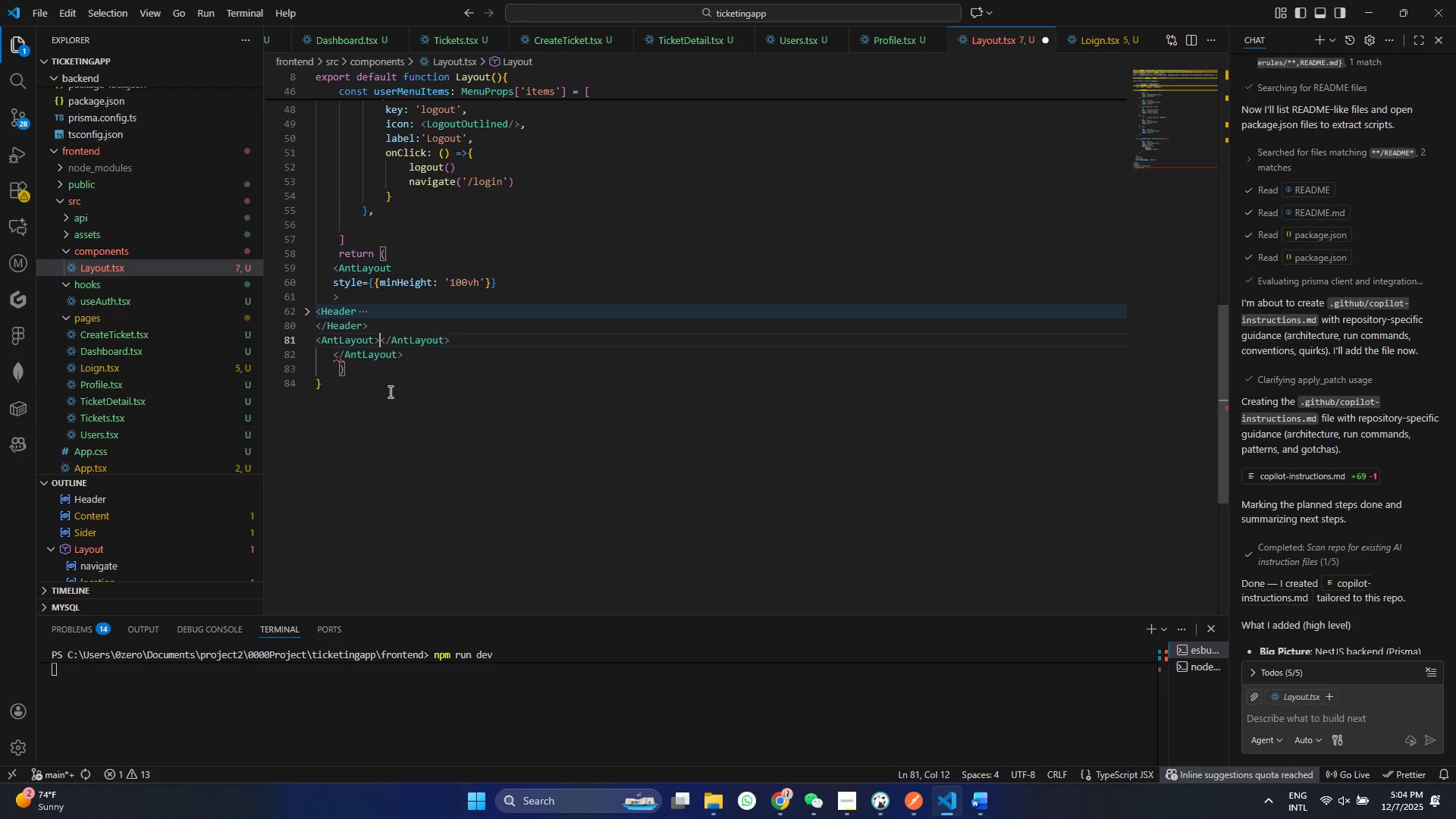 
key(Shift+Enter)
 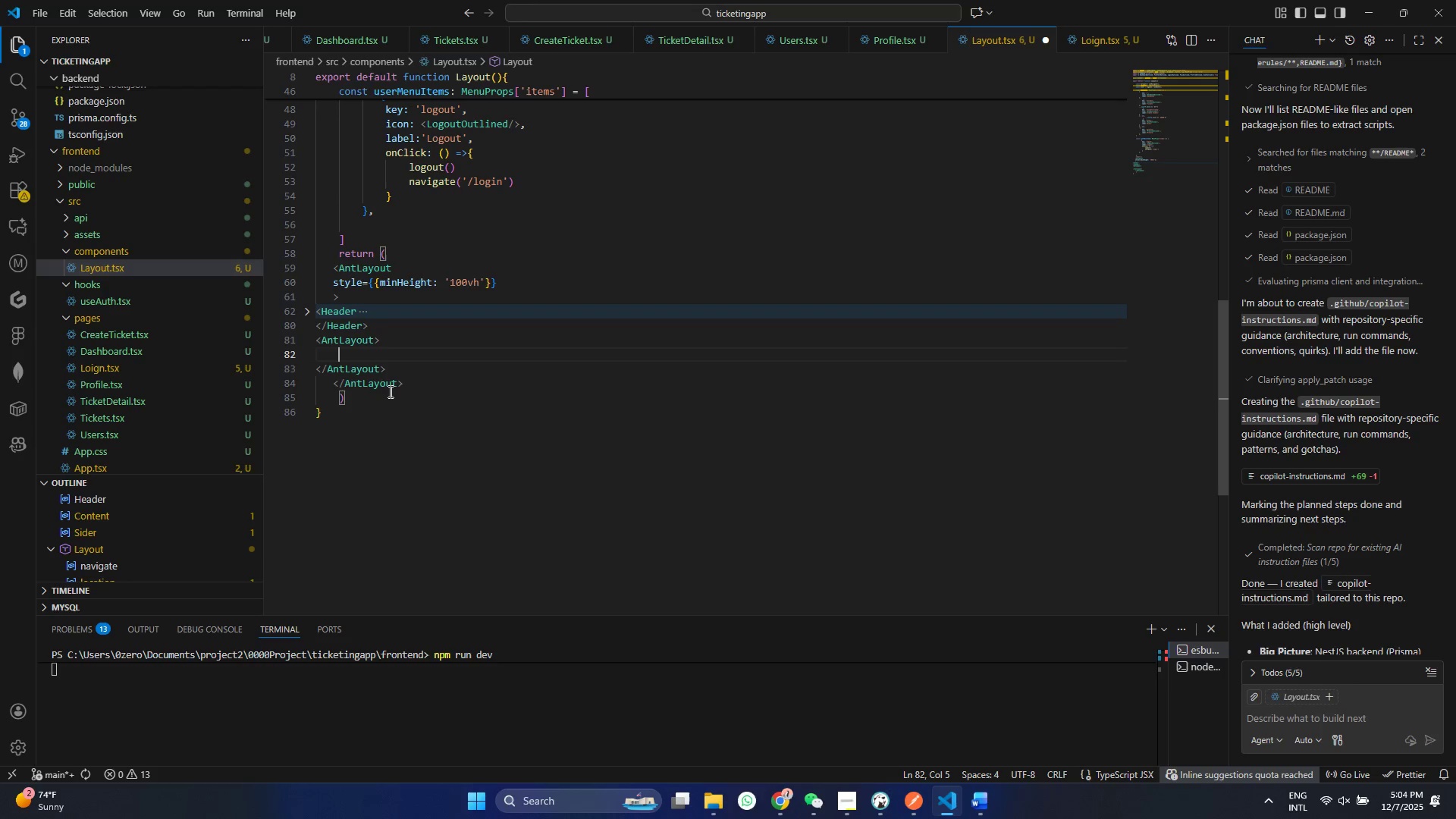 
key(Shift+ShiftRight)
 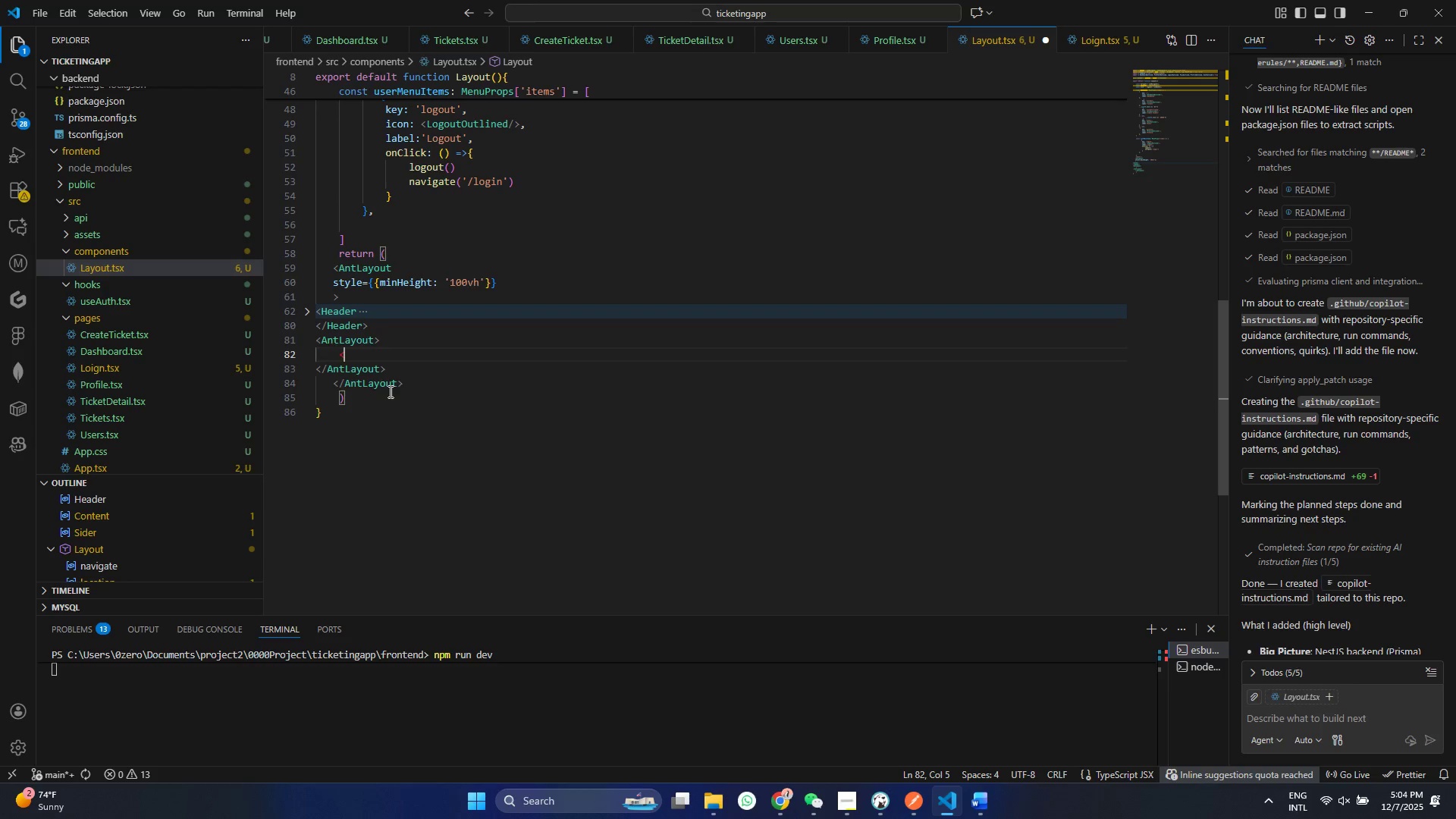 
key(Shift+Comma)
 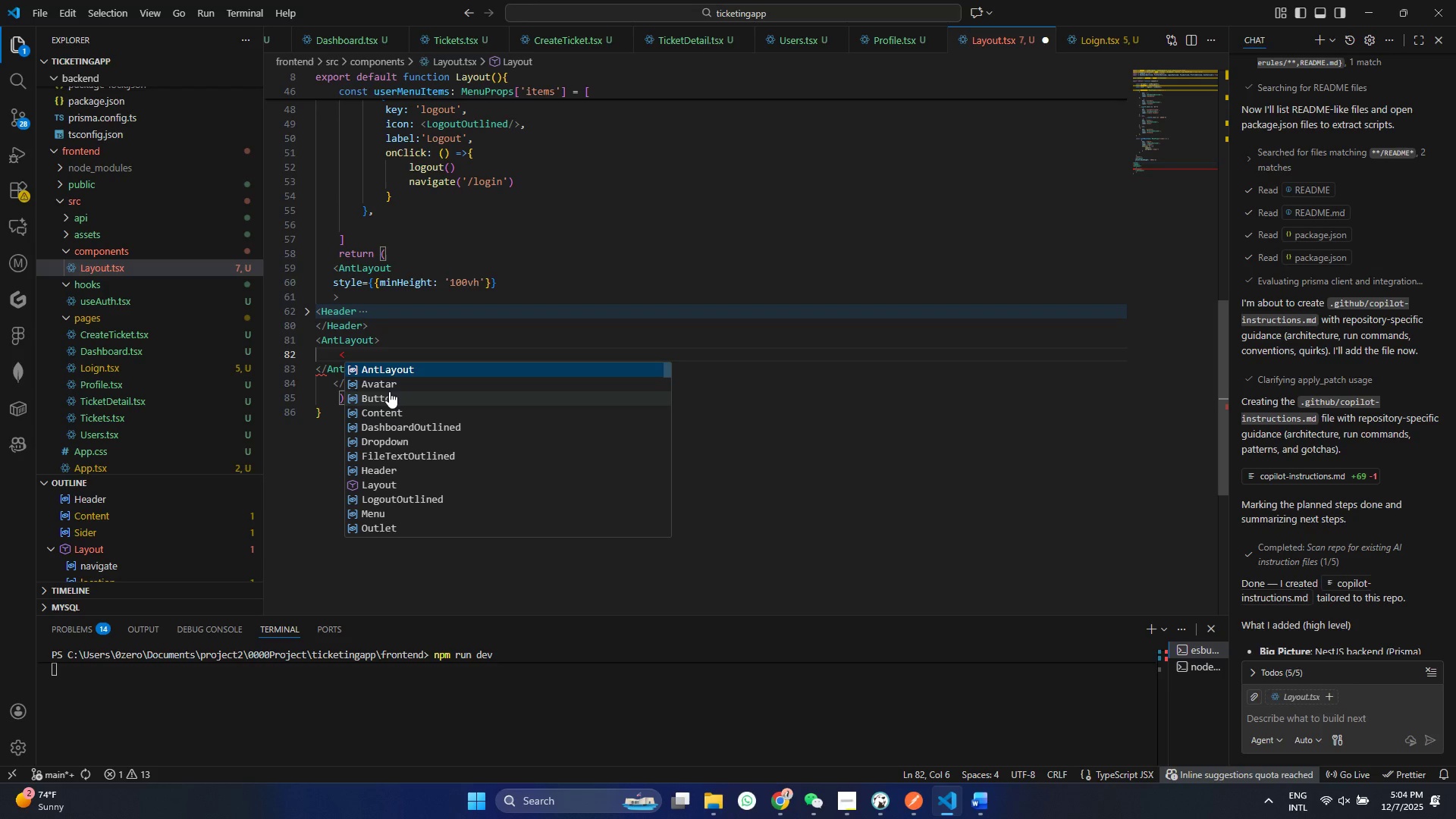 
wait(12.44)
 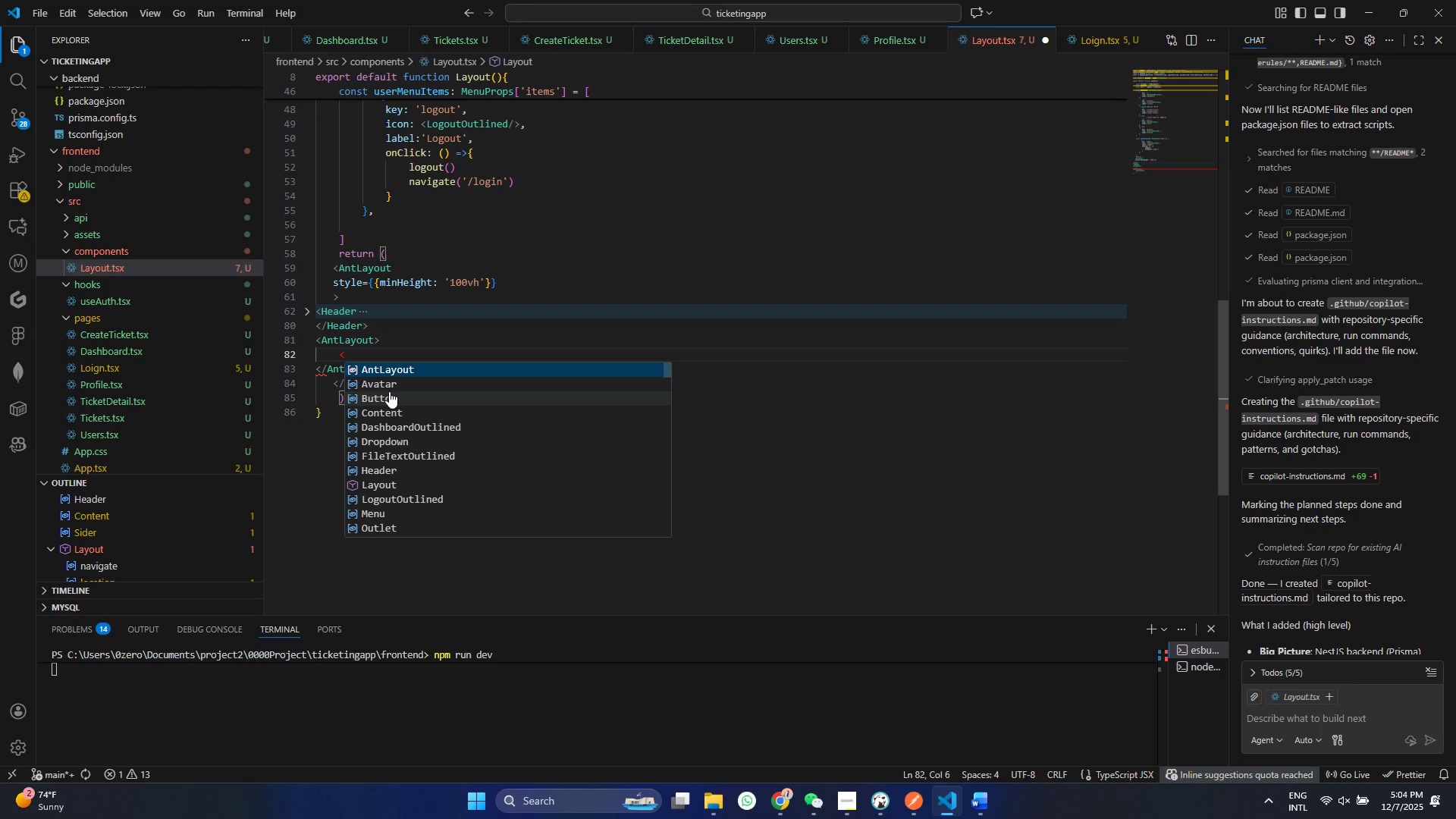 
type(sde)
 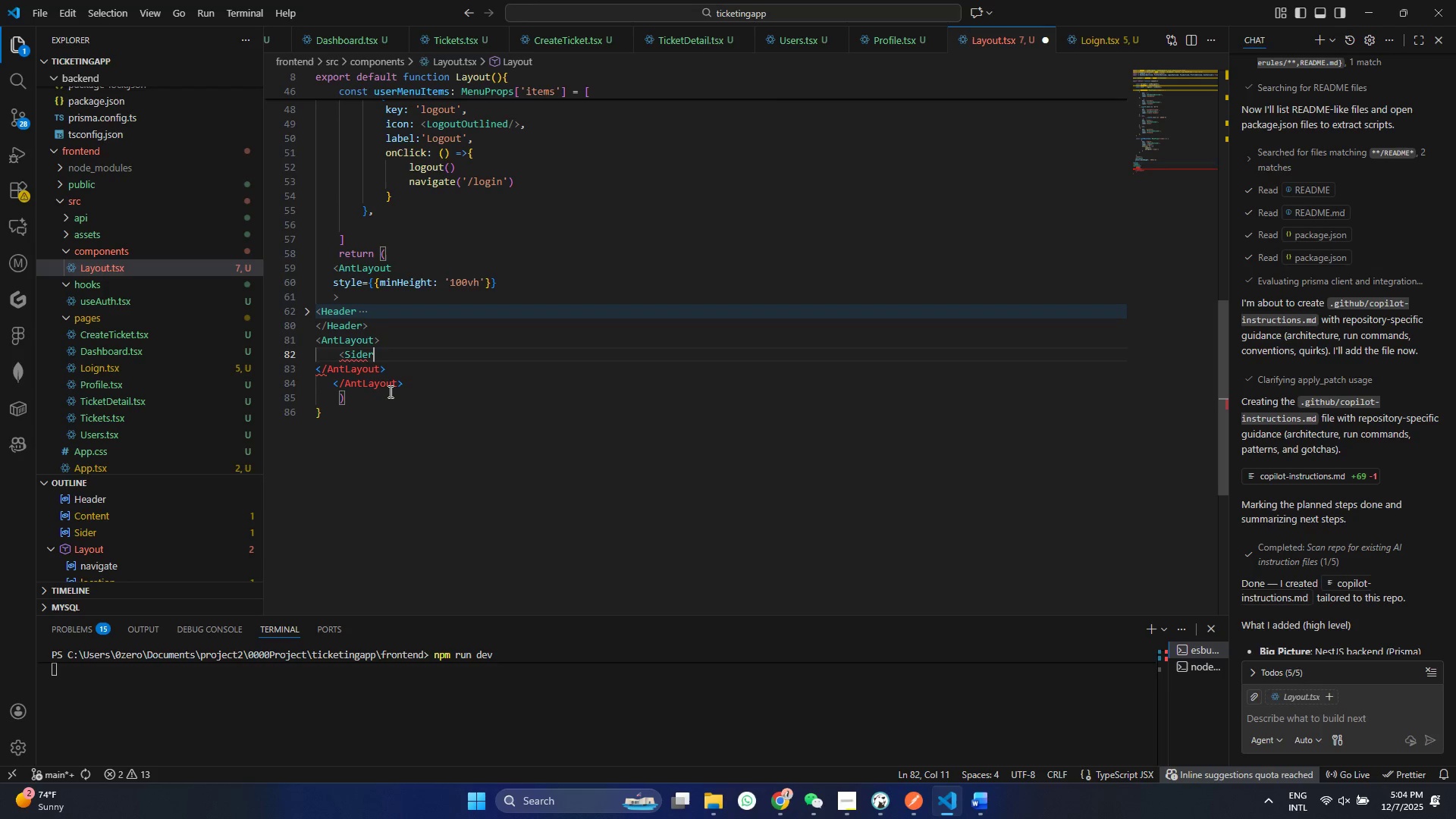 
key(Enter)
 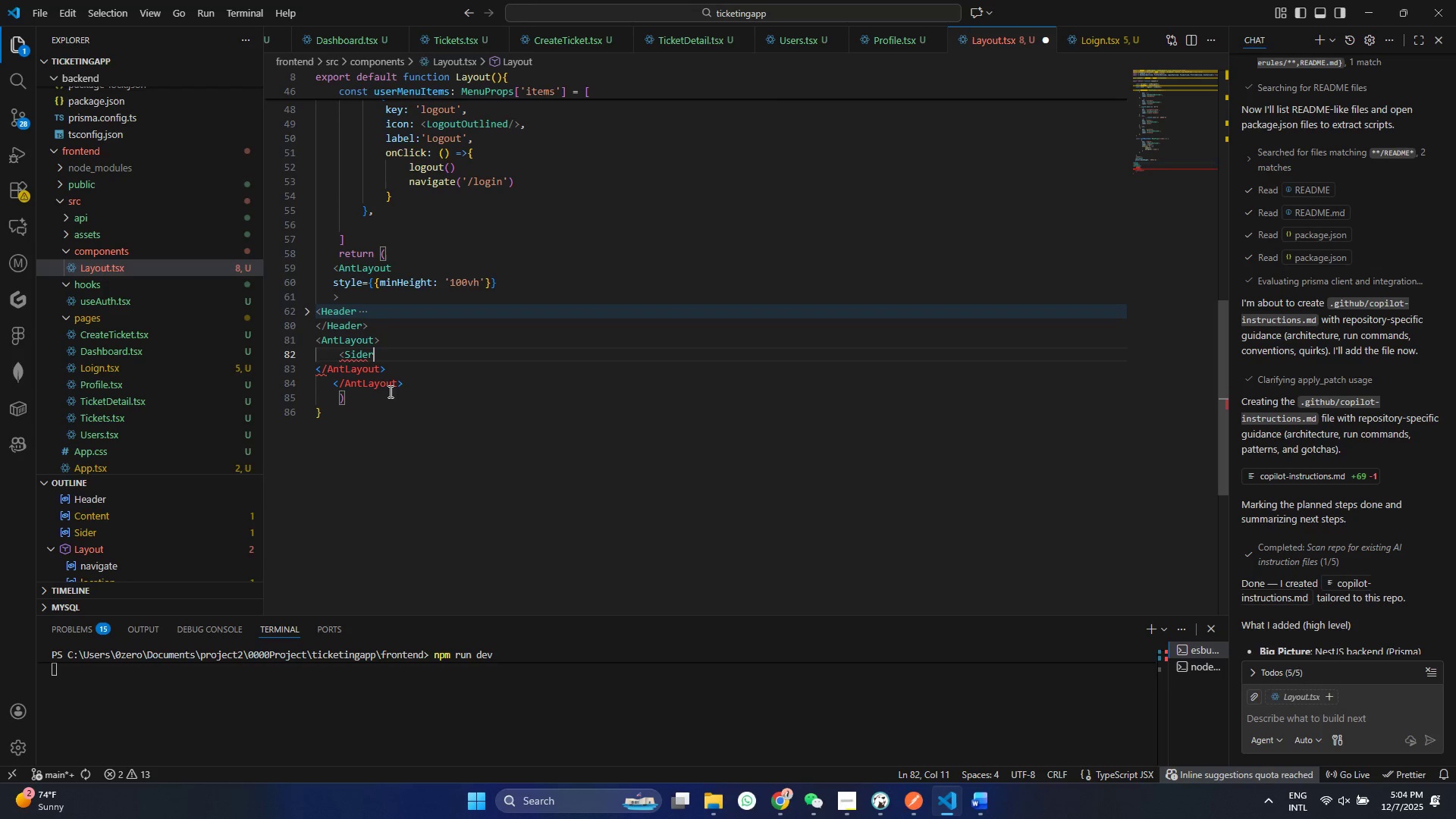 
key(Shift+Period)
 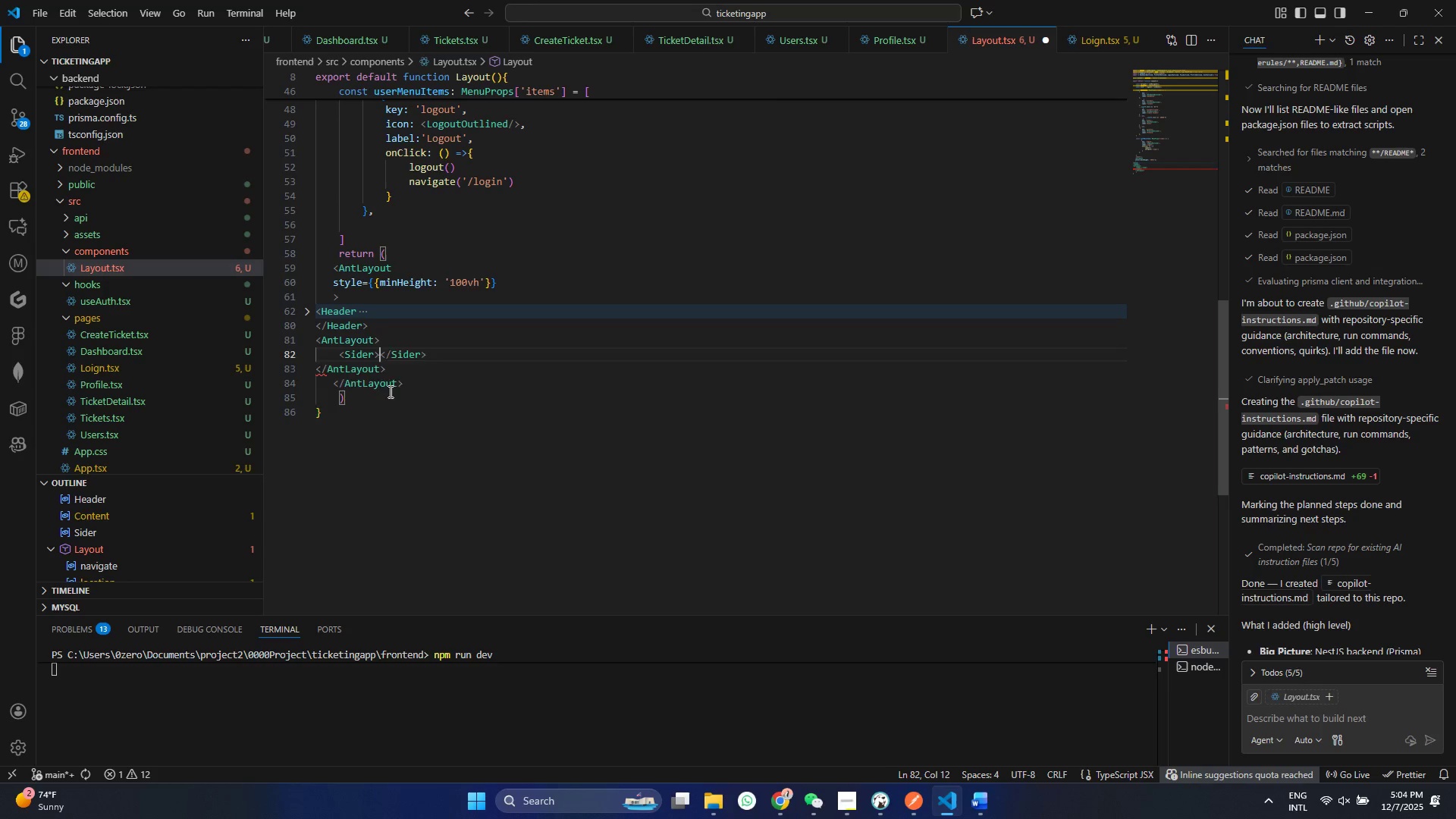 
key(Shift+Enter)
 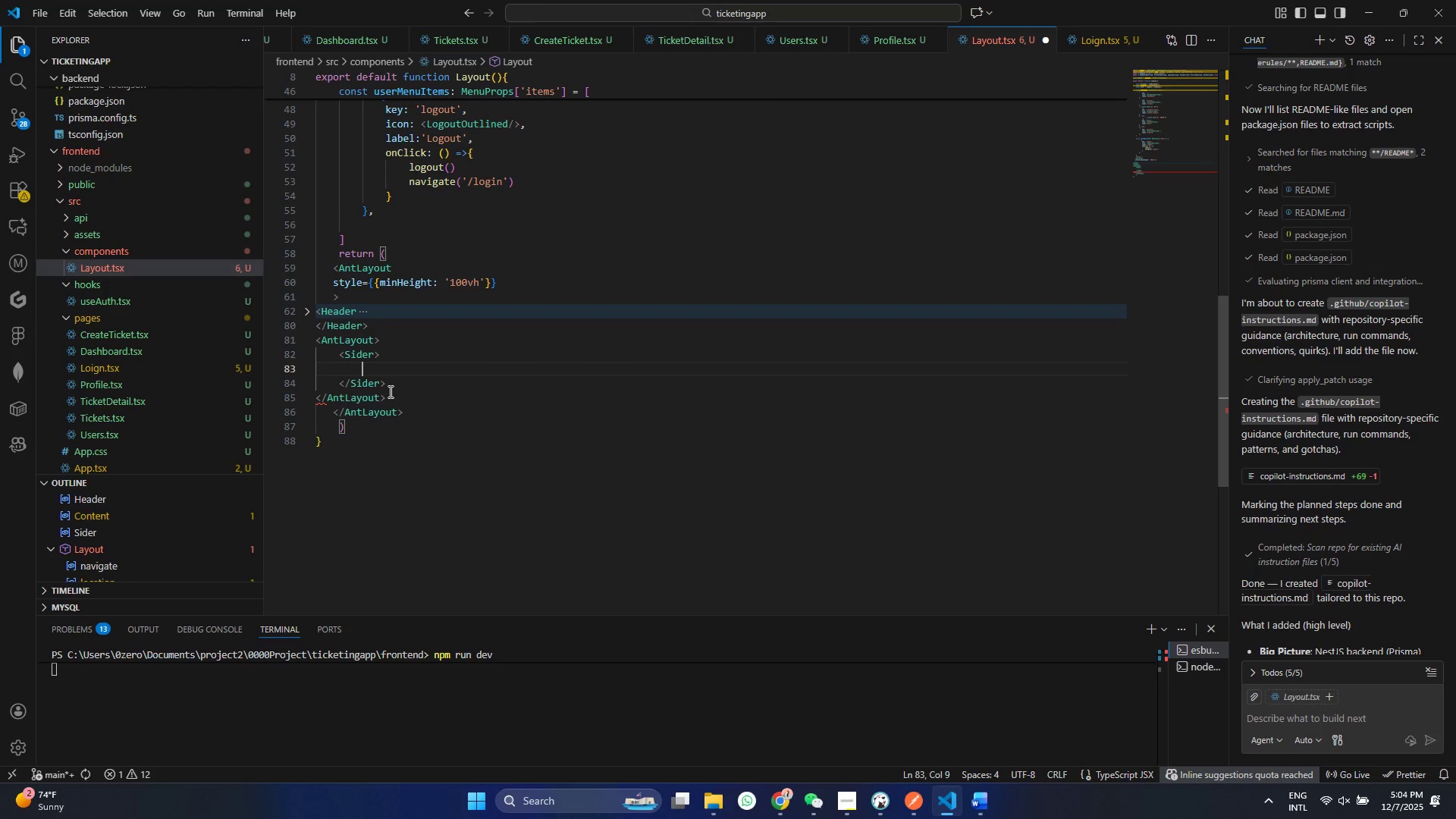 
key(Control+ControlLeft)
 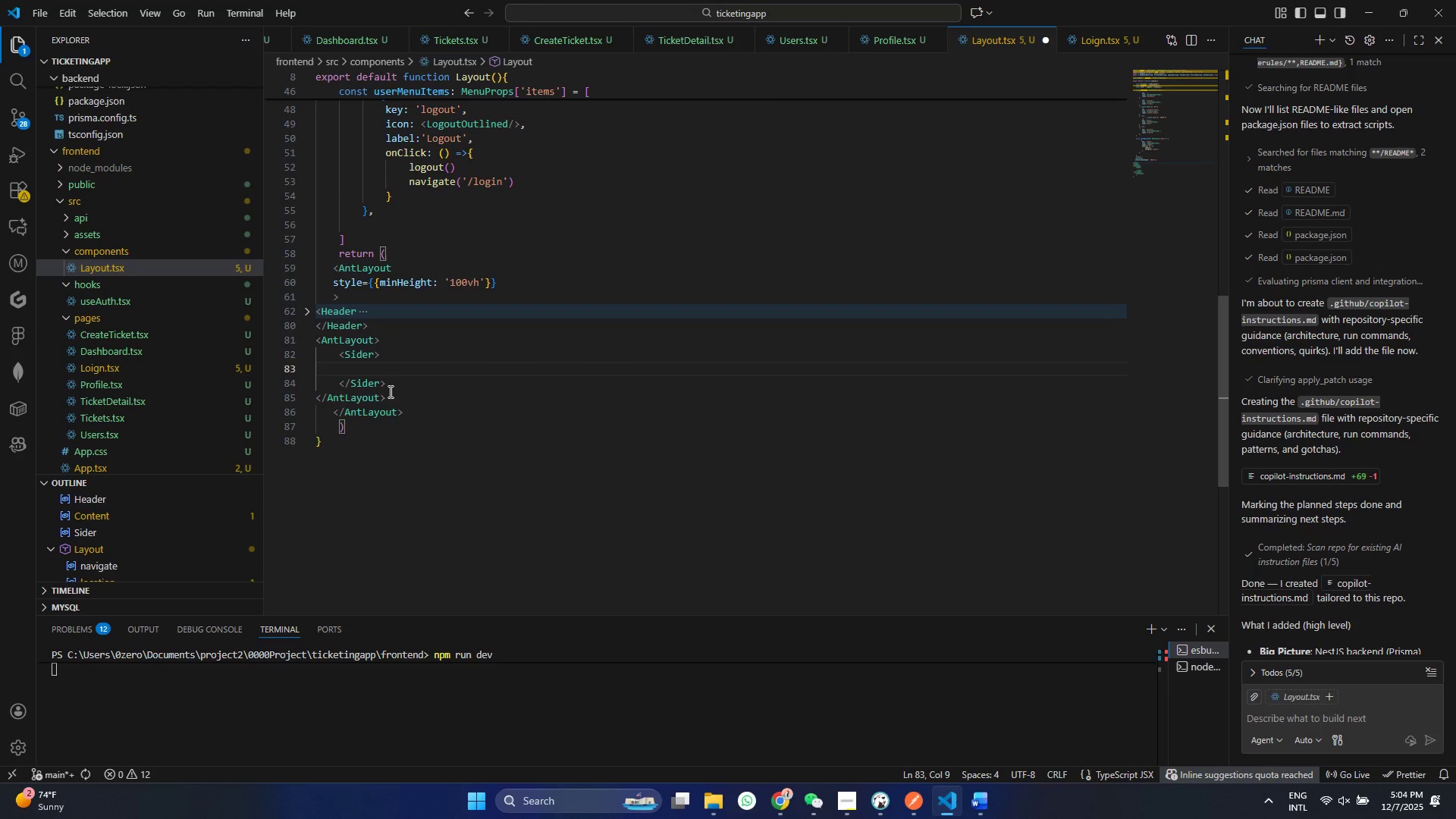 
key(Control+S)
 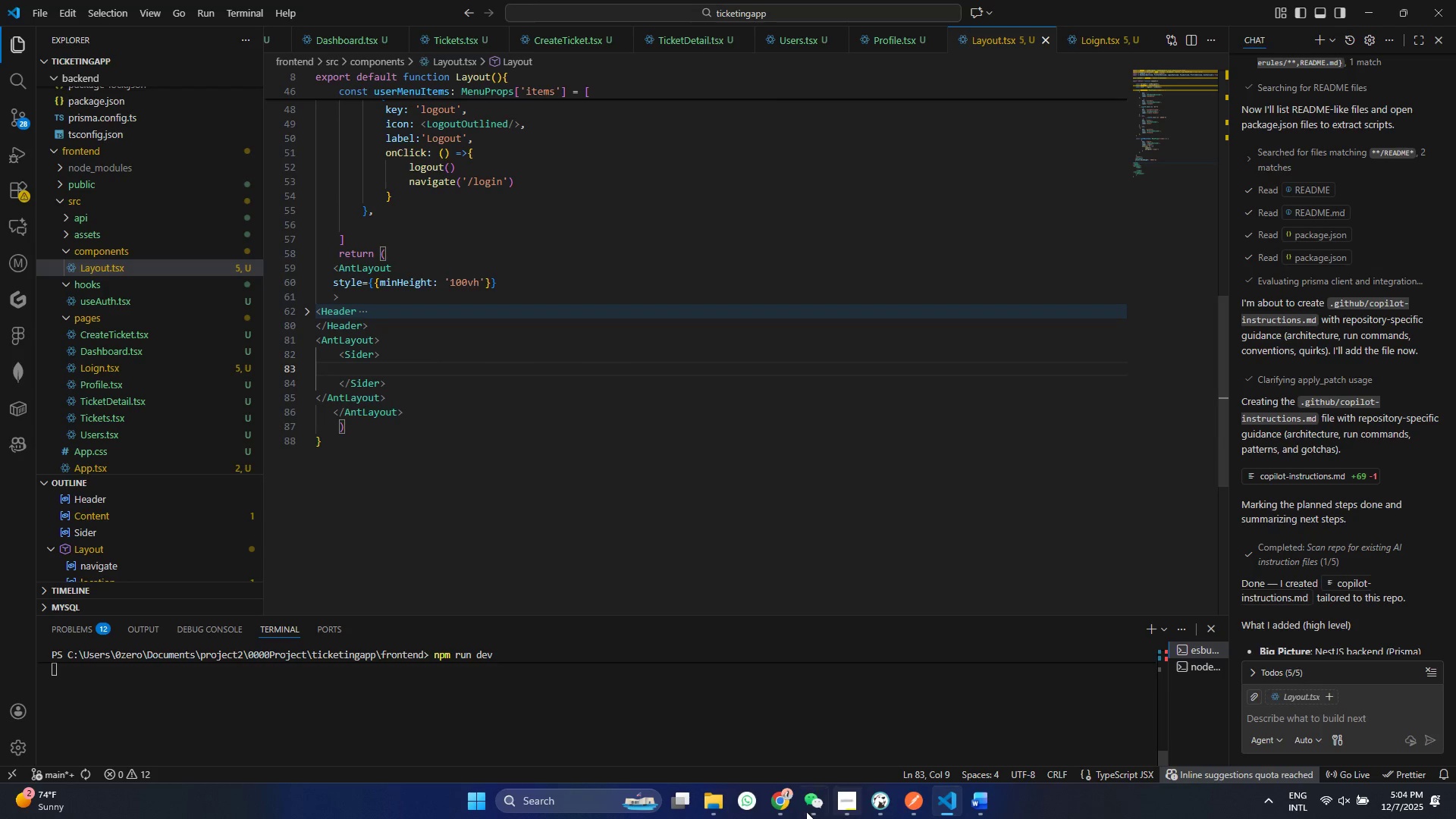 
left_click([772, 806])
 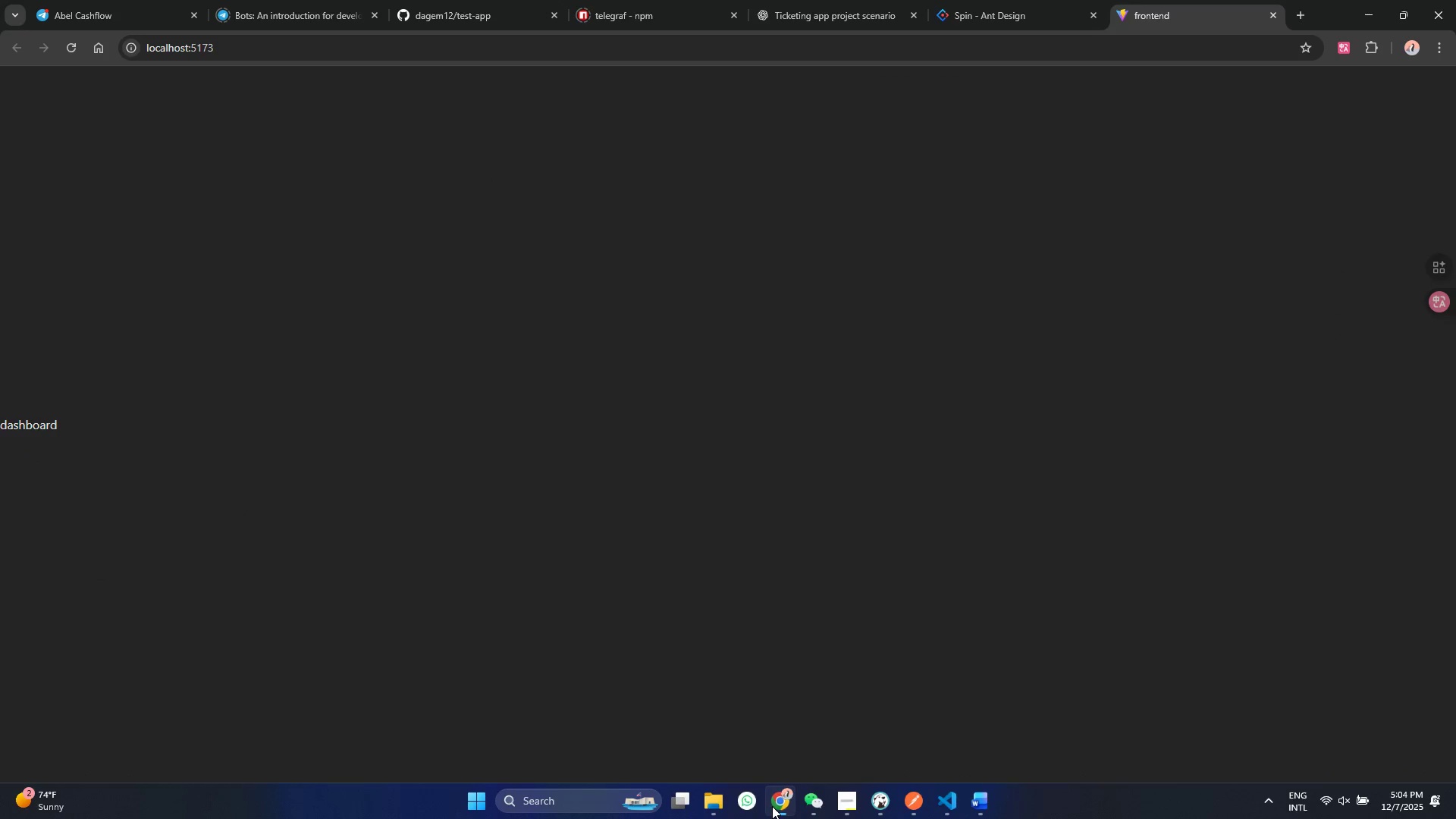 
left_click([772, 806])
 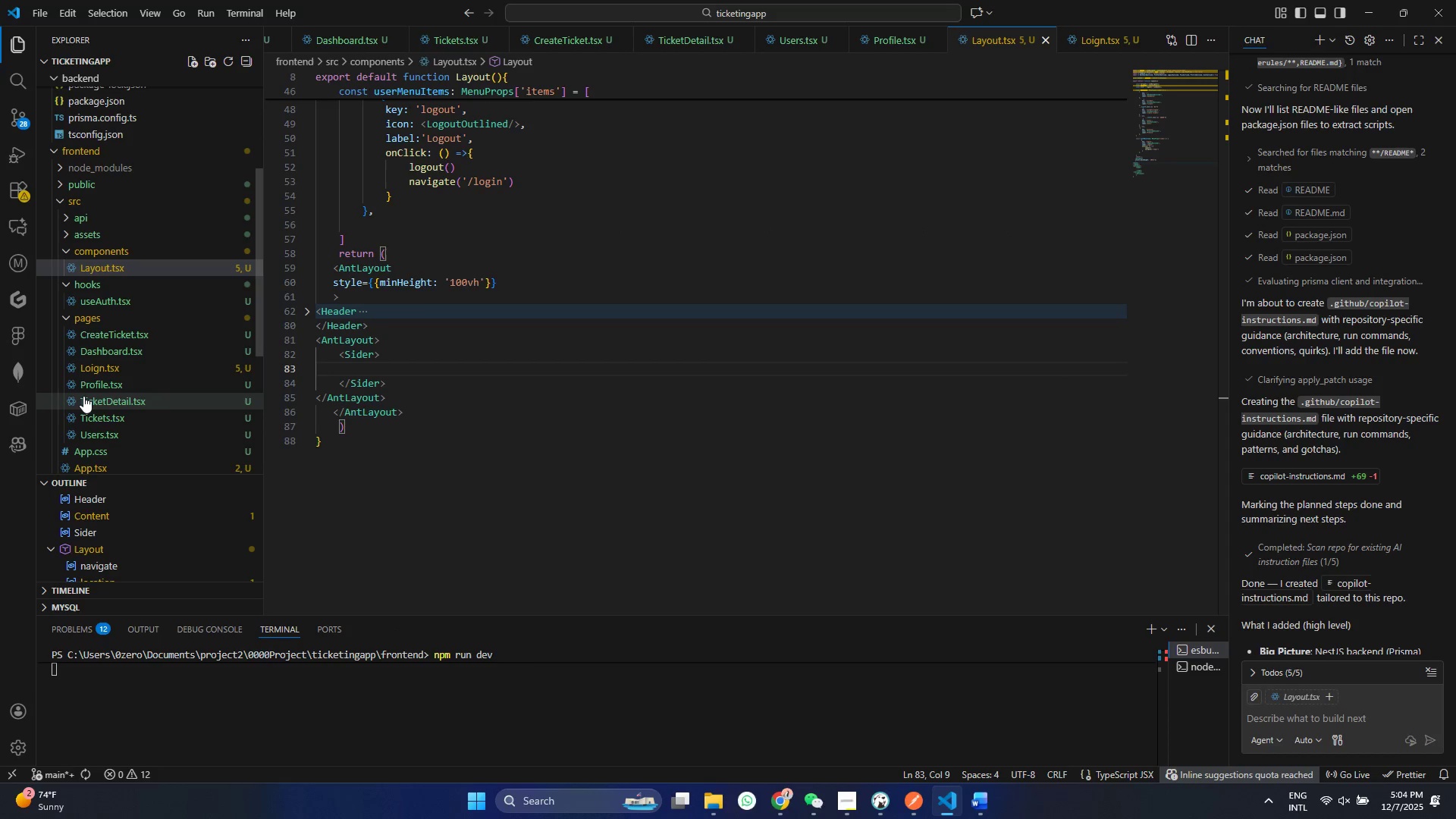 
scroll: coordinate [83, 396], scroll_direction: down, amount: 3.0
 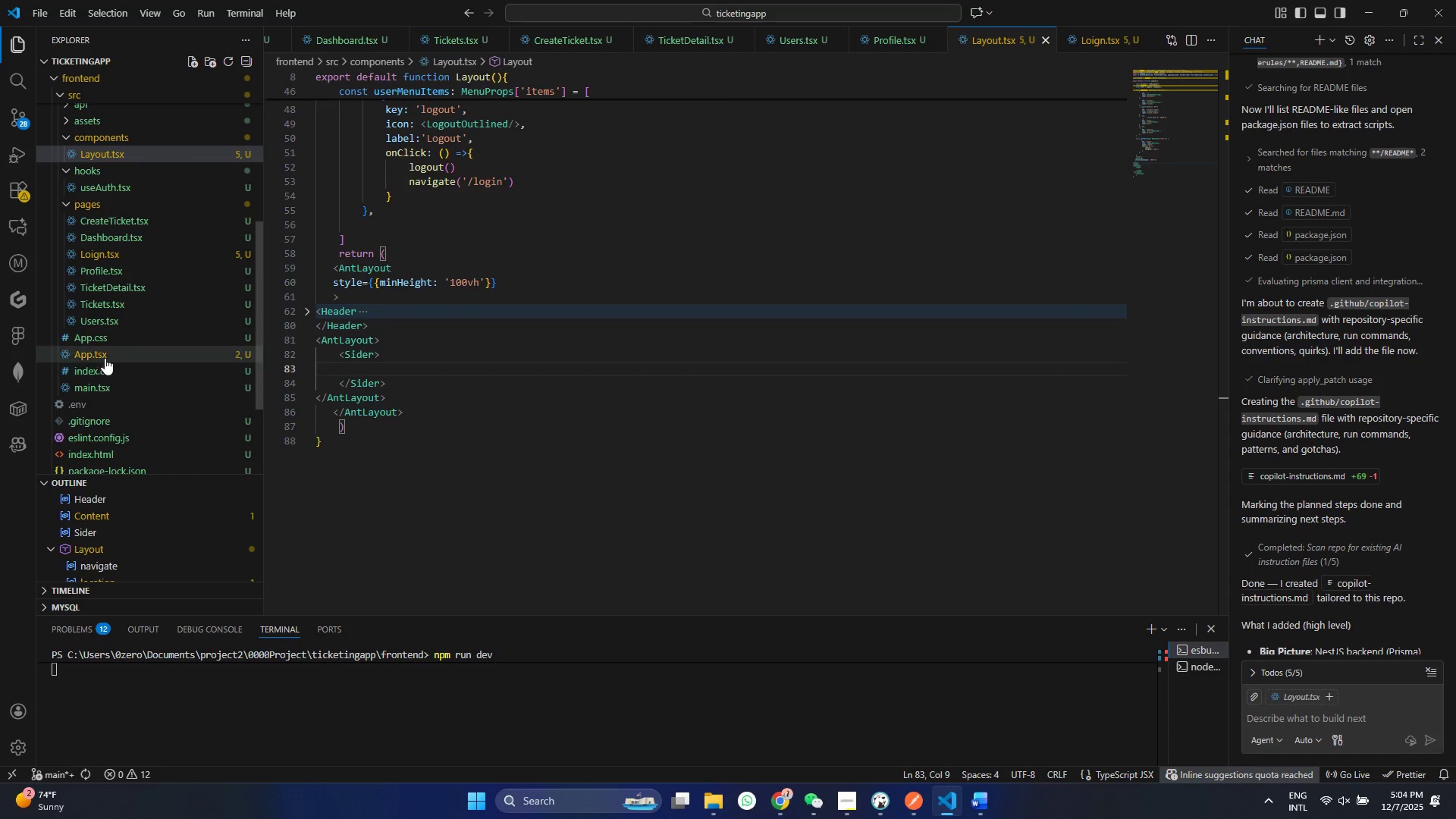 
left_click([105, 358])
 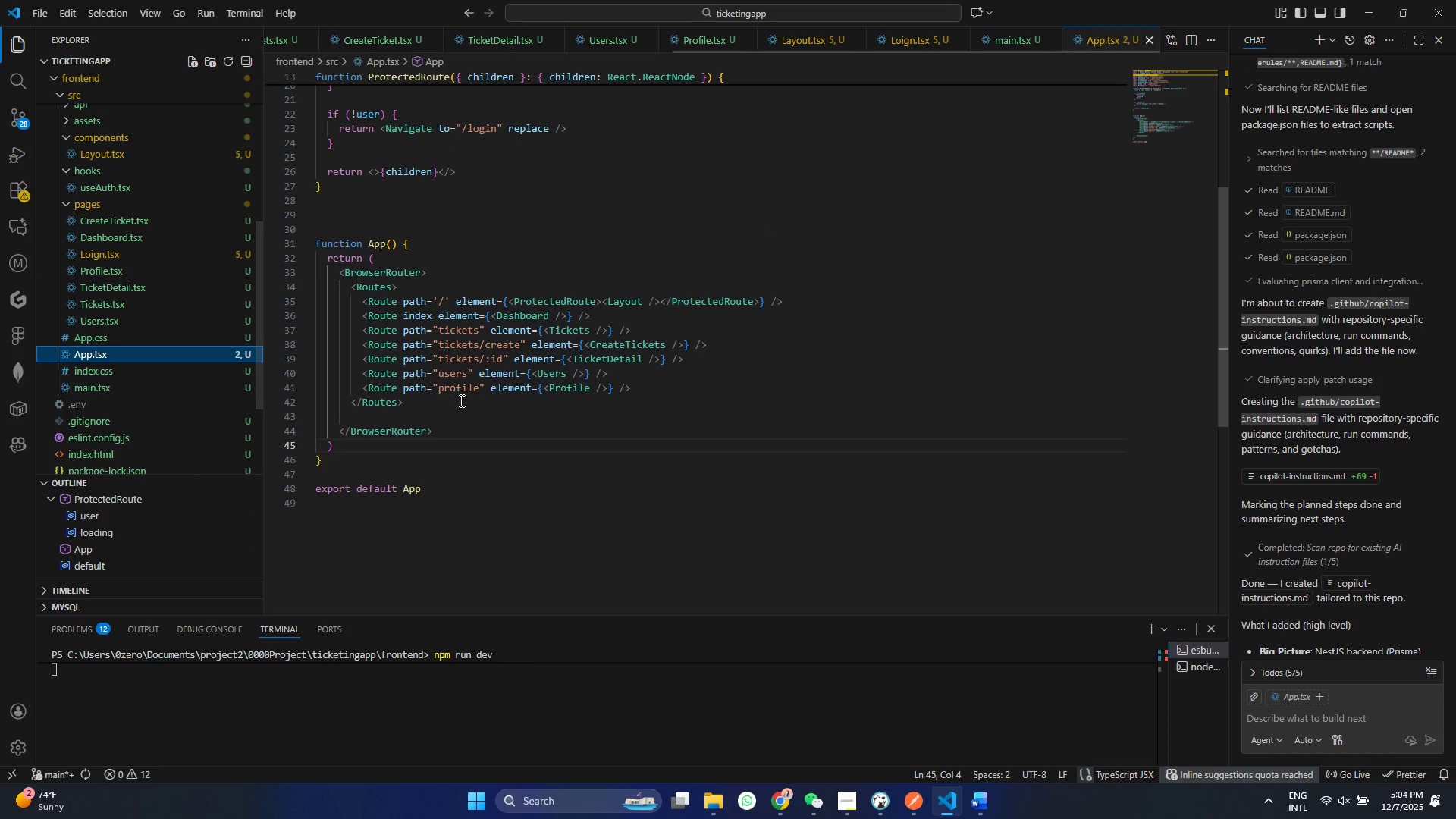 
scroll: coordinate [463, 433], scroll_direction: up, amount: 2.0
 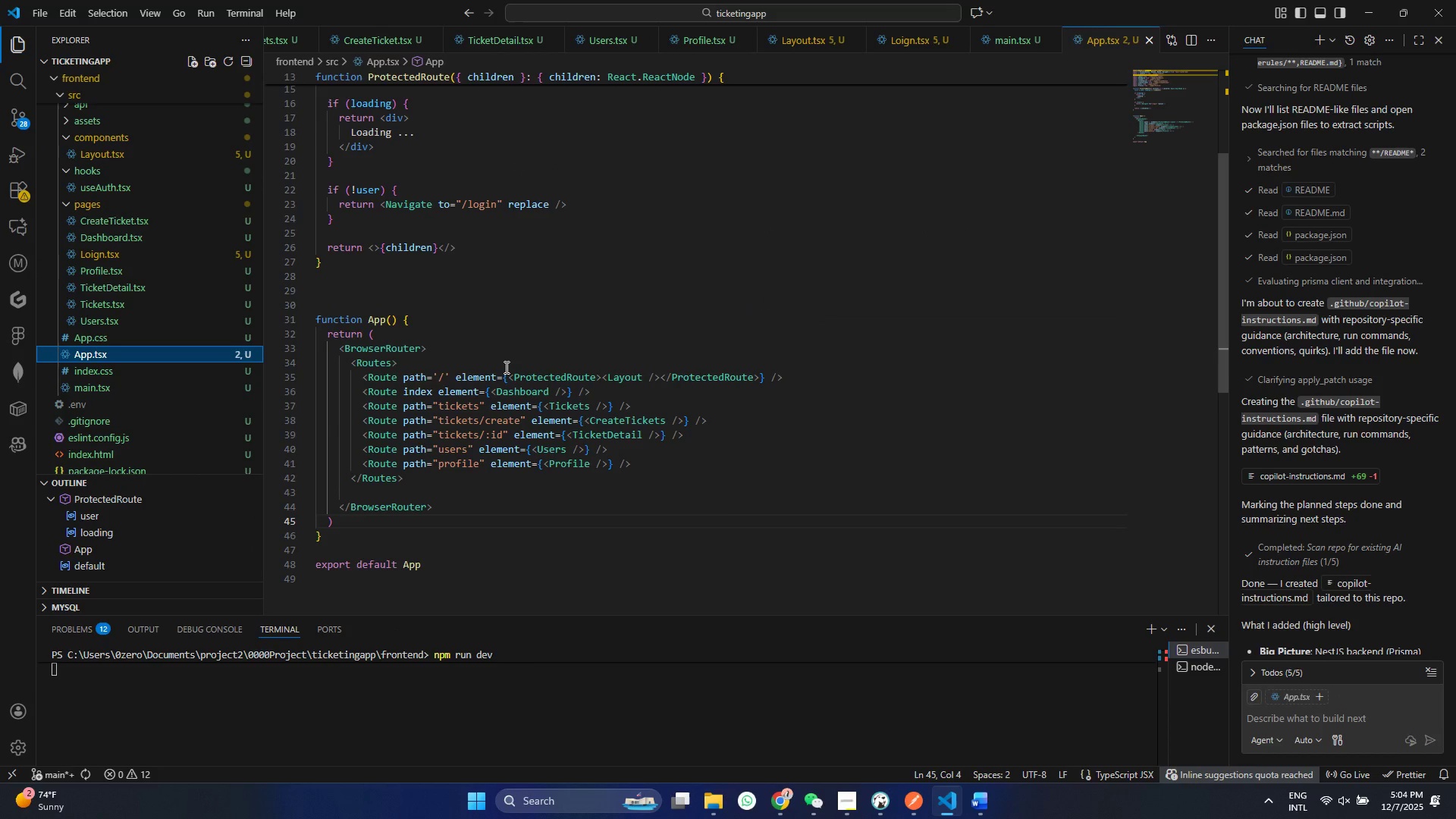 
hold_key(key=ControlLeft, duration=0.58)
 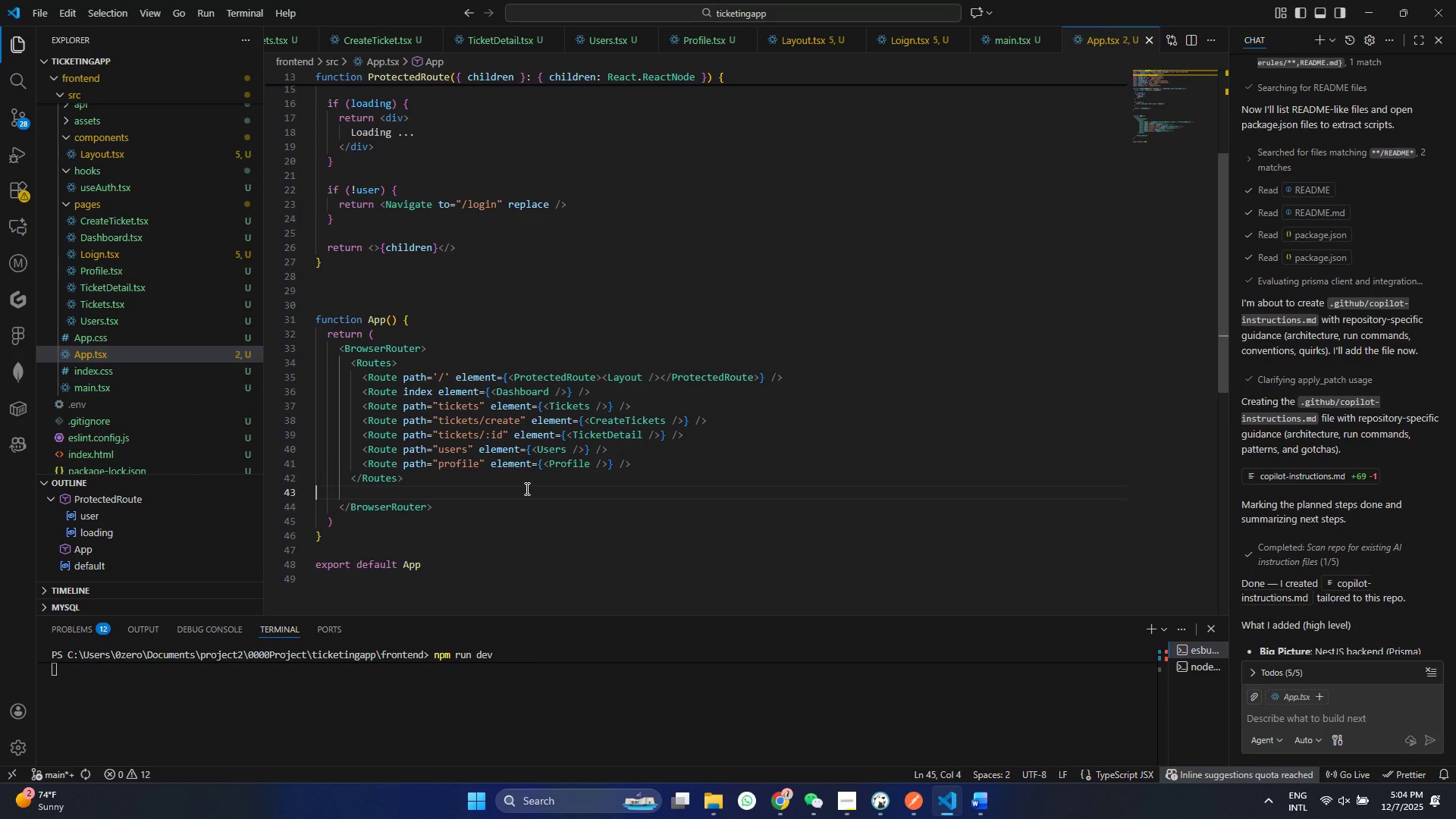 
left_click([526, 488])
 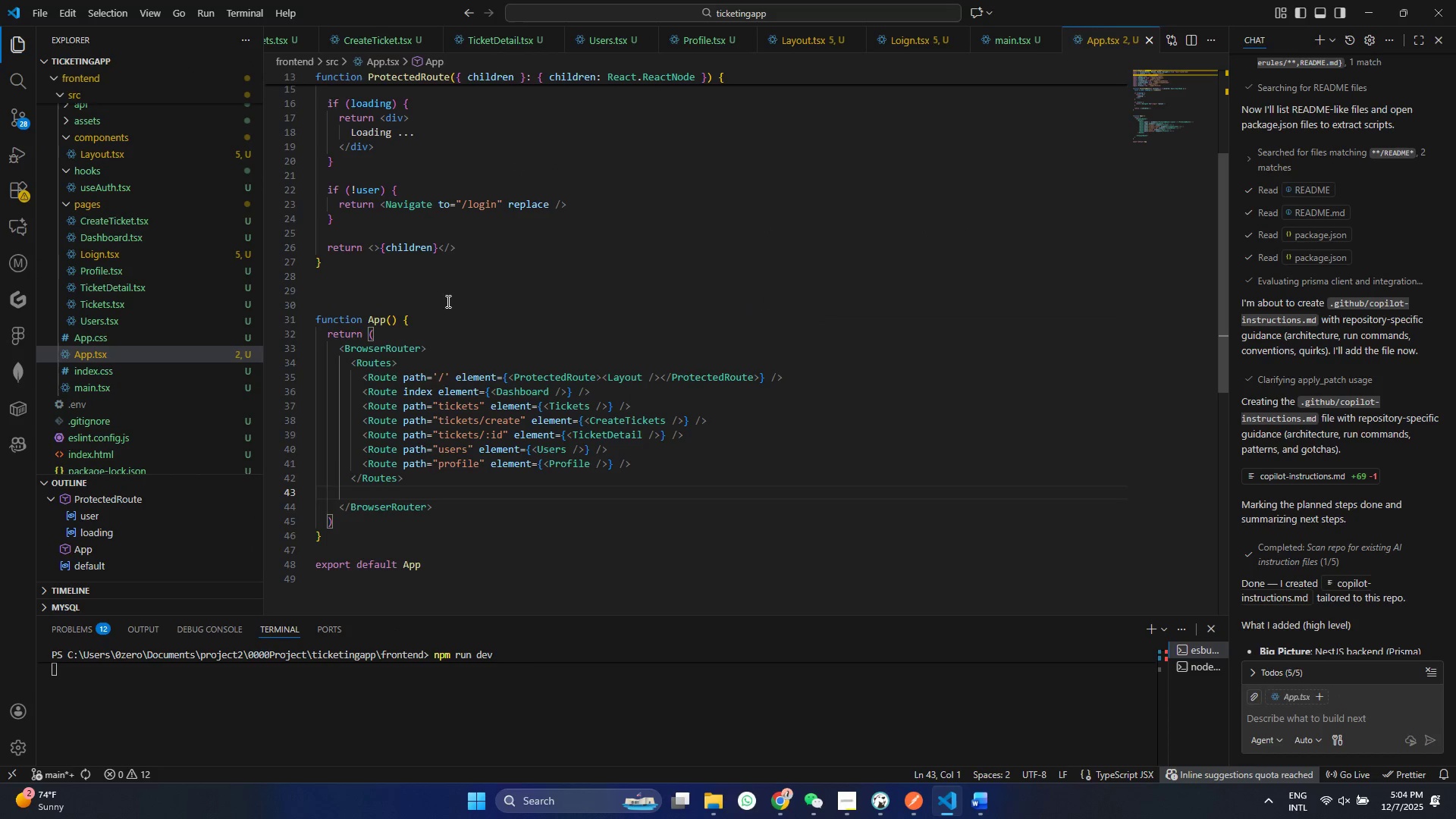 
scroll: coordinate [468, 269], scroll_direction: up, amount: 1.0
 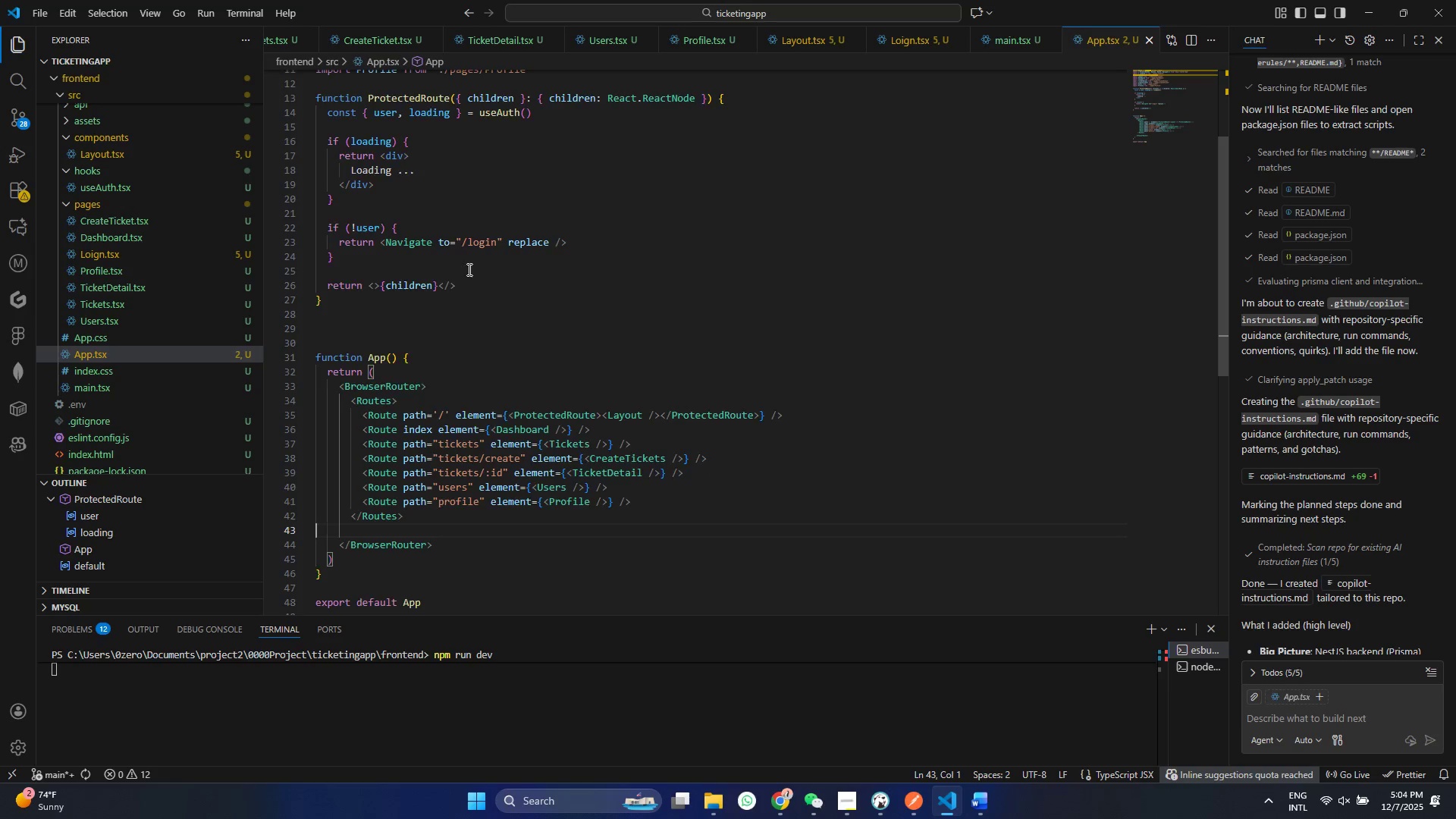 
scroll: coordinate [468, 269], scroll_direction: none, amount: 0.0
 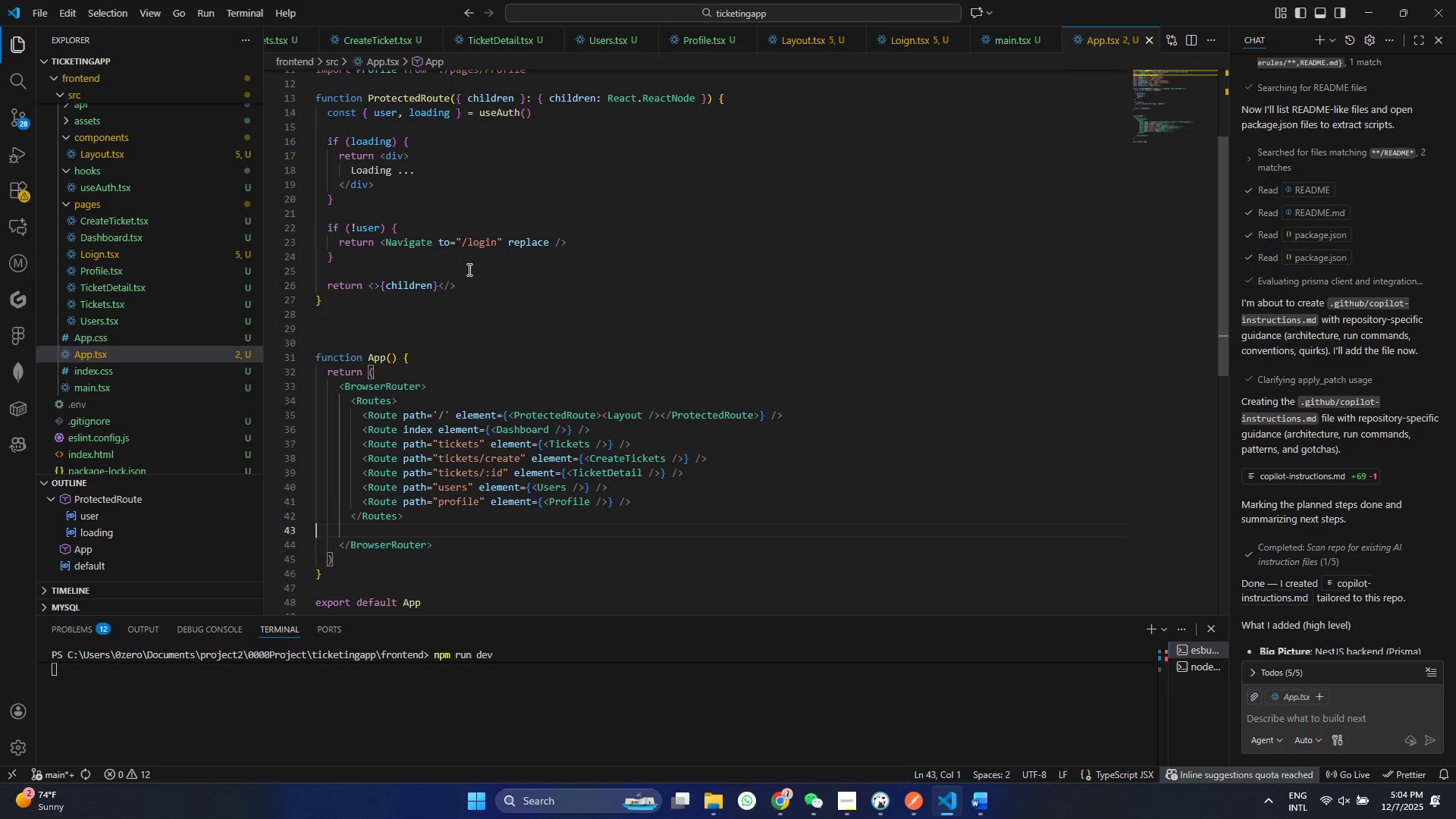 
scroll: coordinate [468, 269], scroll_direction: down, amount: 1.0
 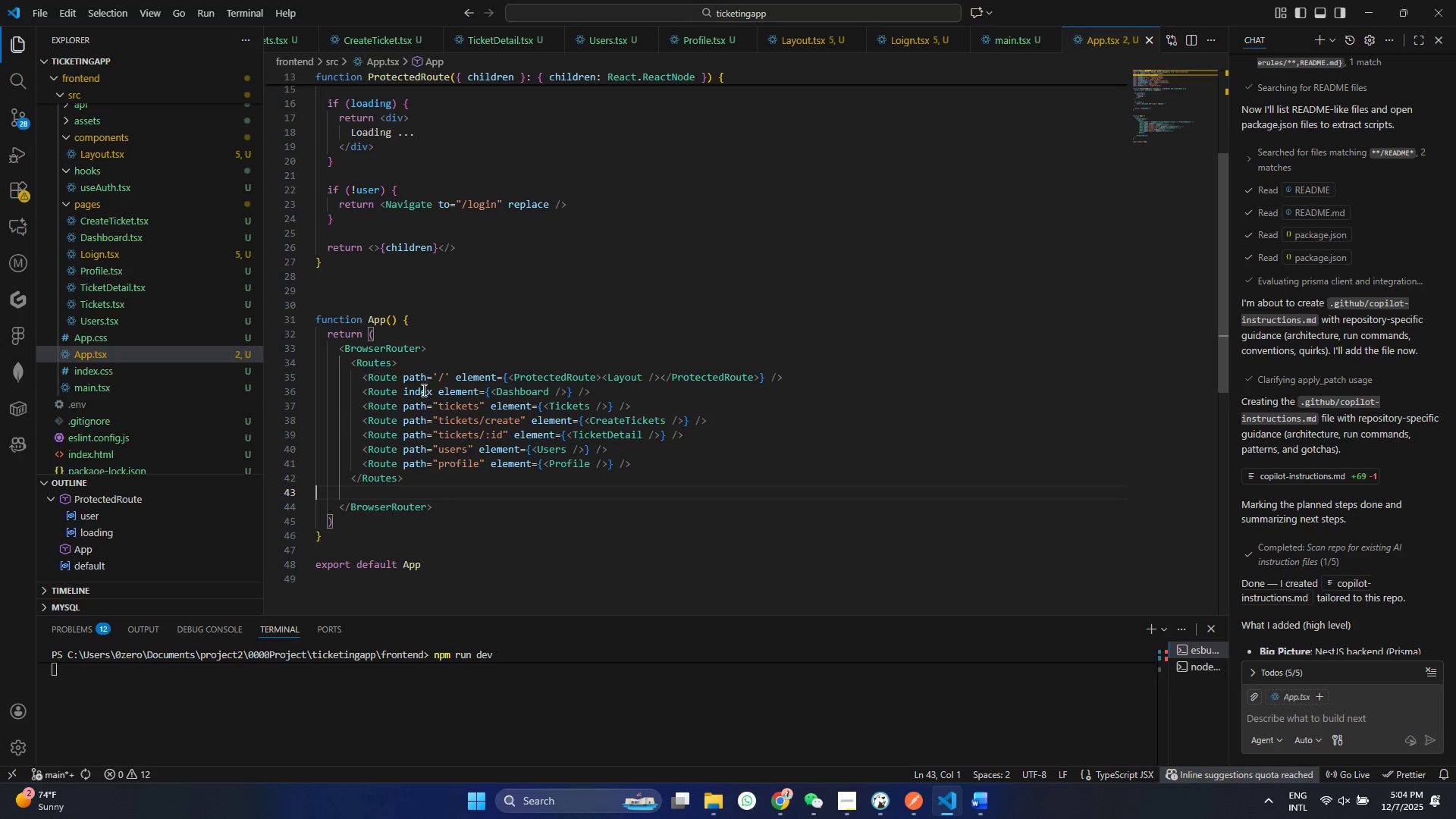 
double_click([422, 391])
 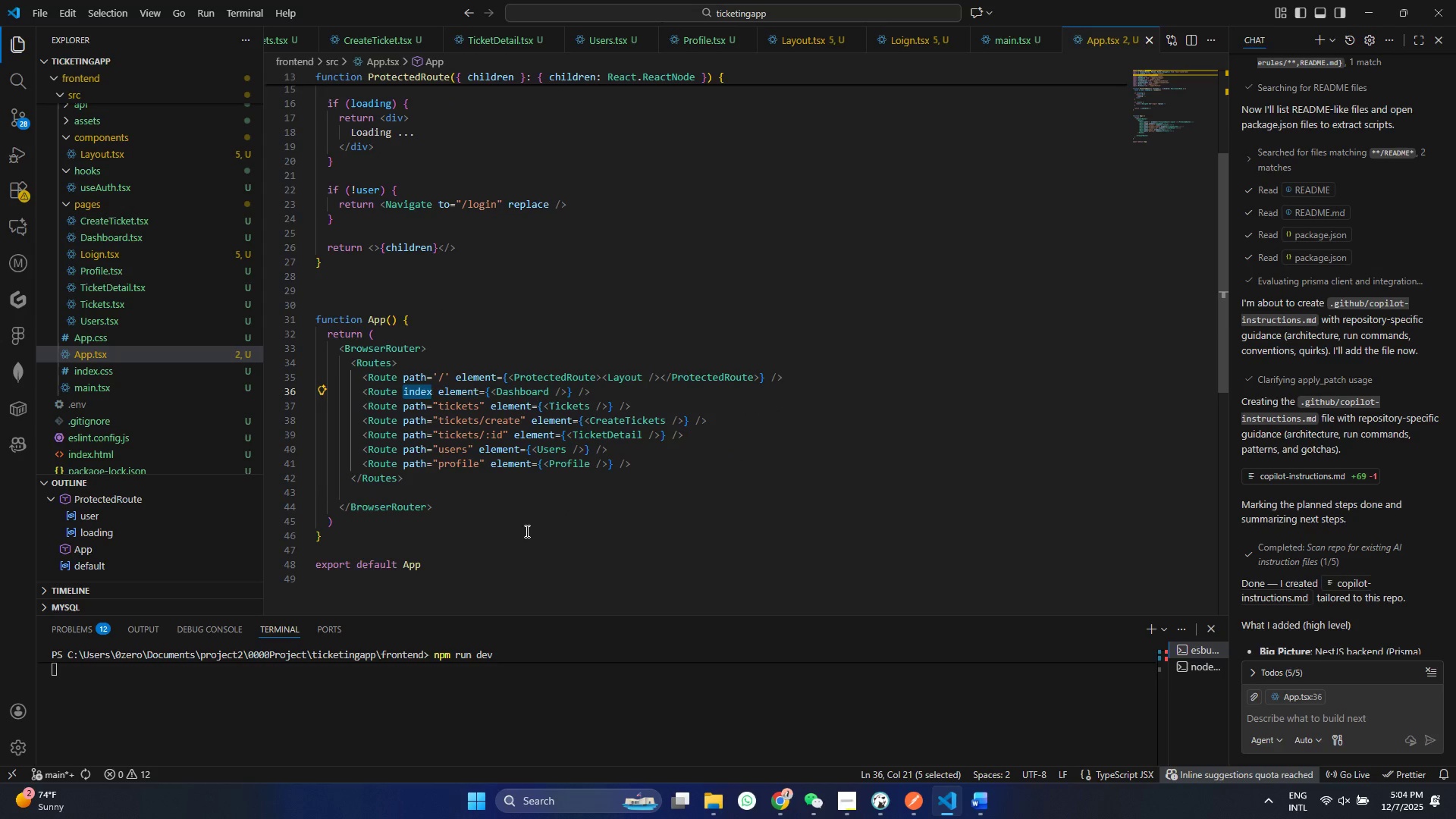 
key(Backspace)
 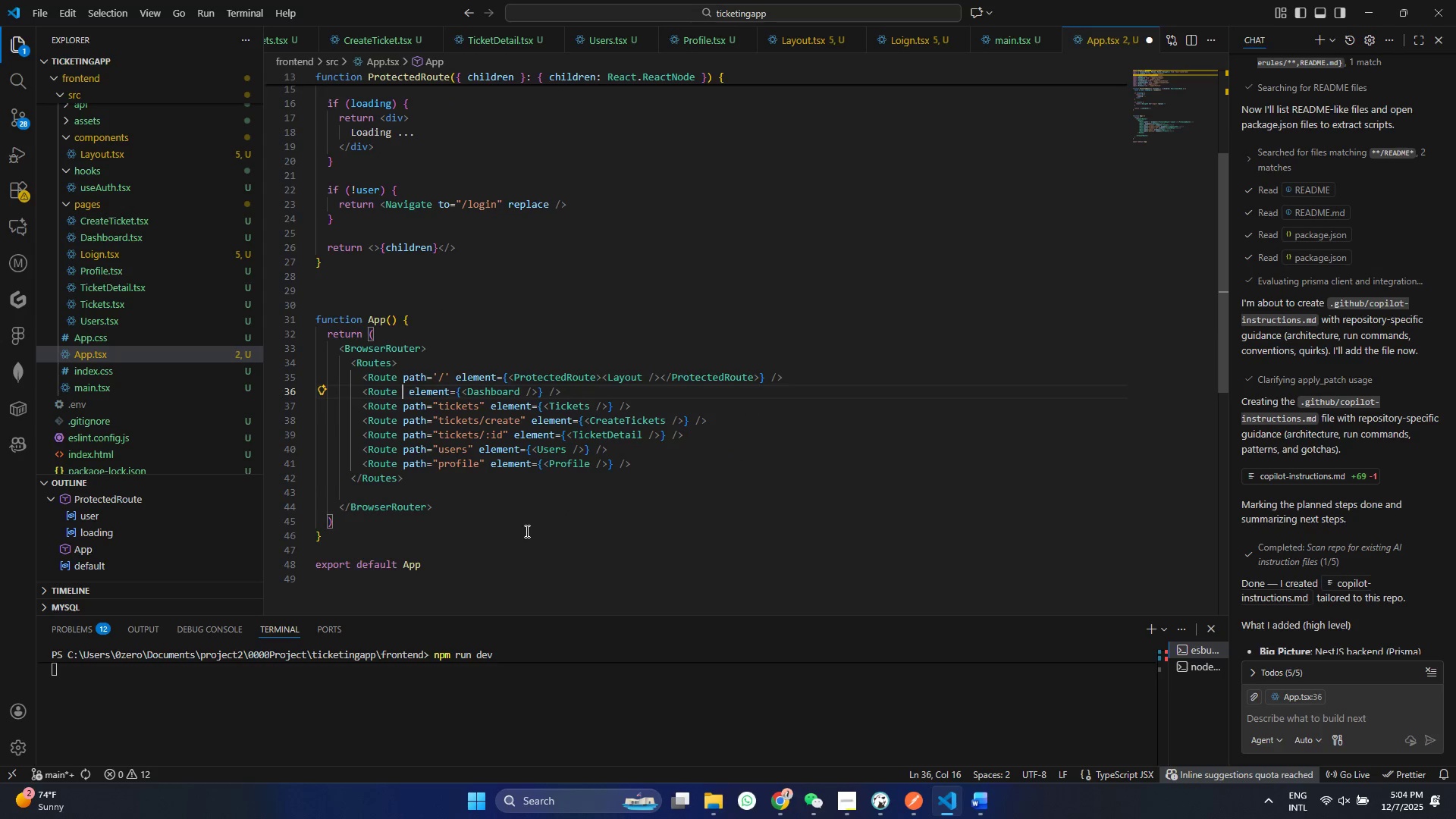 
key(Control+ControlLeft)
 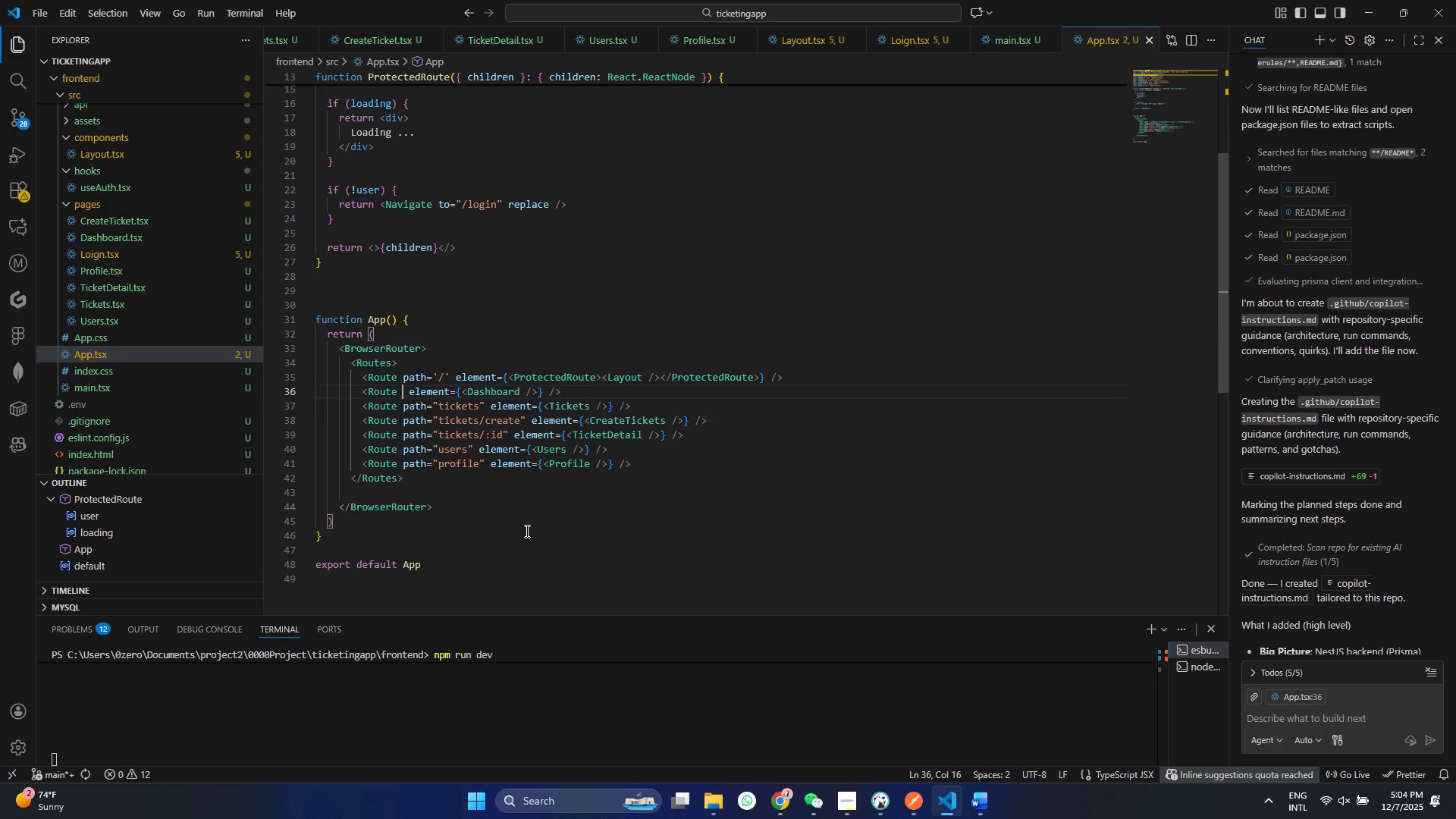 
key(Control+S)
 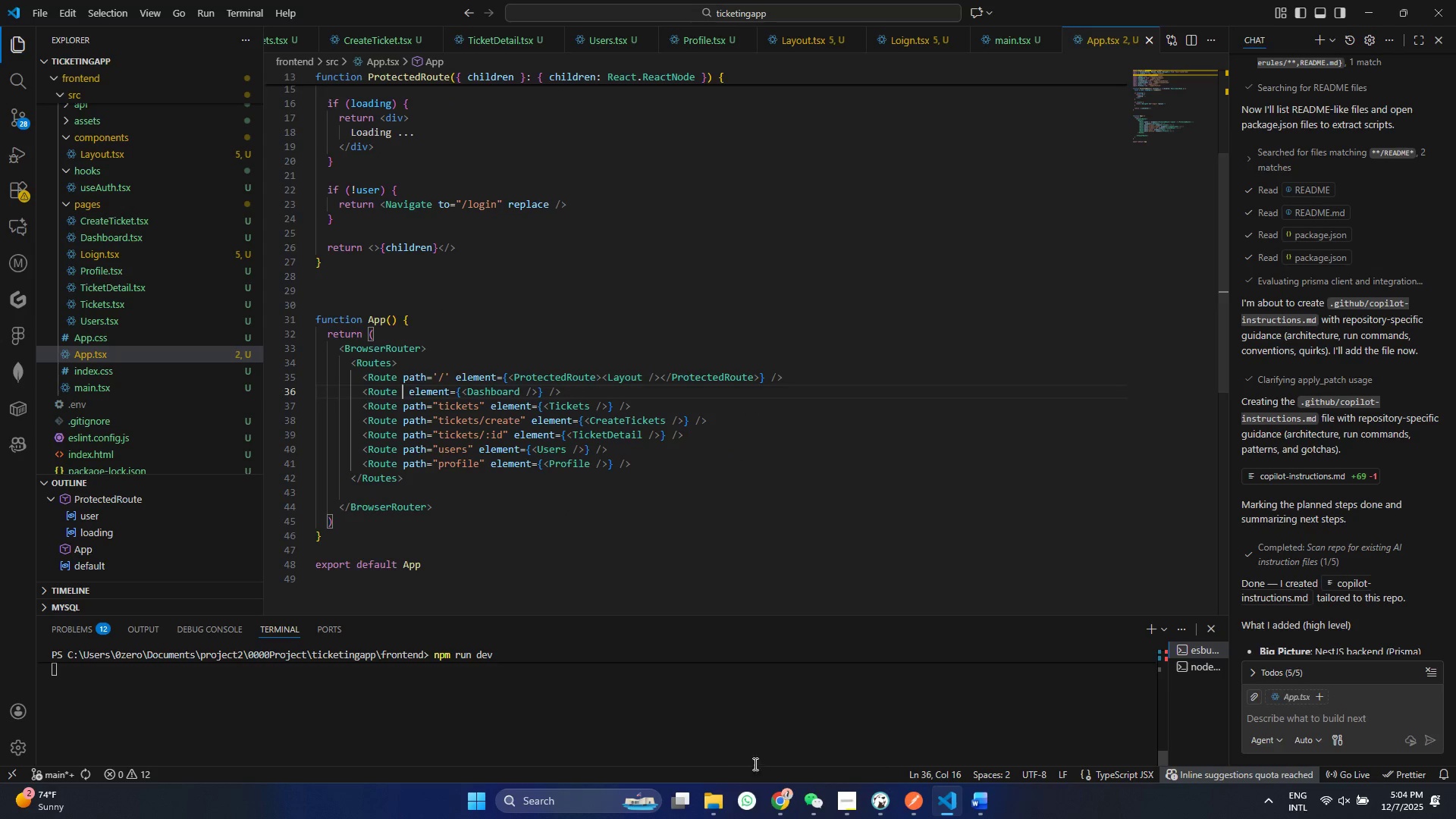 
left_click([776, 794])
 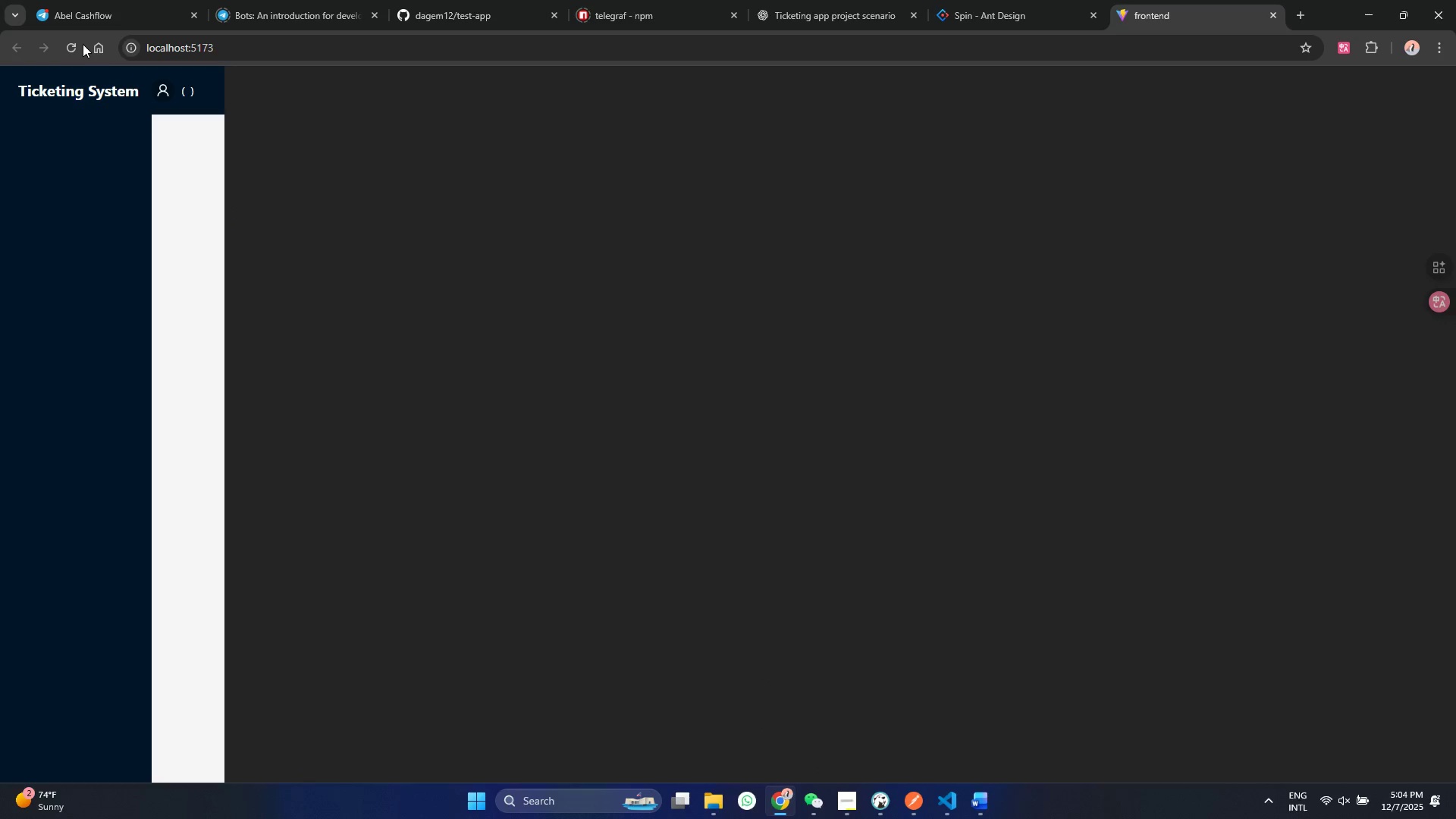 
left_click([73, 47])
 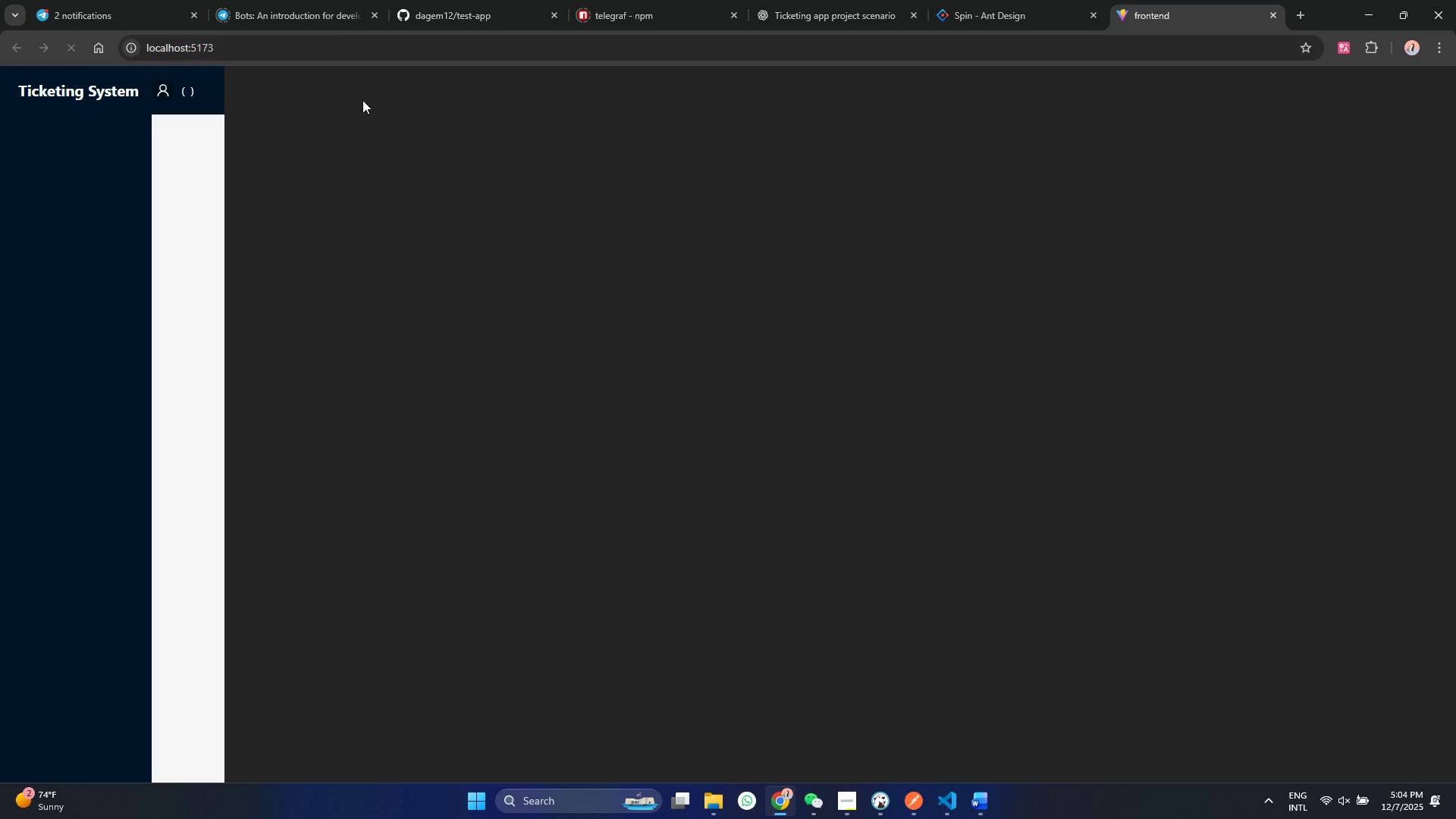 
left_click([182, 89])
 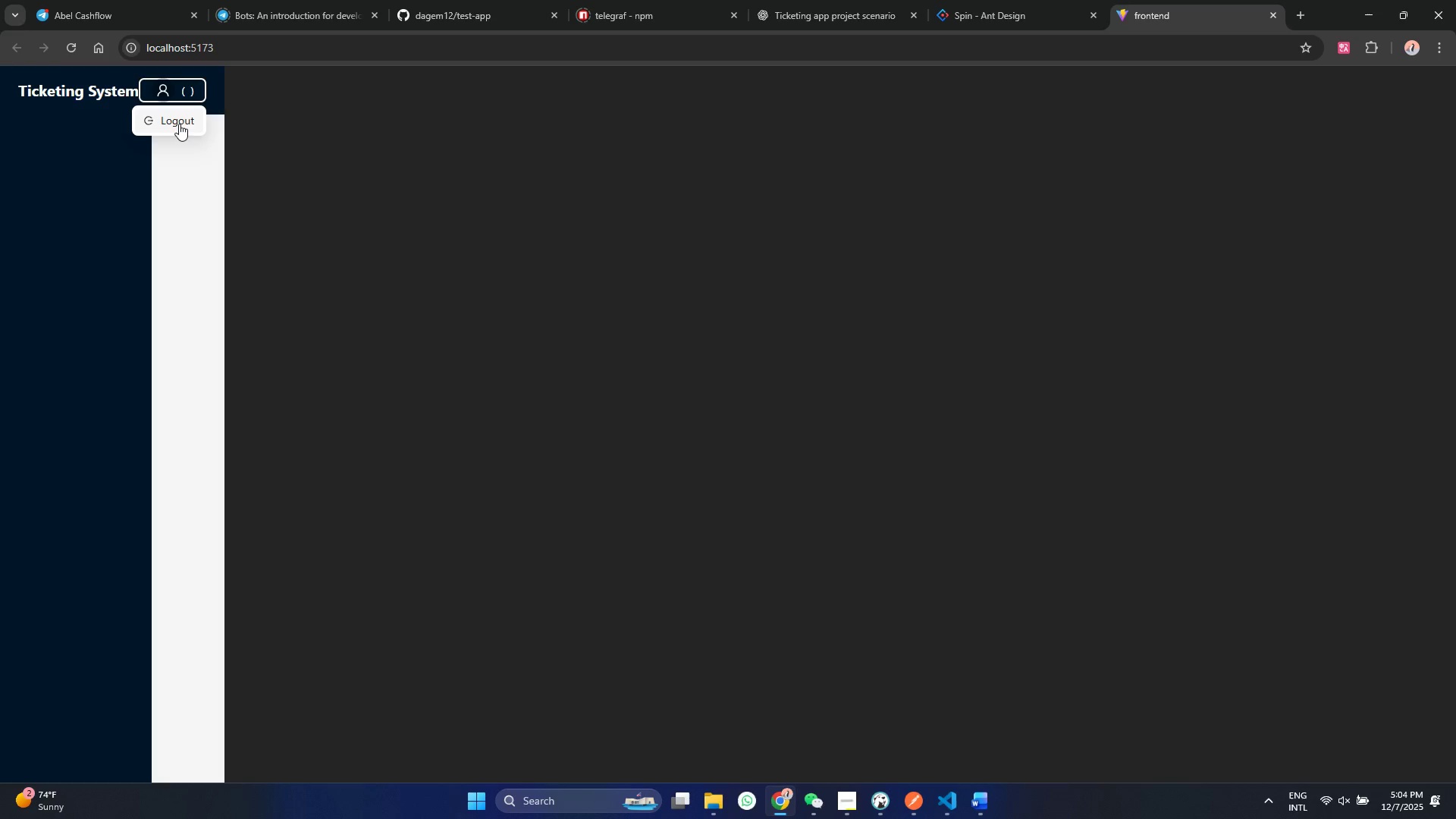 
left_click([179, 124])
 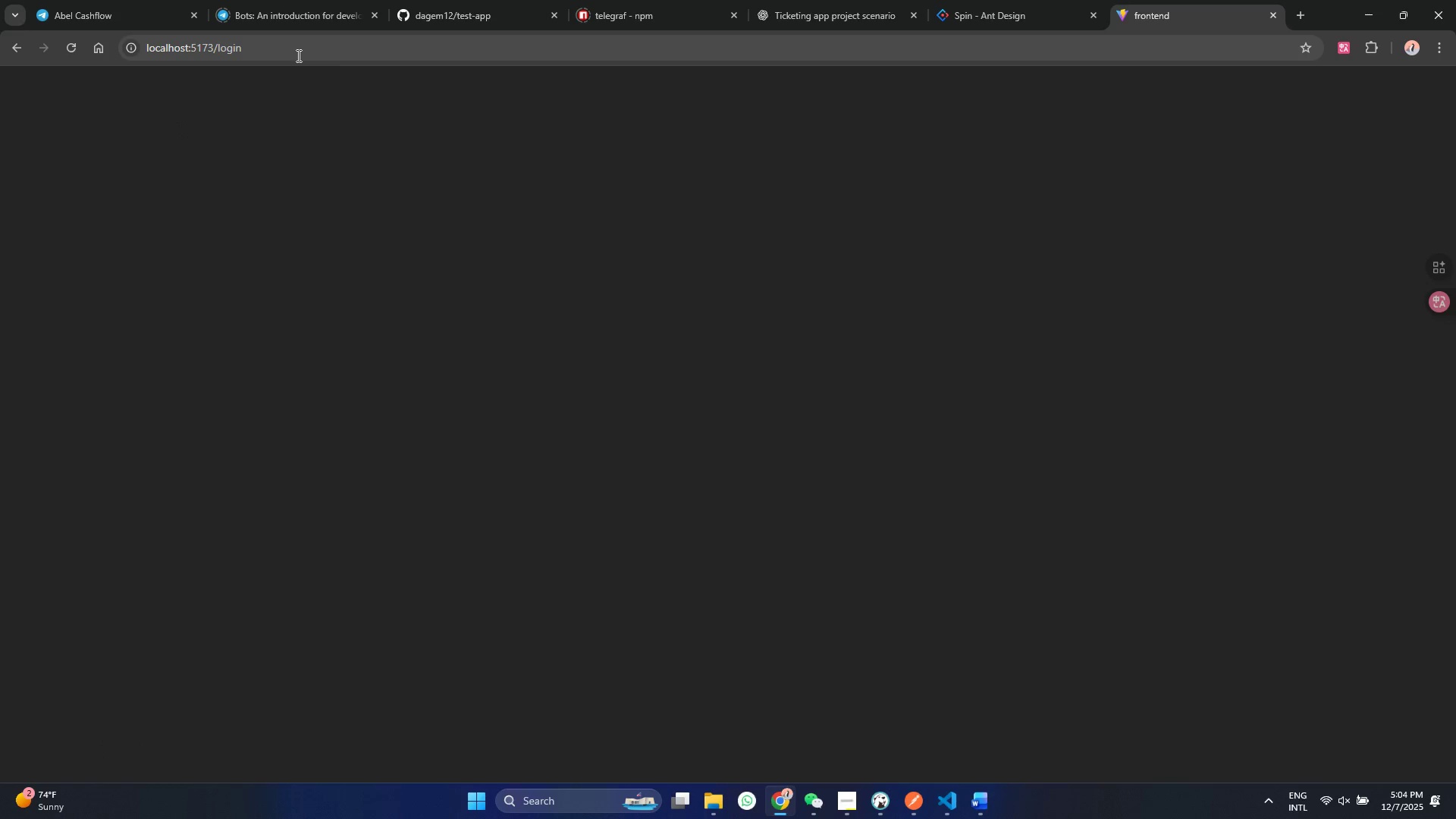 
left_click([297, 55])
 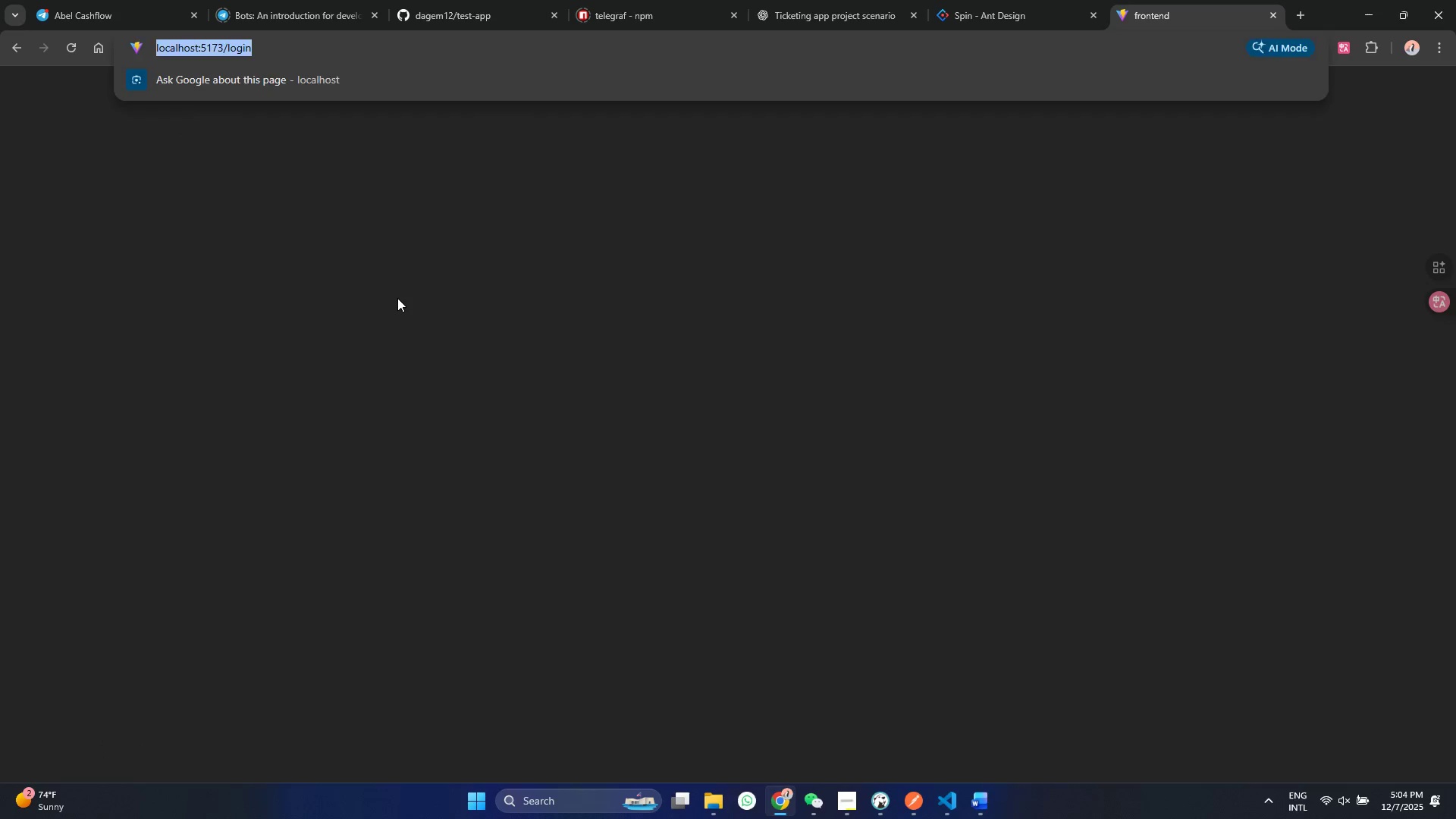 
left_click([397, 298])
 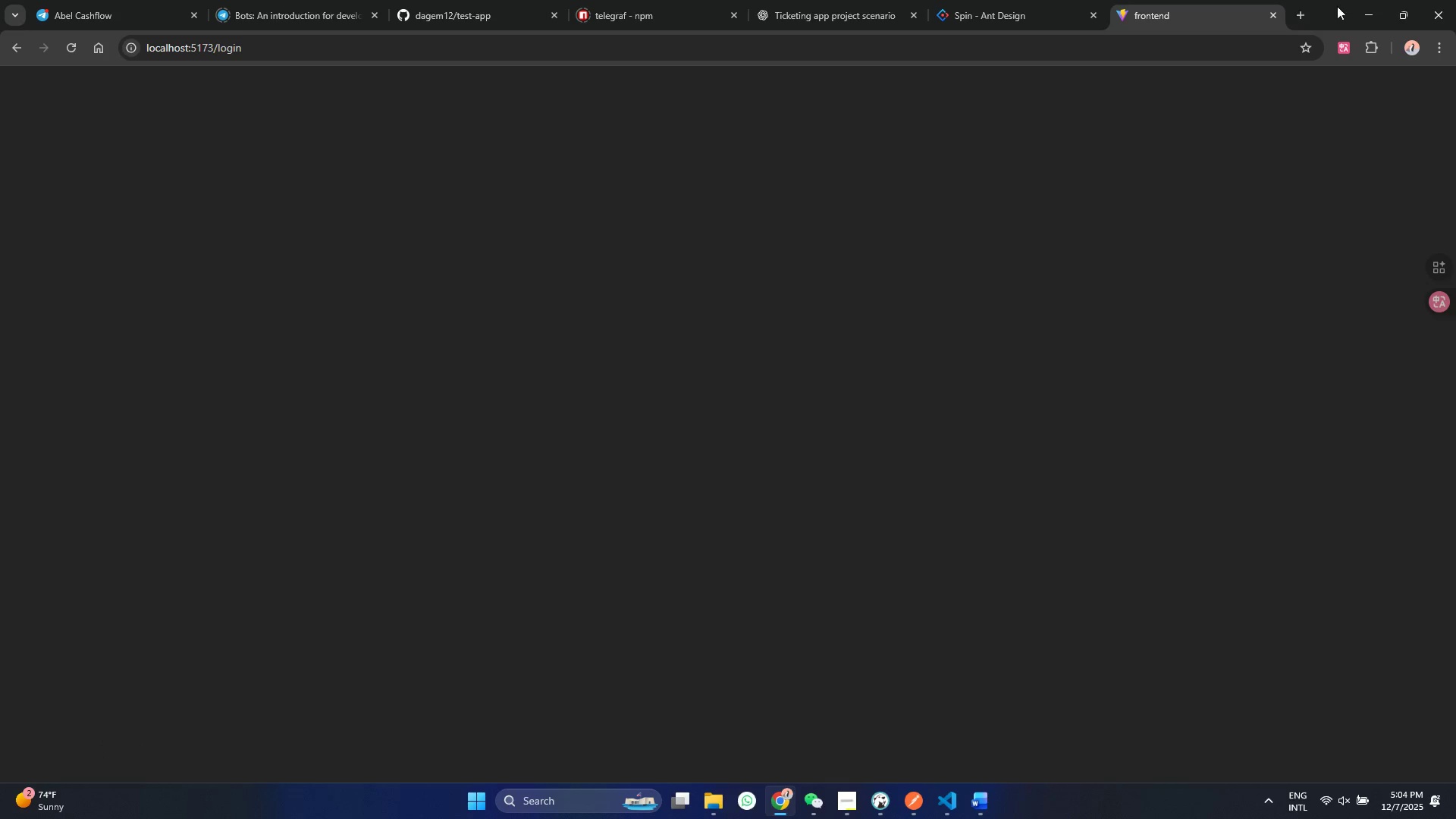 
left_click([1371, 21])
 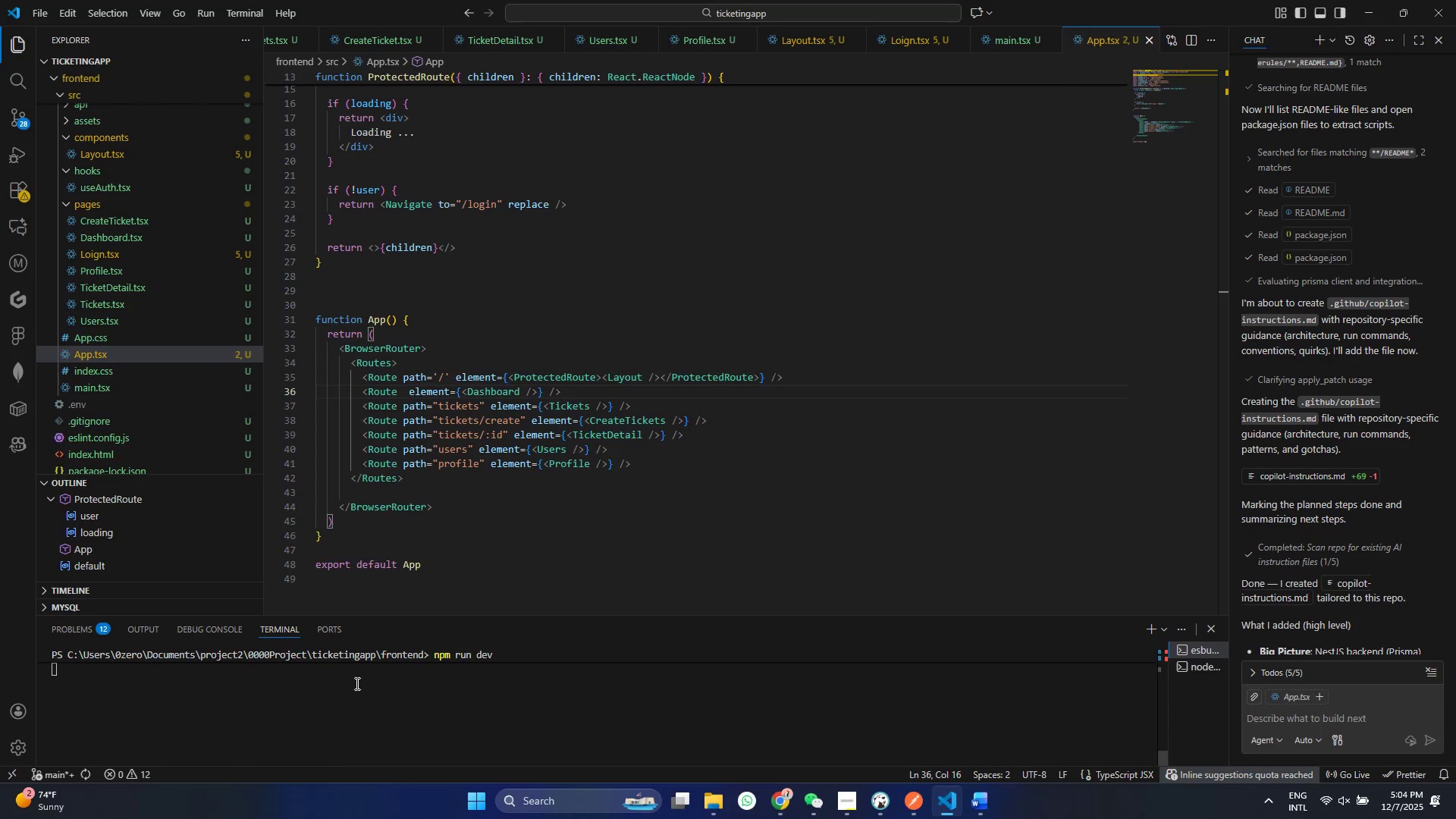 
left_click([356, 683])
 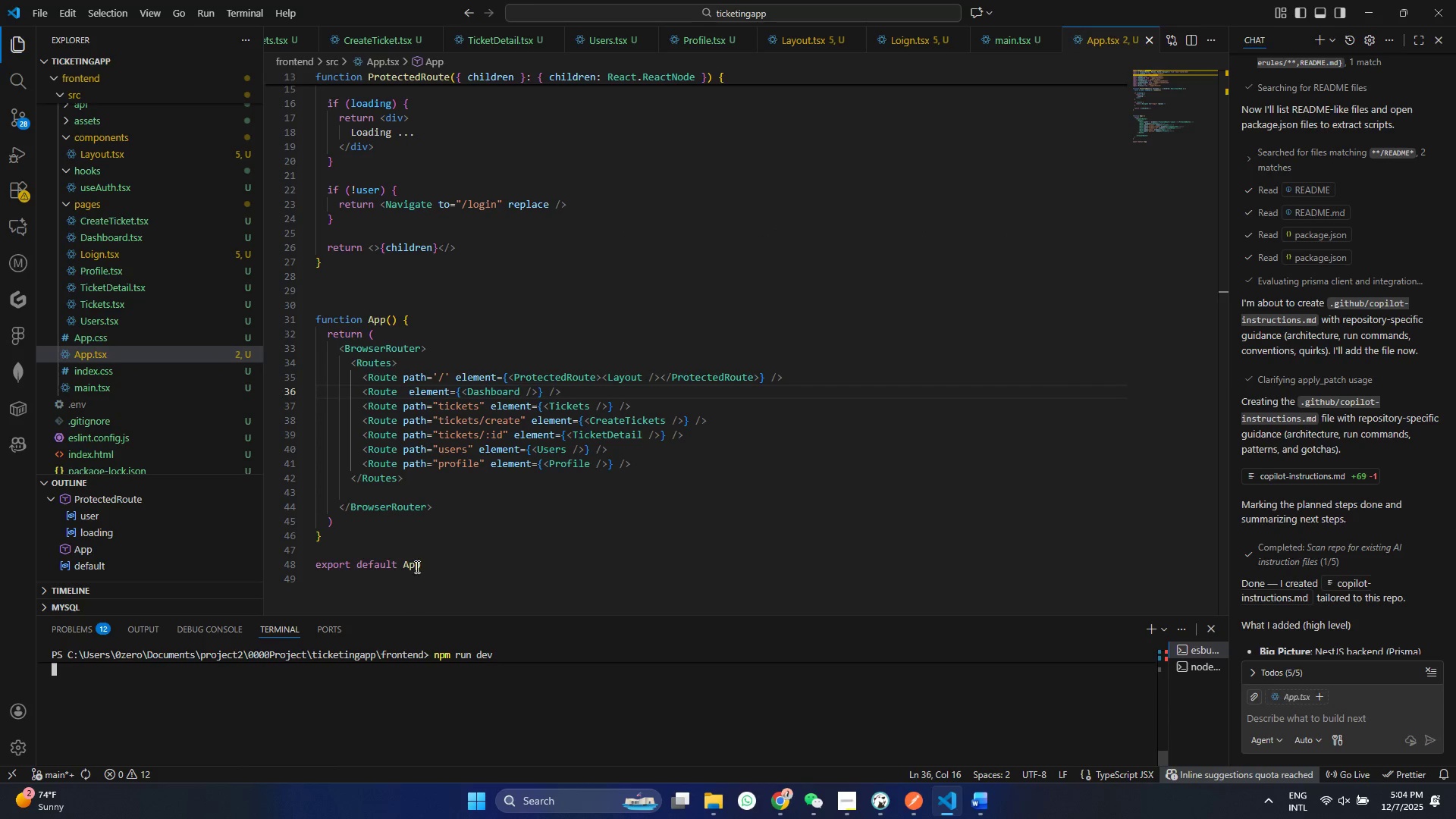 
key(Control+Z)
 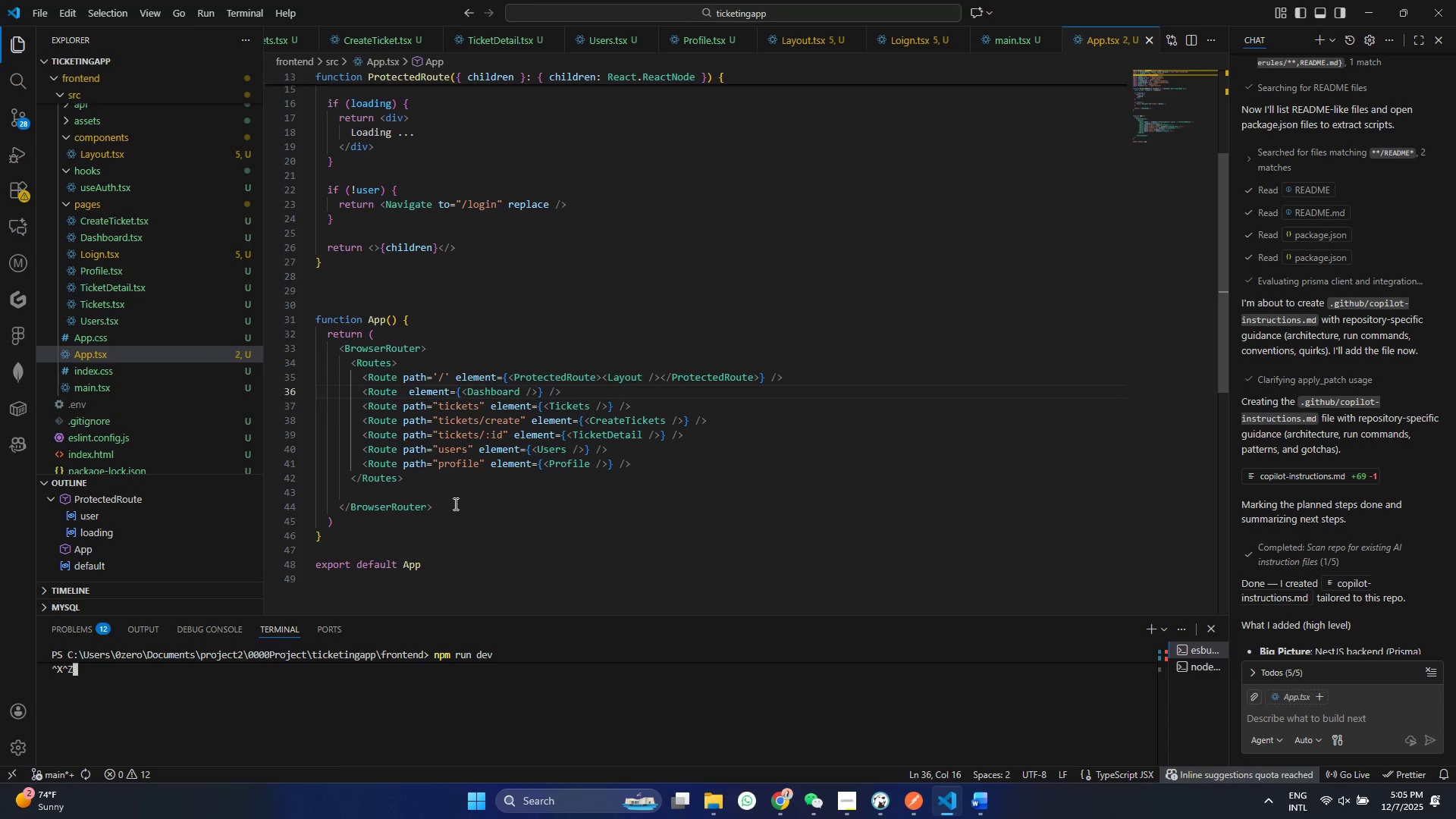 
key(Control+X)
 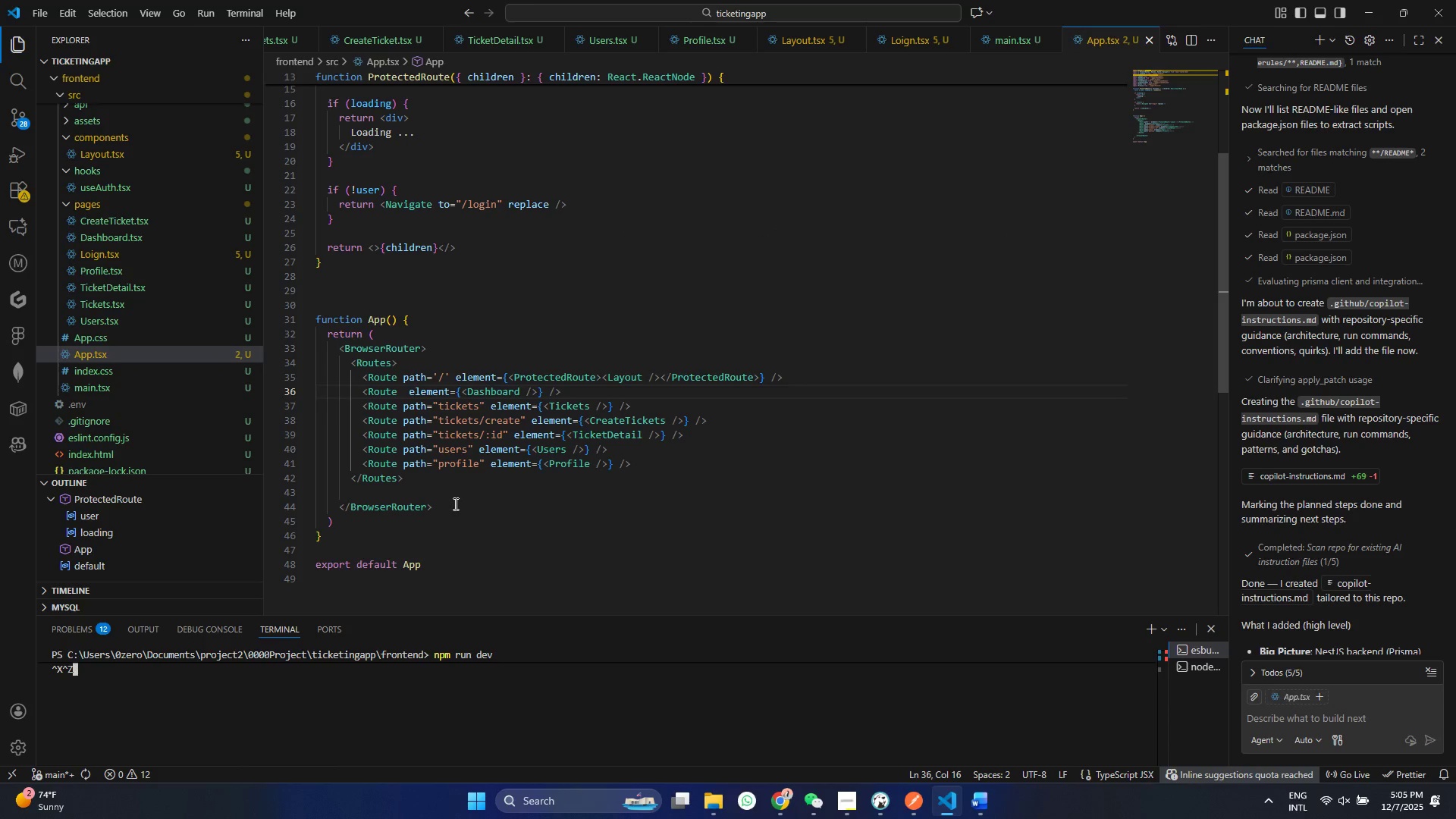 
left_click([454, 504])
 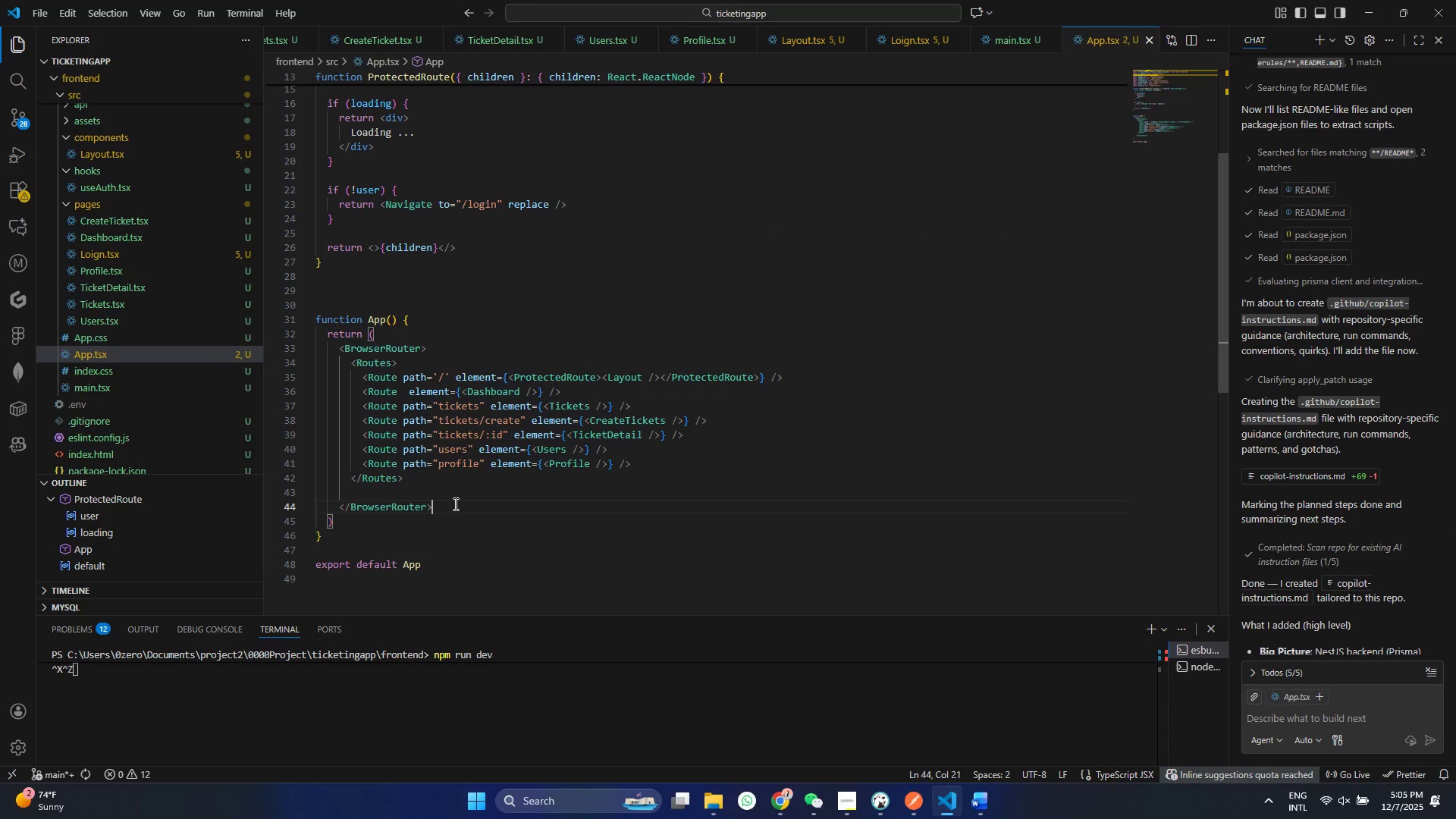 
hold_key(key=ControlLeft, duration=0.39)
 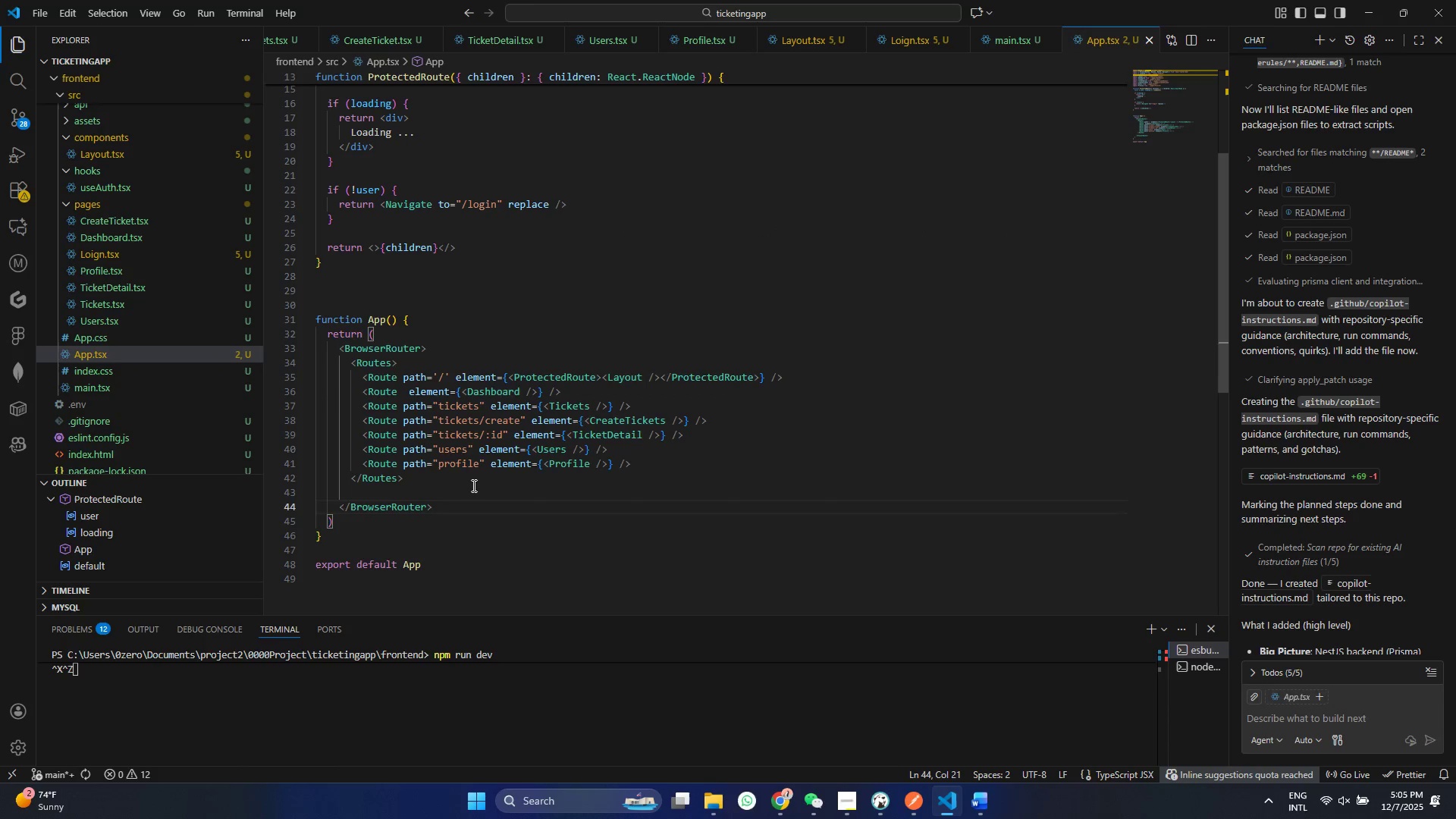 
left_click([472, 485])
 